 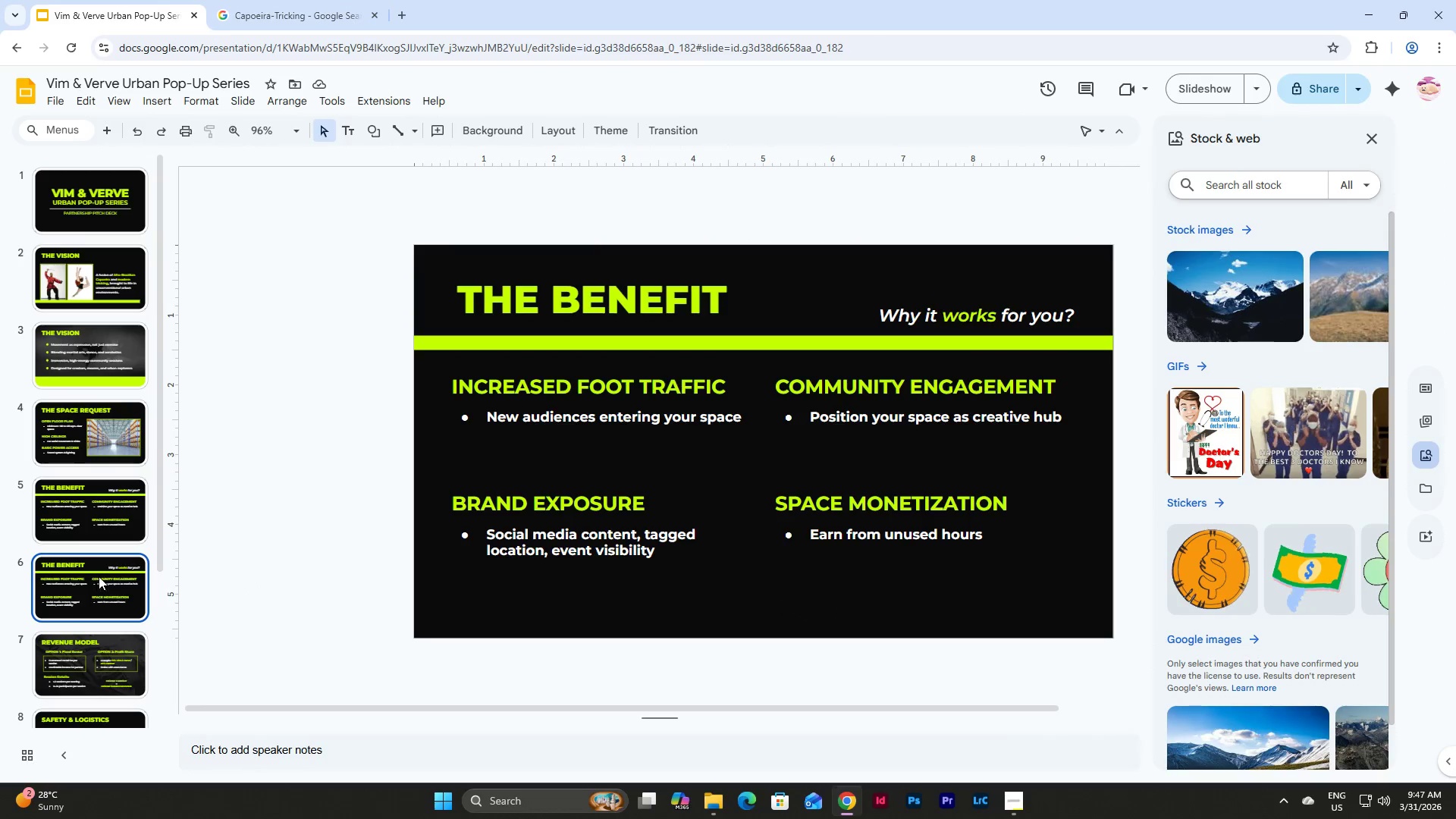 
right_click([99, 573])
 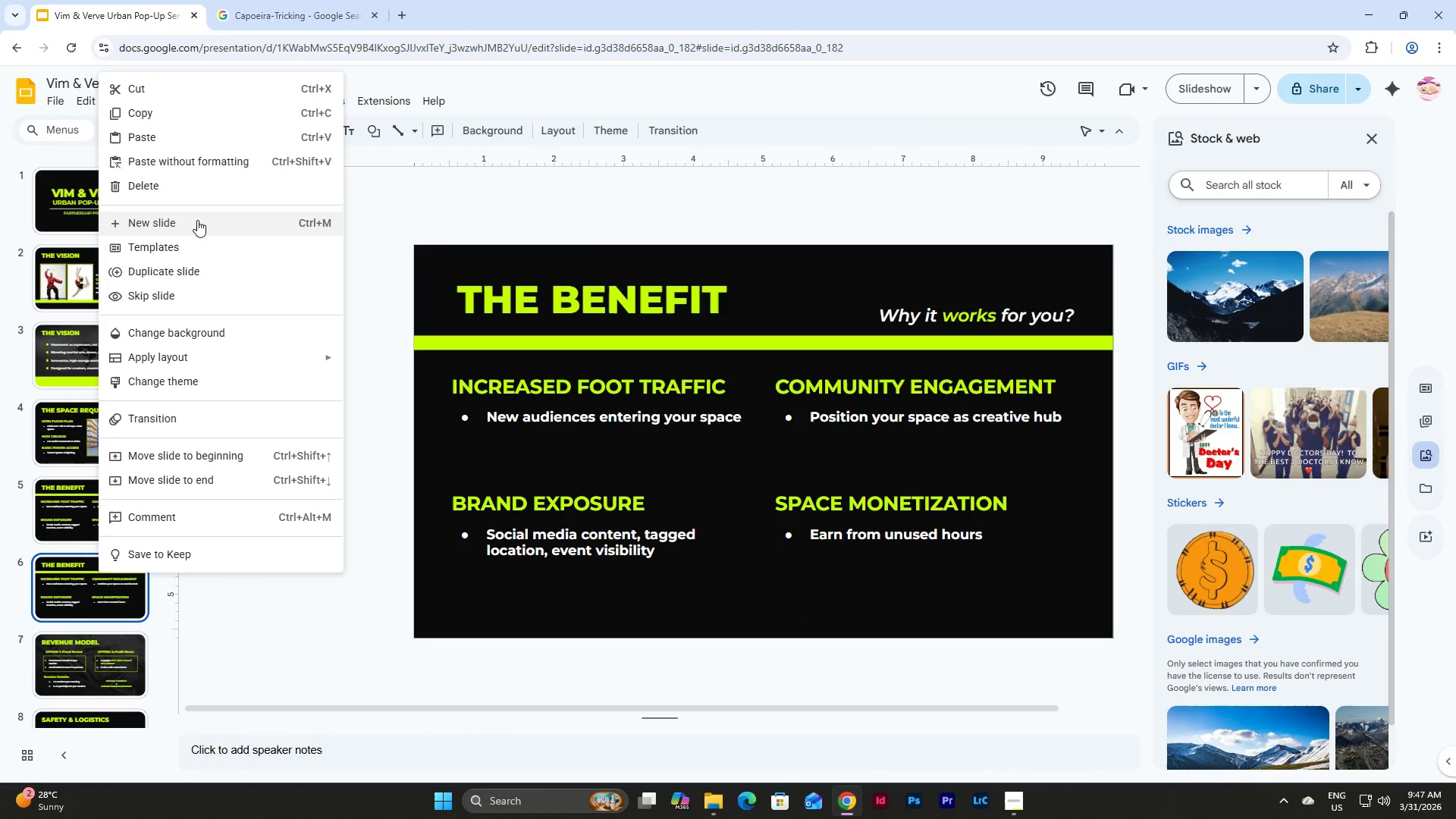 
left_click([198, 182])
 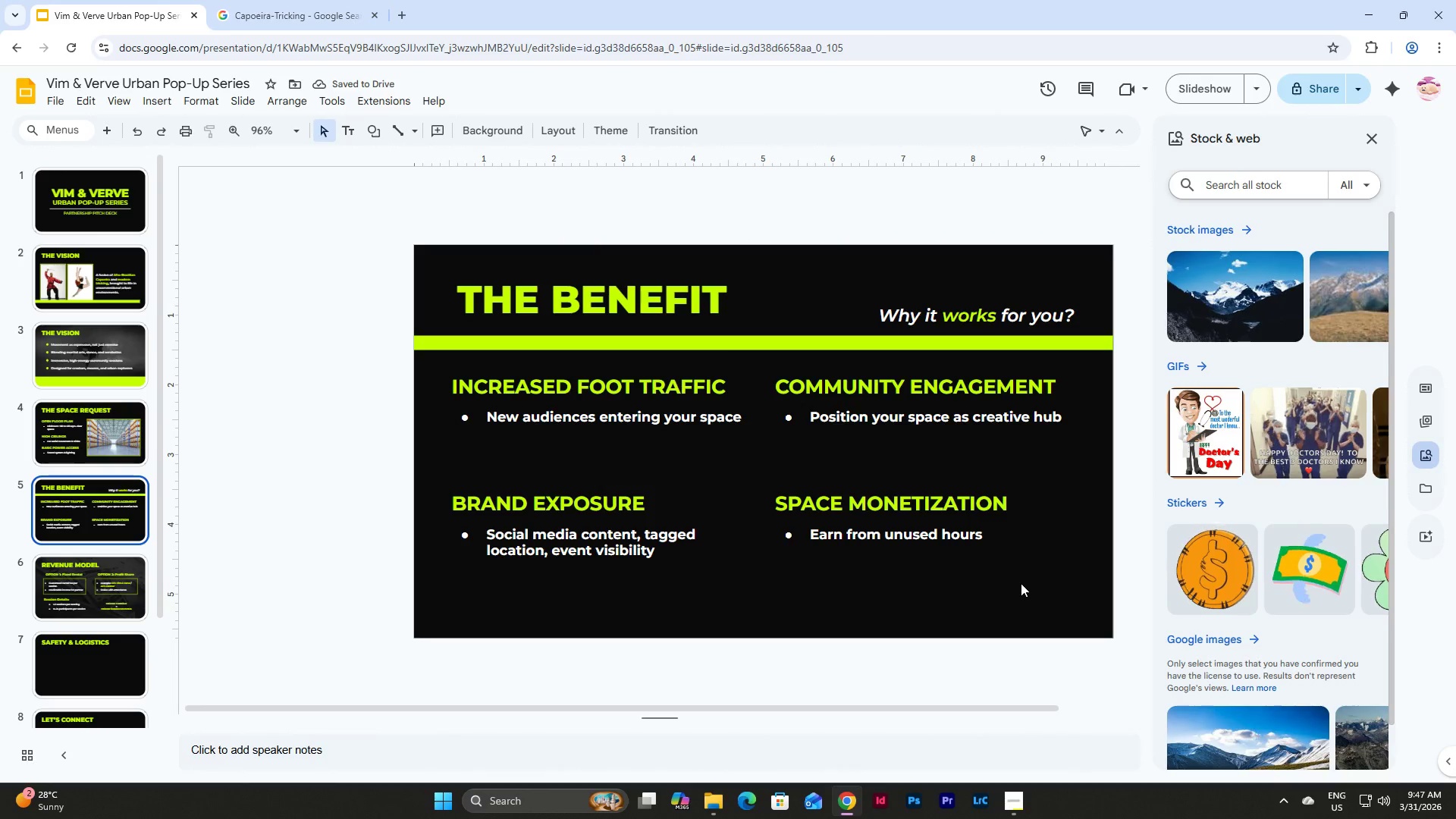 
key(Control+Z)
 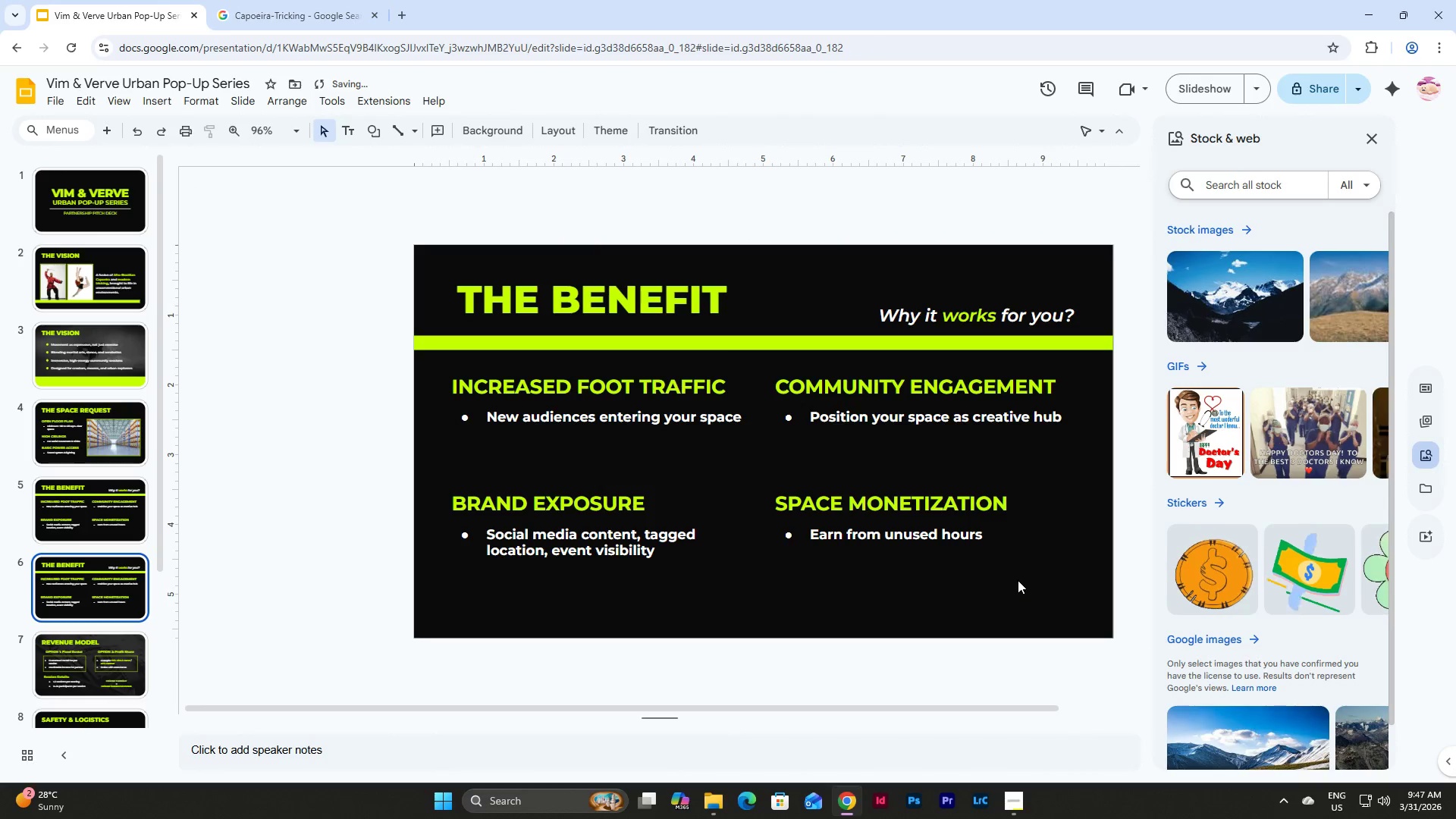 
key(Control+Z)
 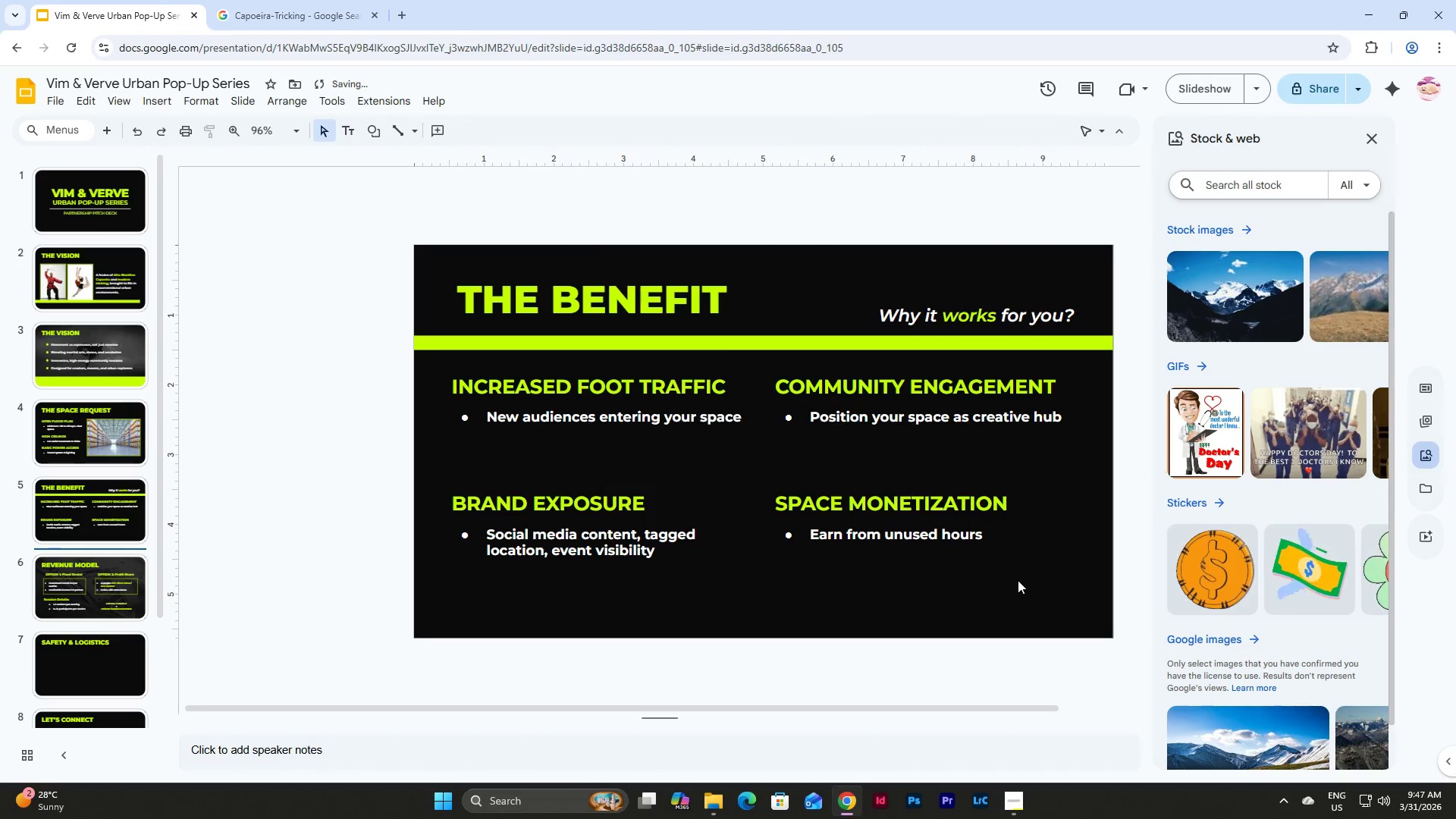 
key(Control+Z)
 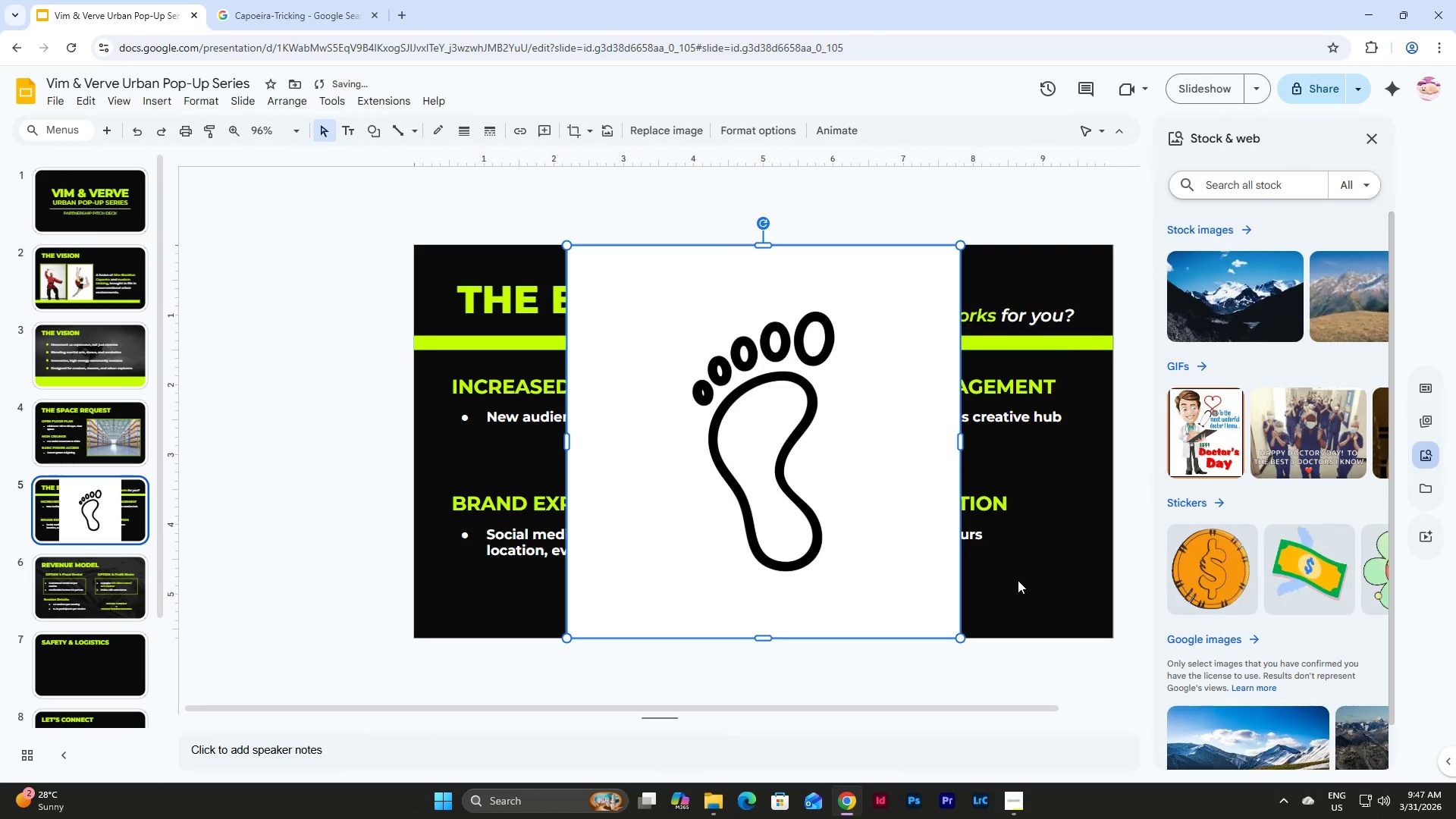 
key(Control+Z)
 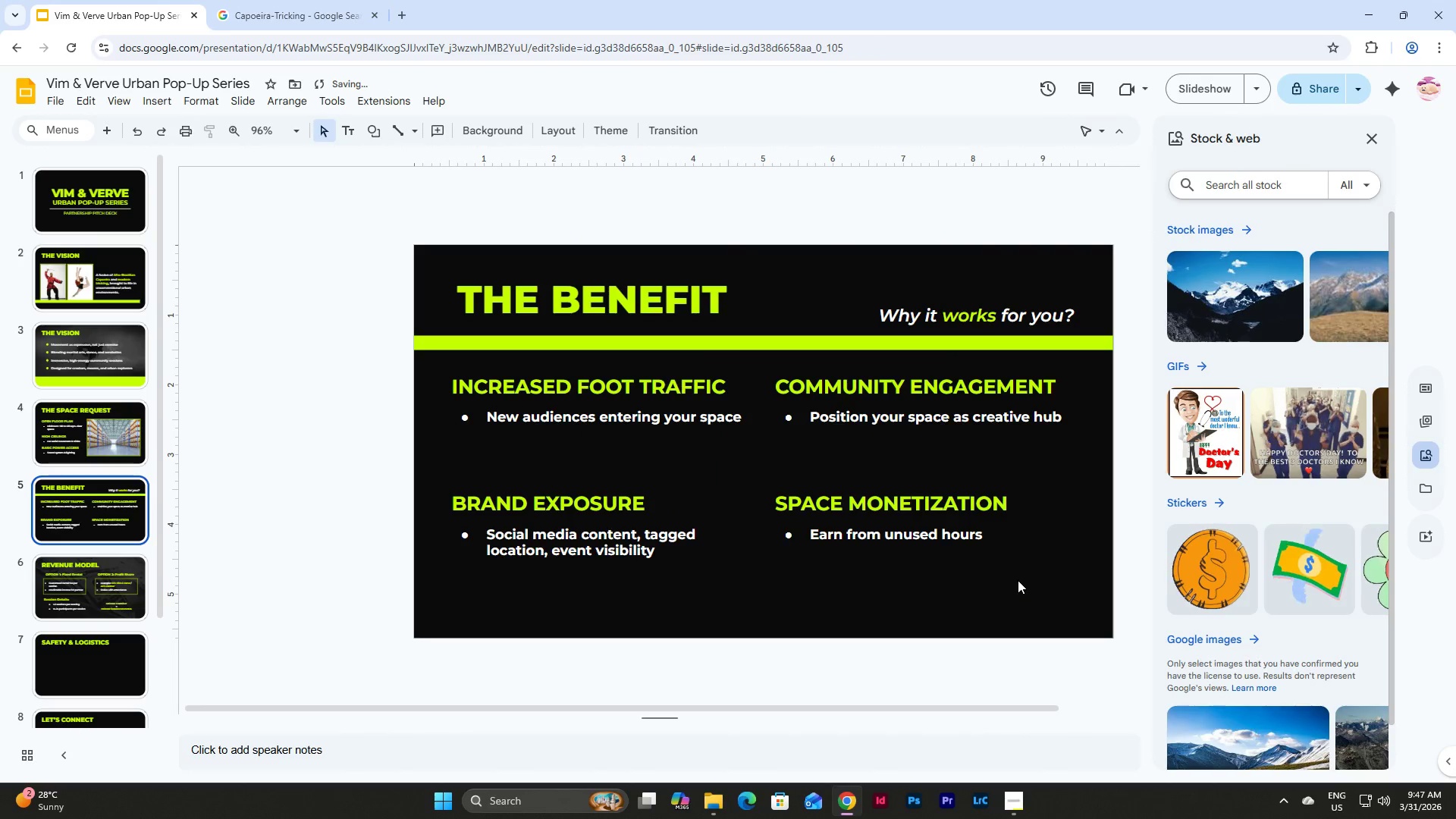 
key(Control+Z)
 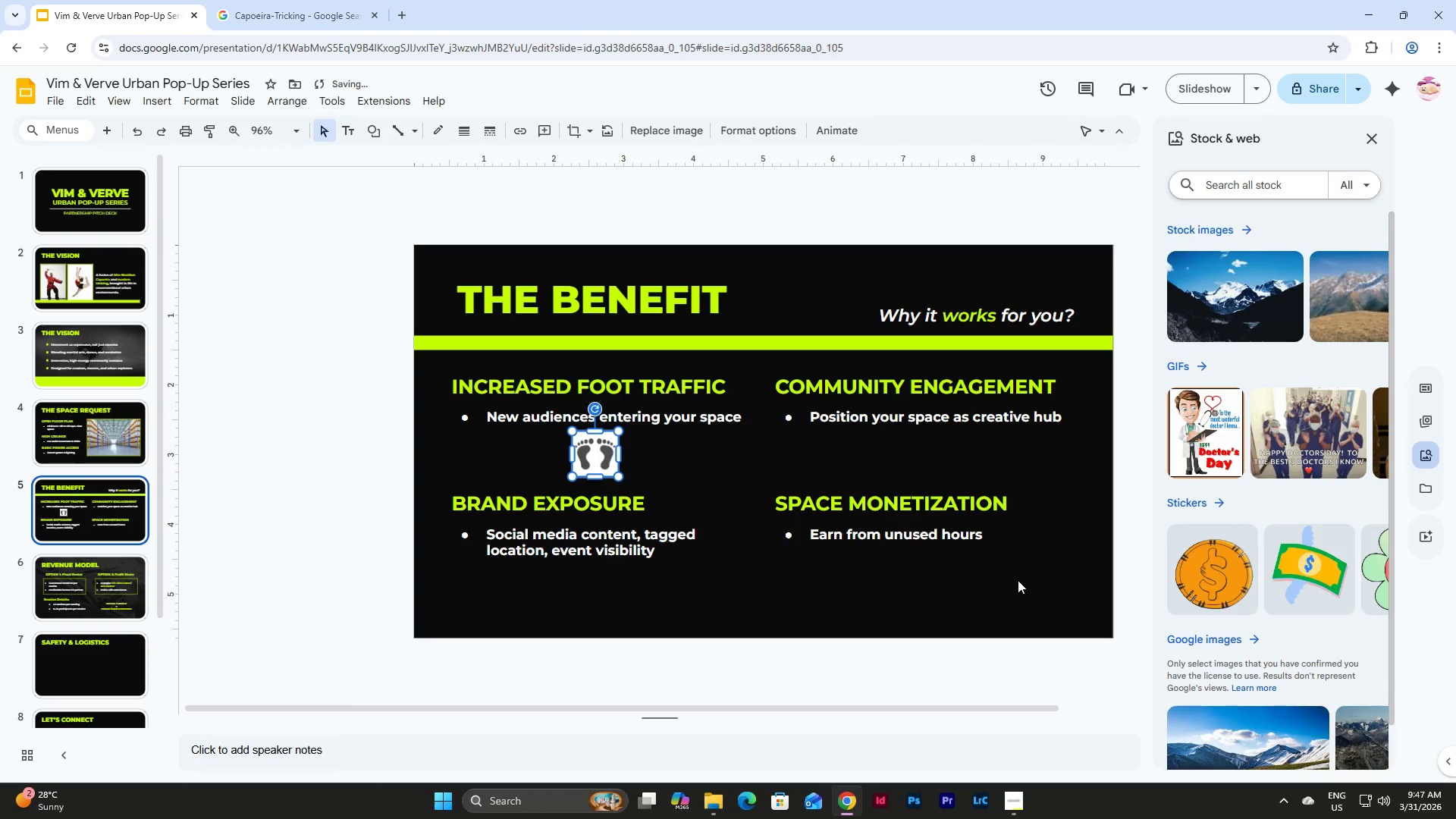 
key(Control+Z)
 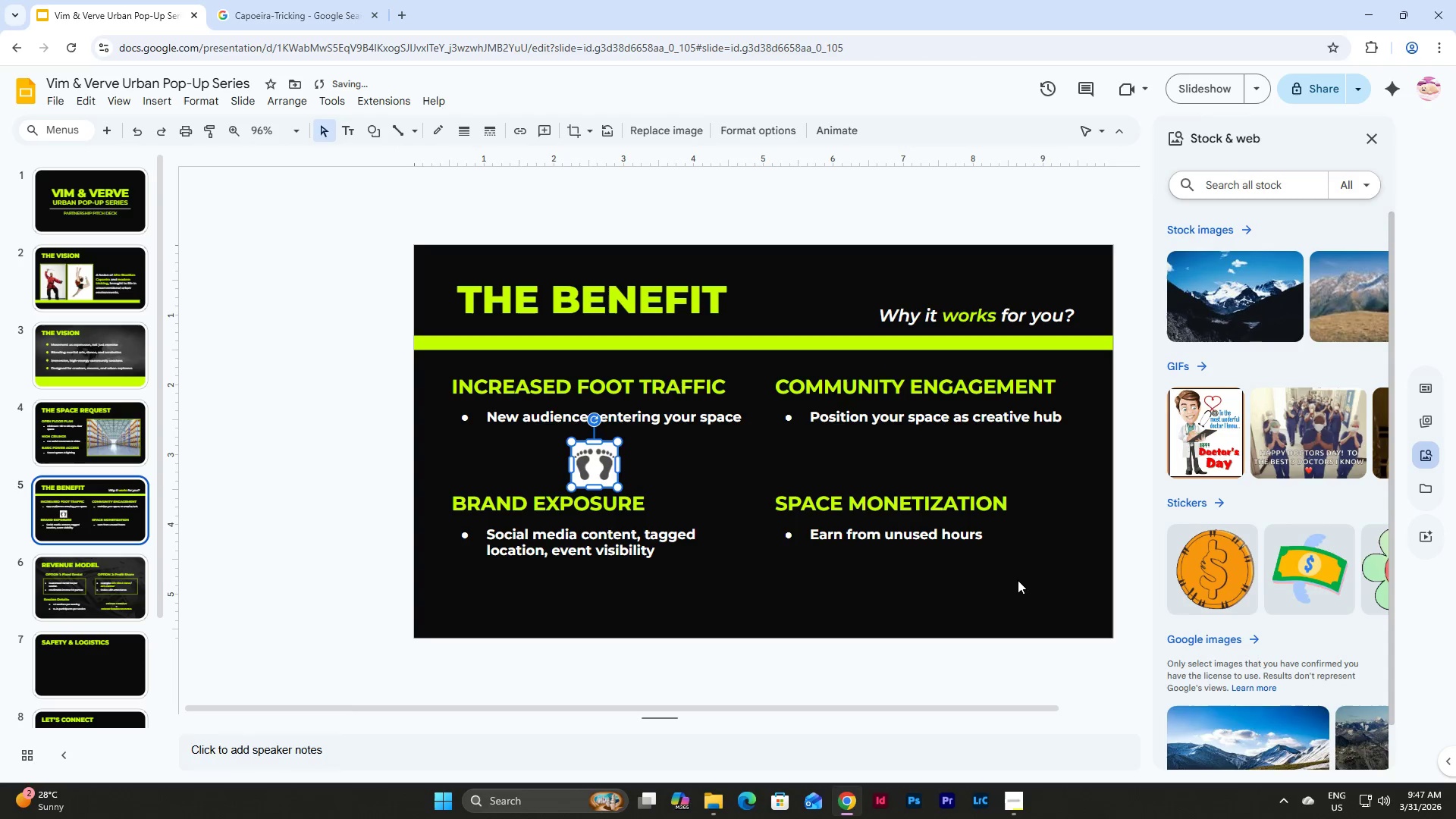 
key(Control+Z)
 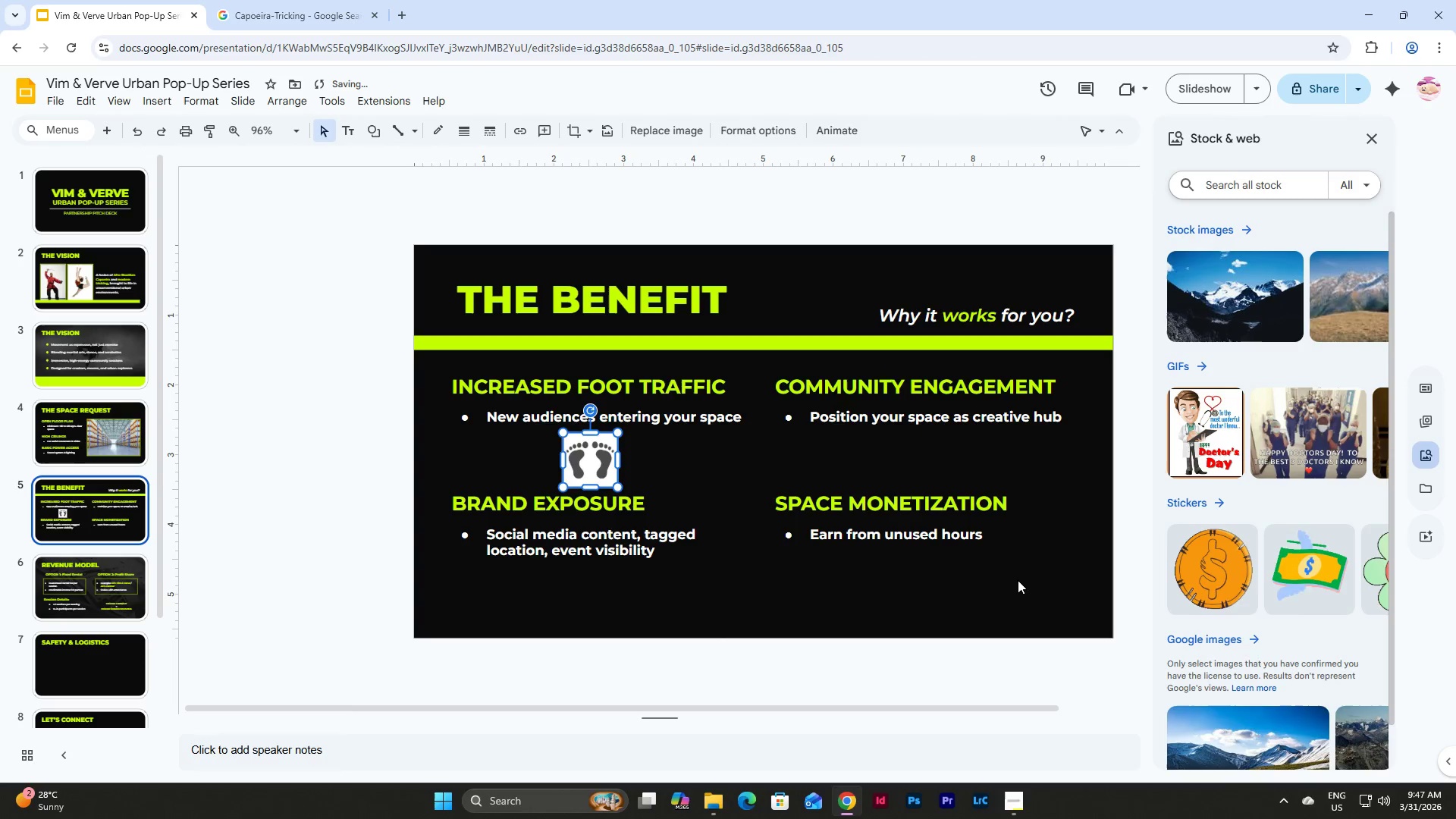 
key(Control+Z)
 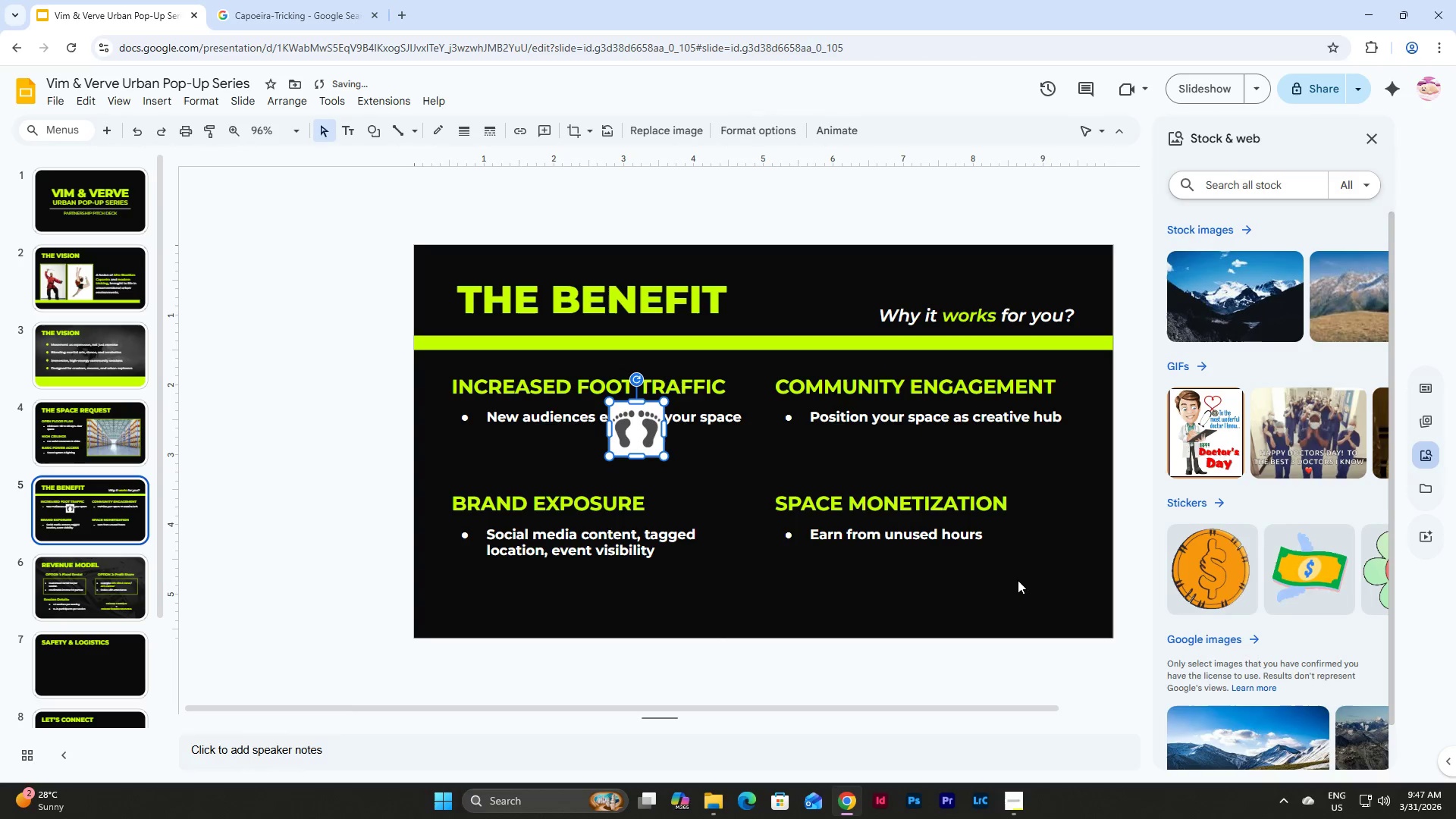 
key(Control+Z)
 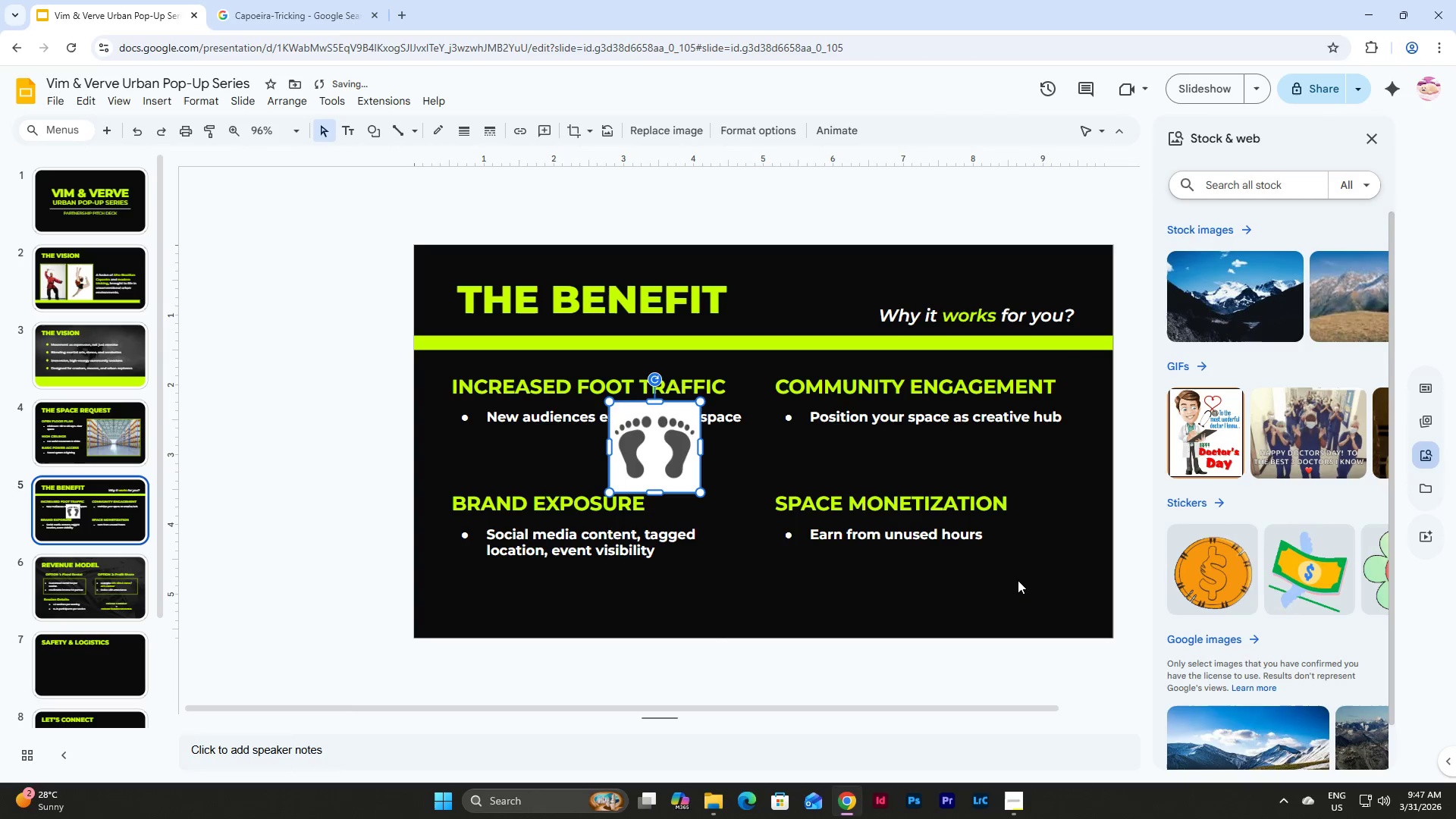 
key(Control+Z)
 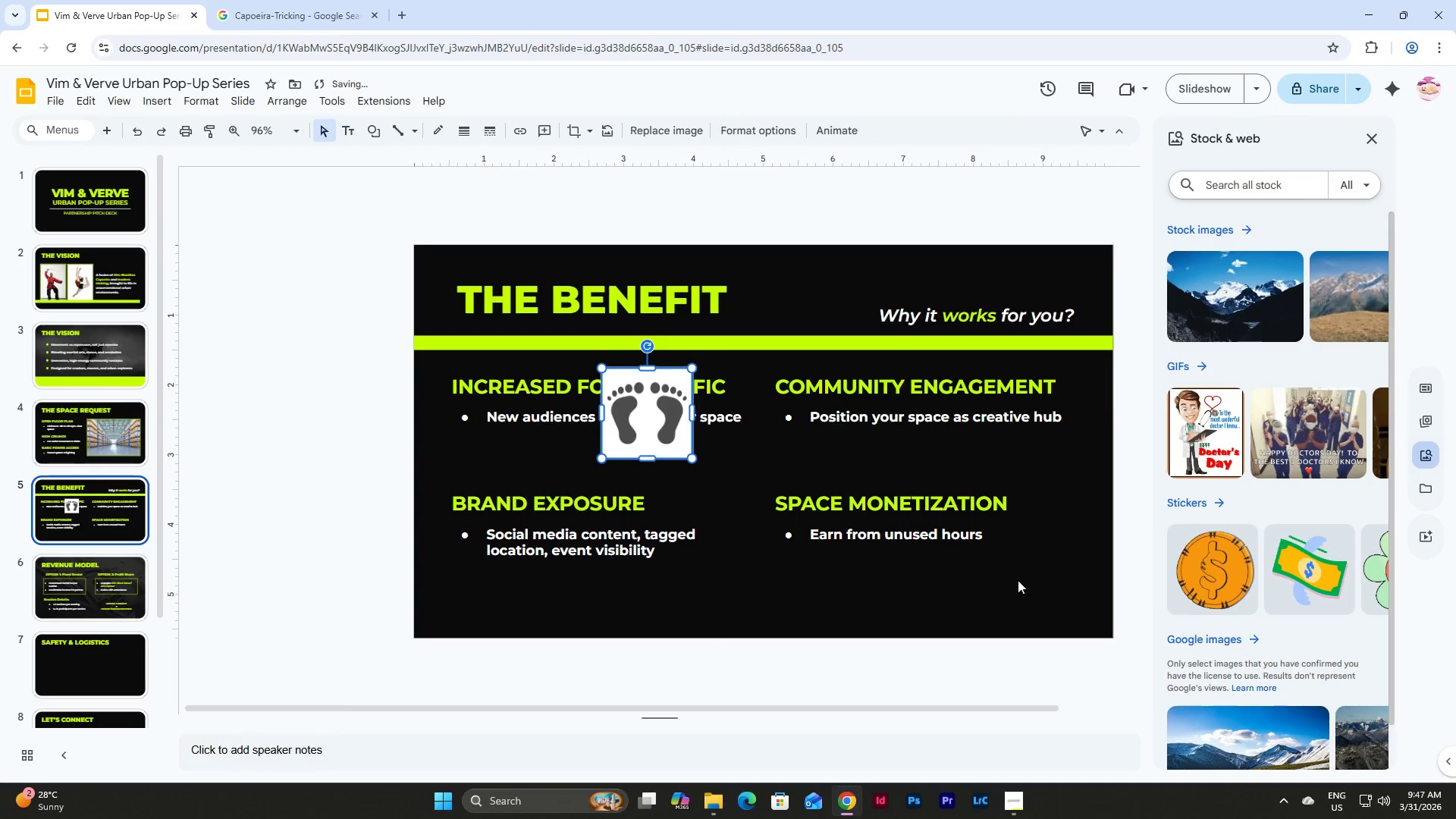 
key(Control+Z)
 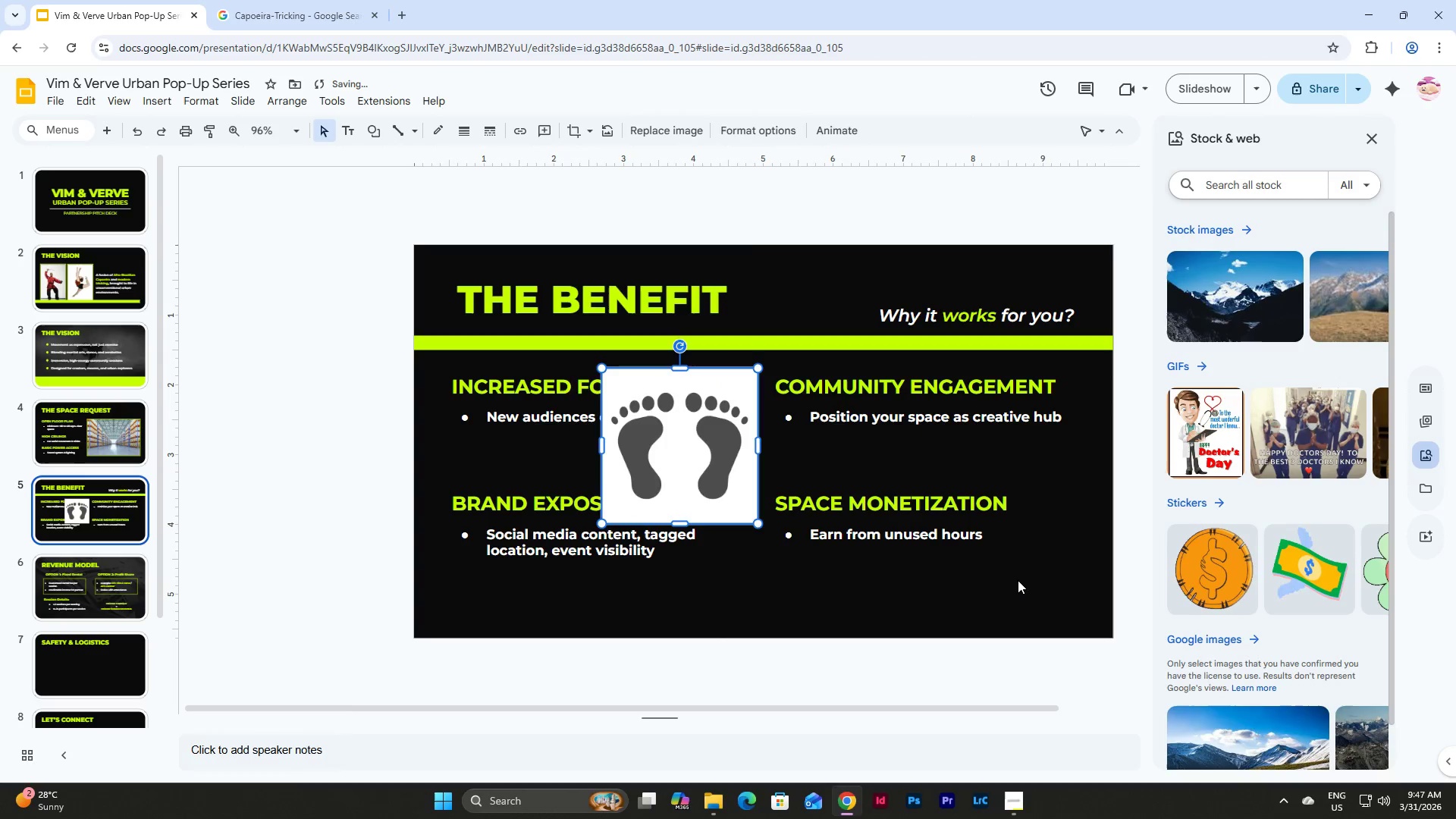 
key(Control+Z)
 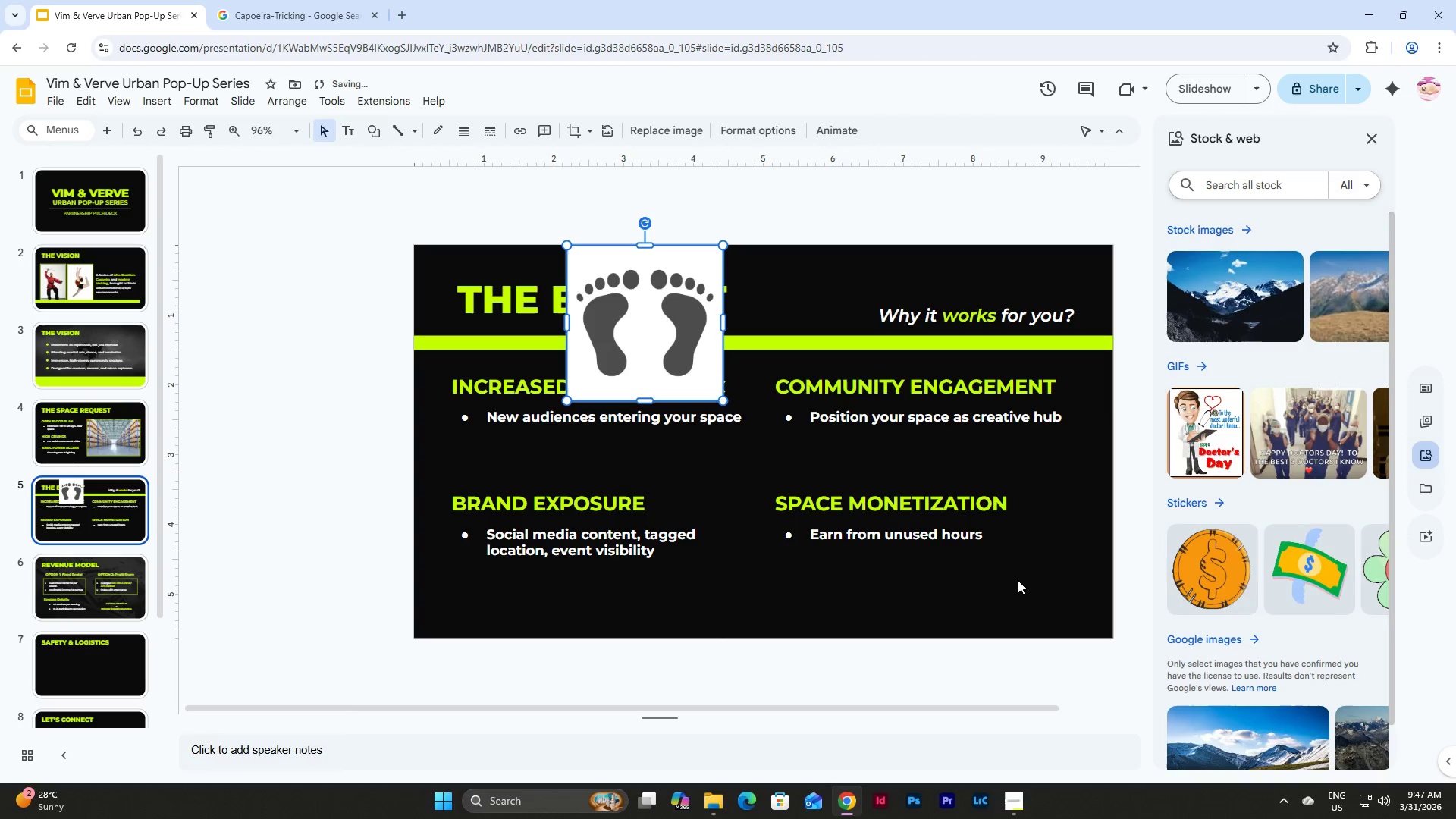 
key(Control+Z)
 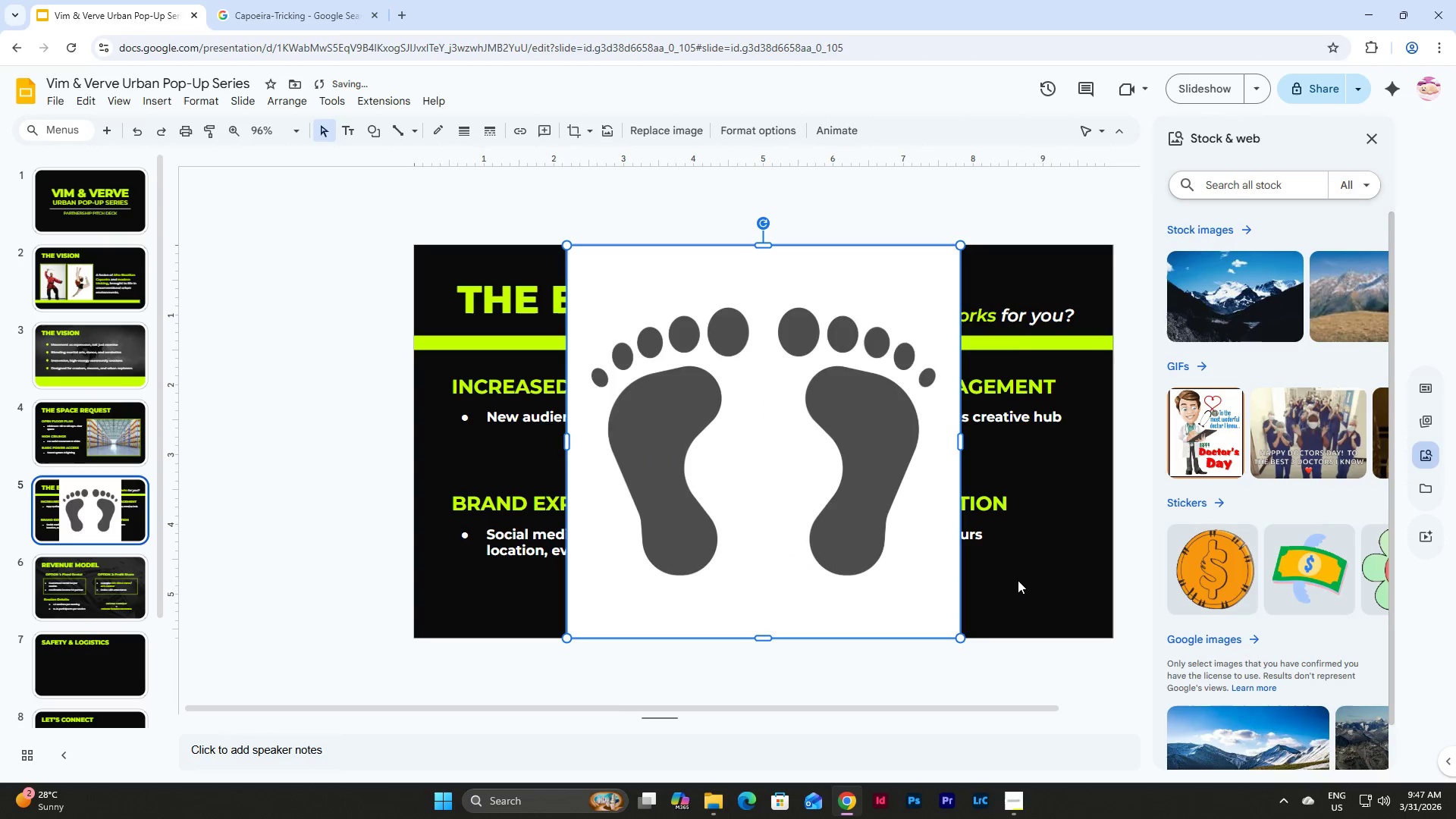 
key(Control+Z)
 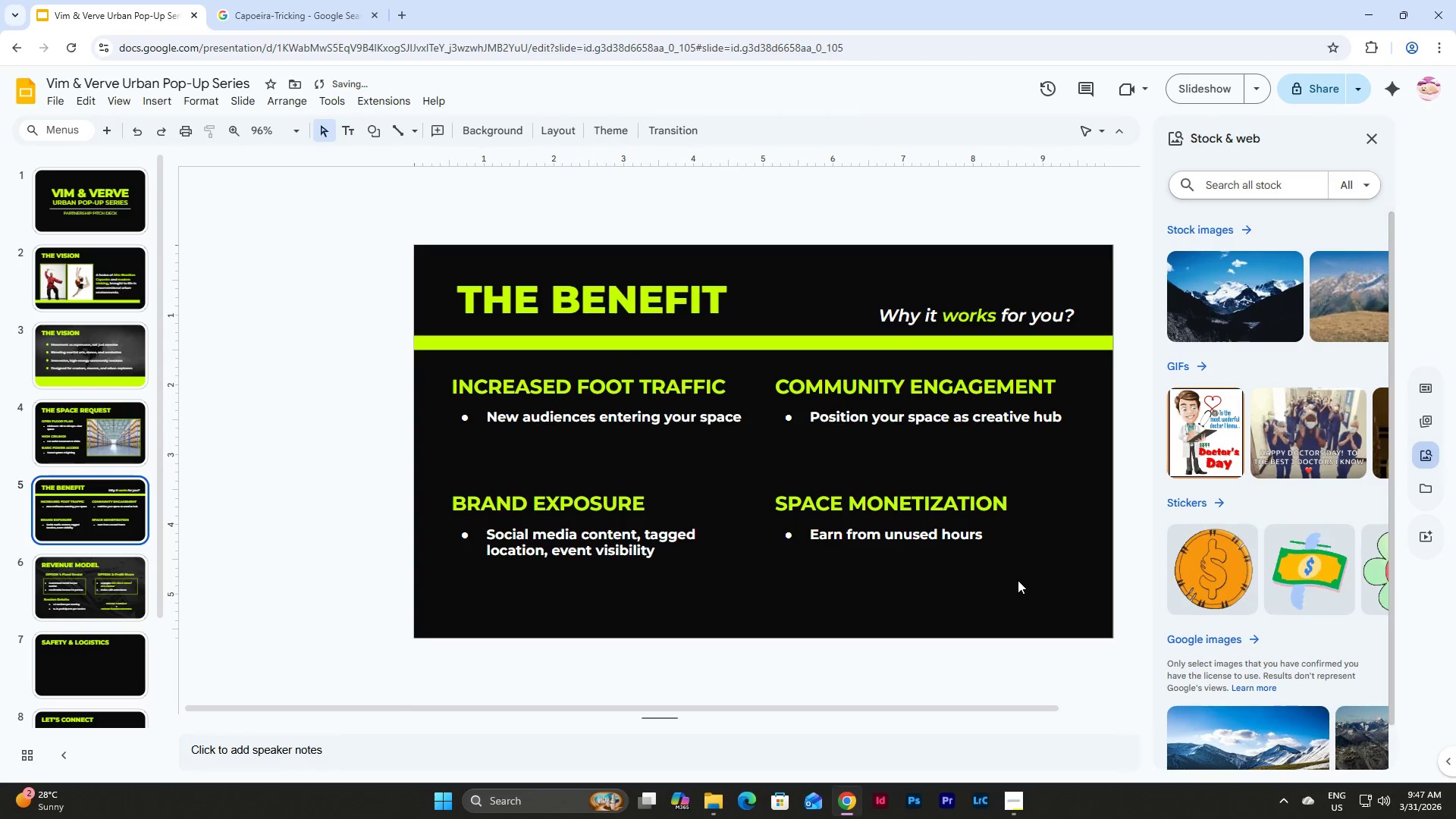 
key(Control+Z)
 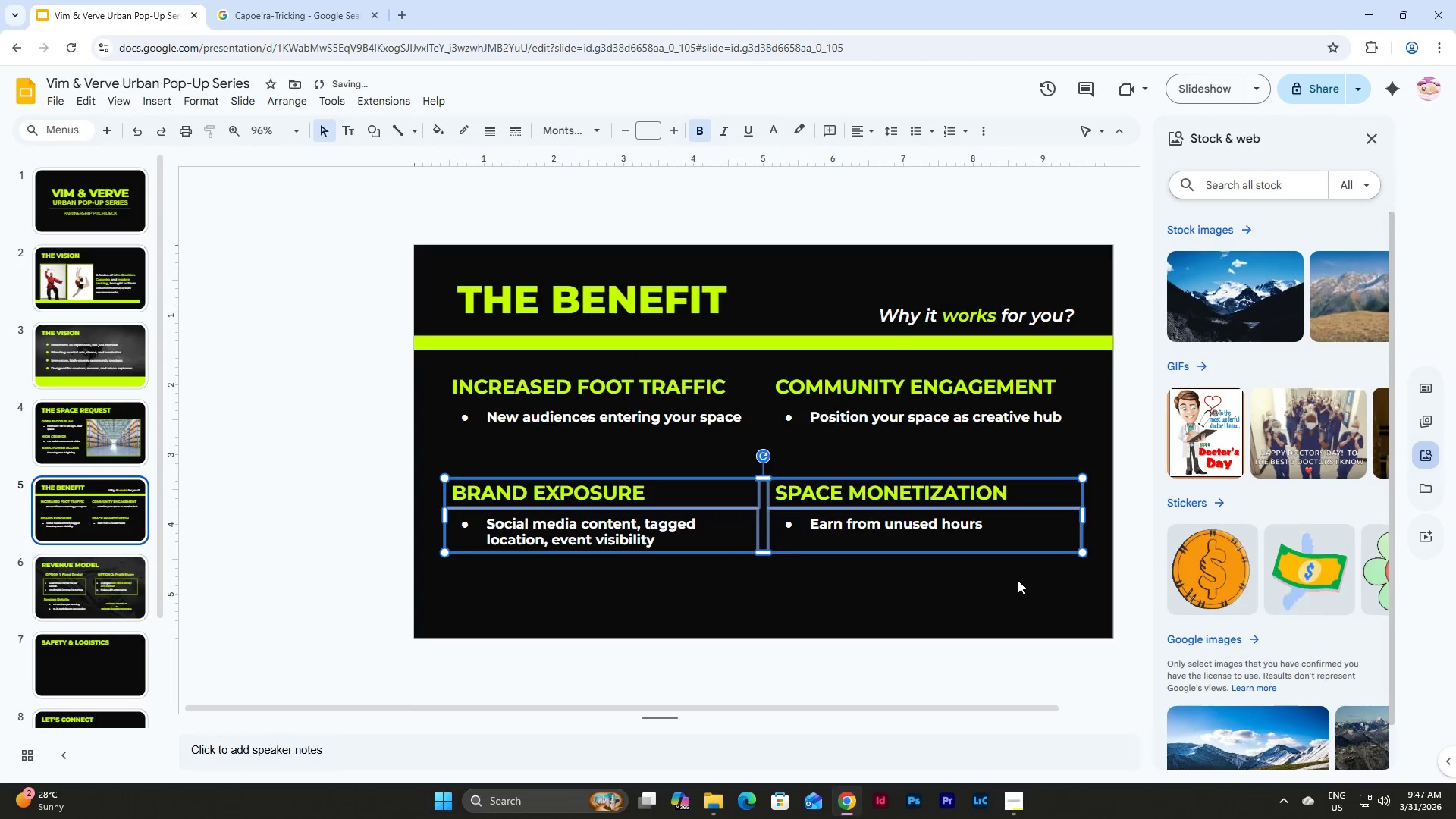 
key(Control+Z)
 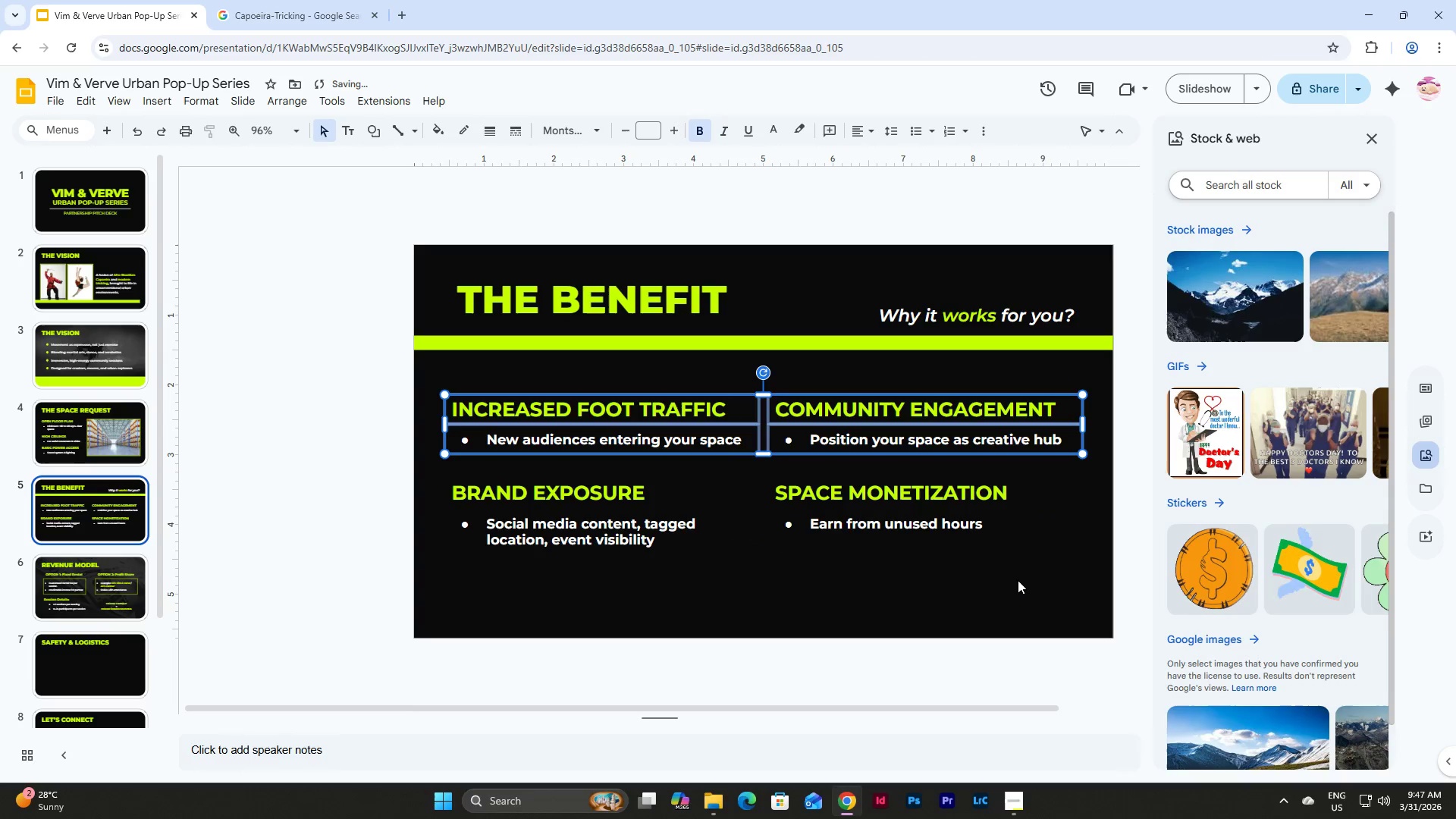 
left_click([1018, 580])
 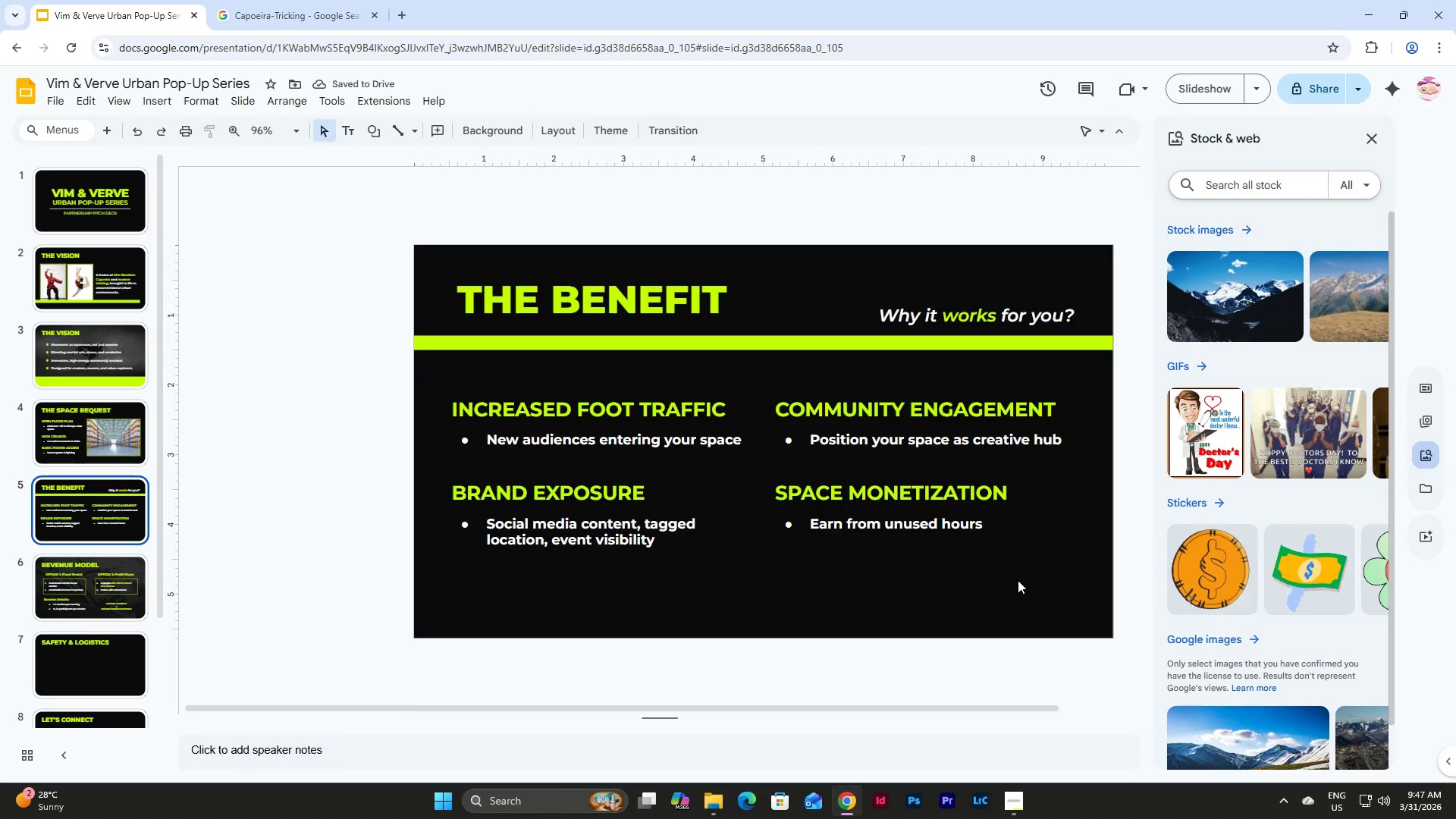 
scroll: coordinate [136, 482], scroll_direction: down, amount: 2.0
 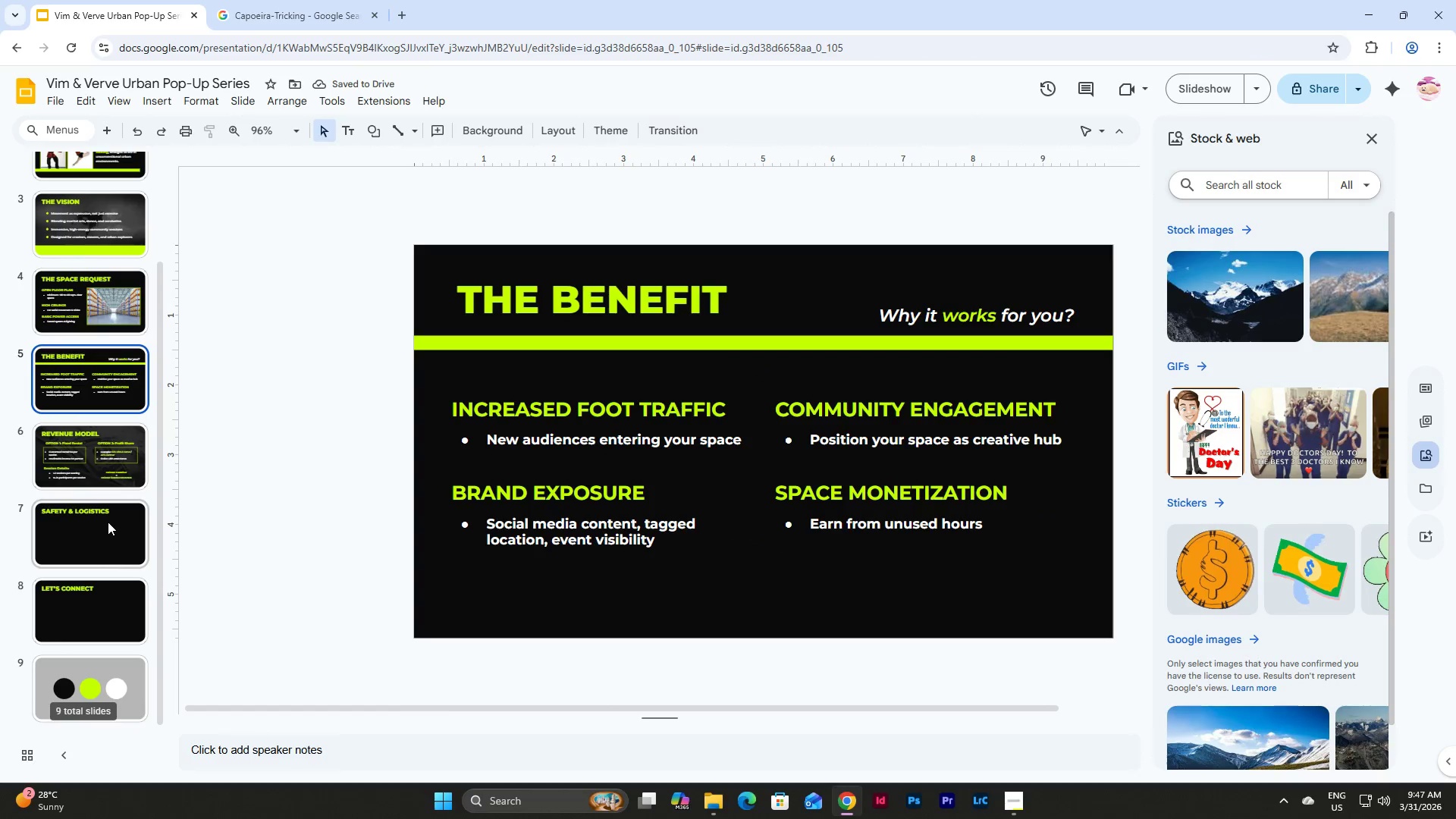 
left_click([108, 522])
 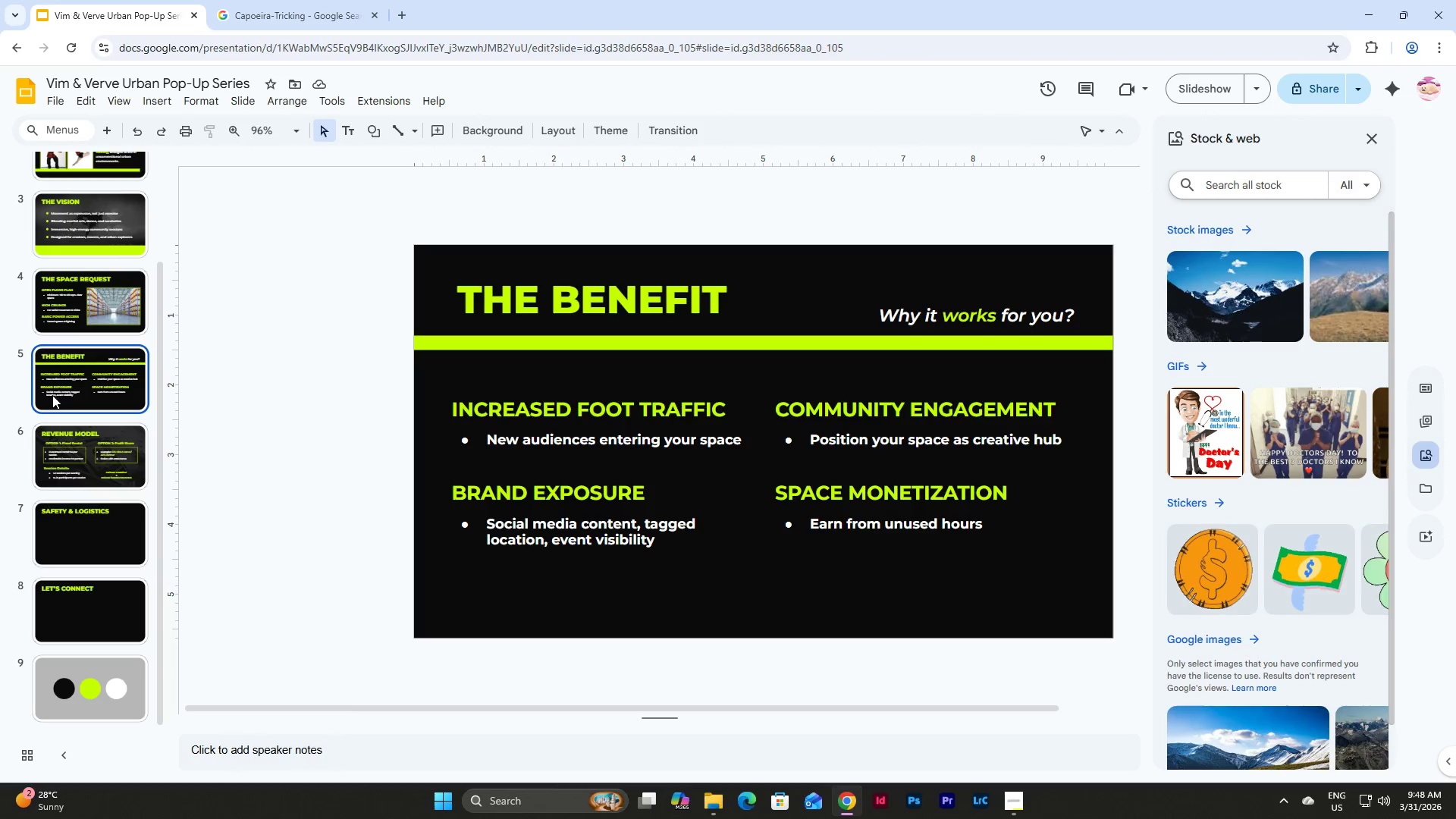 
wait(25.09)
 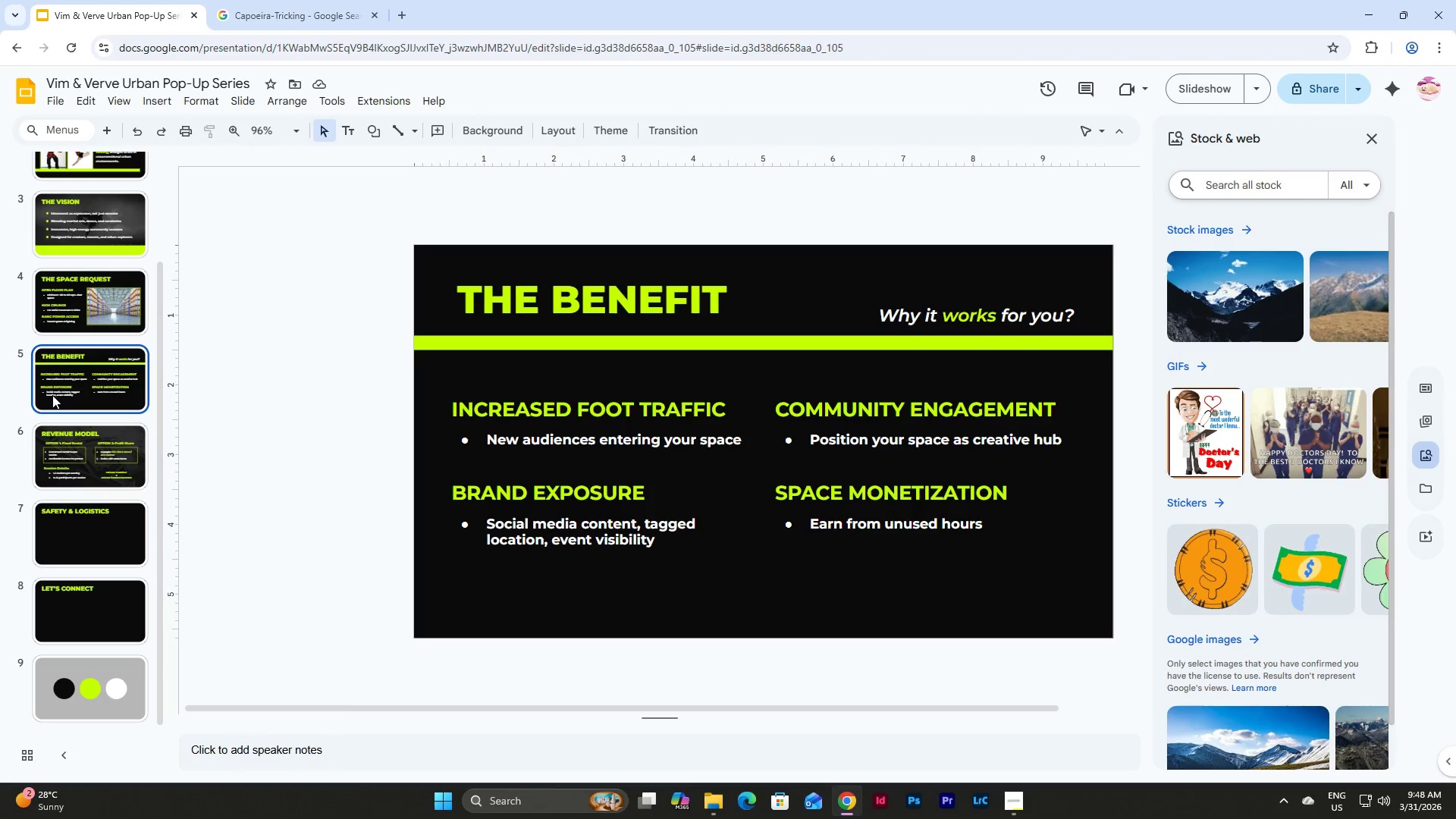 
left_click([86, 469])
 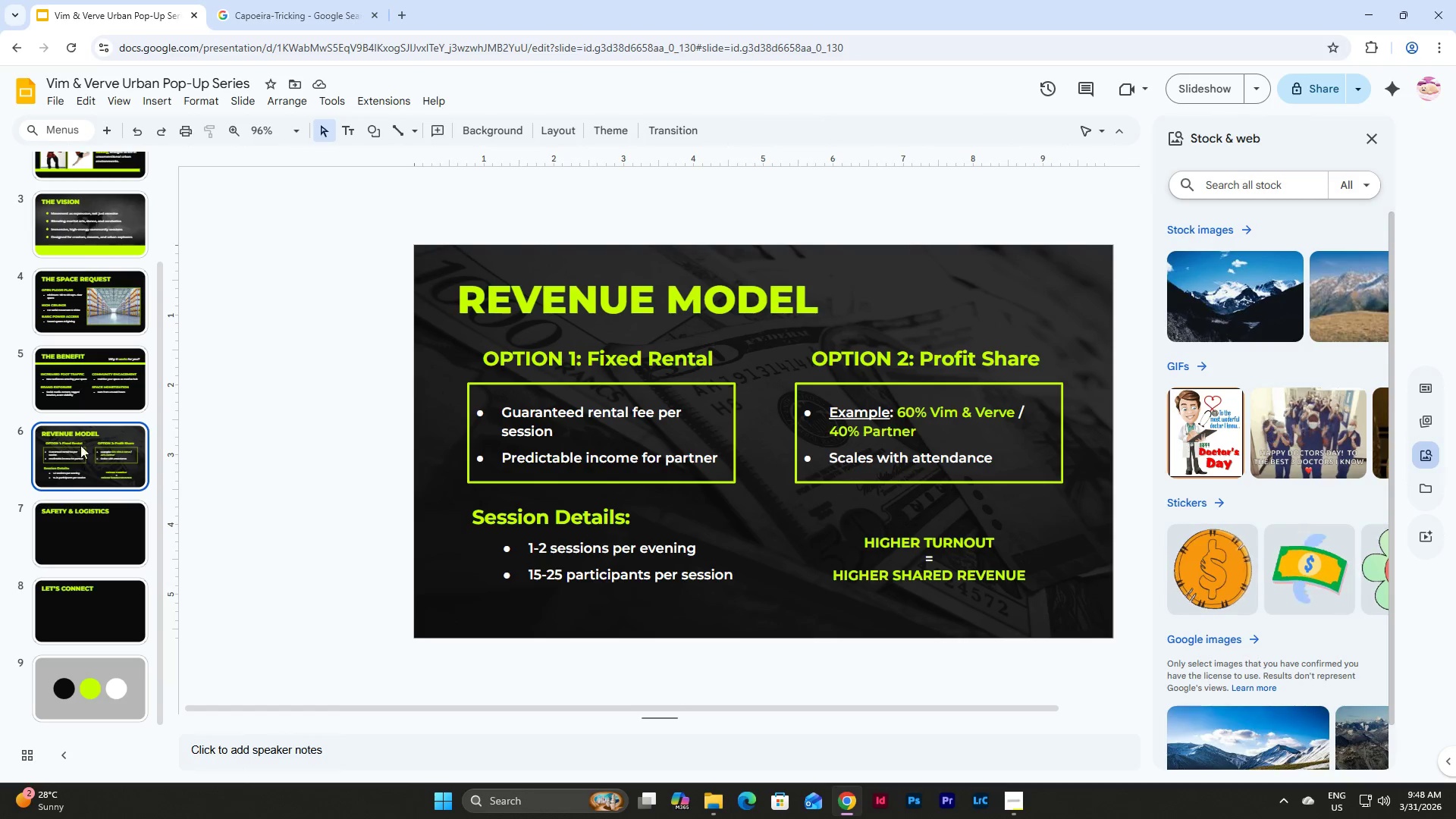 
left_click([83, 286])
 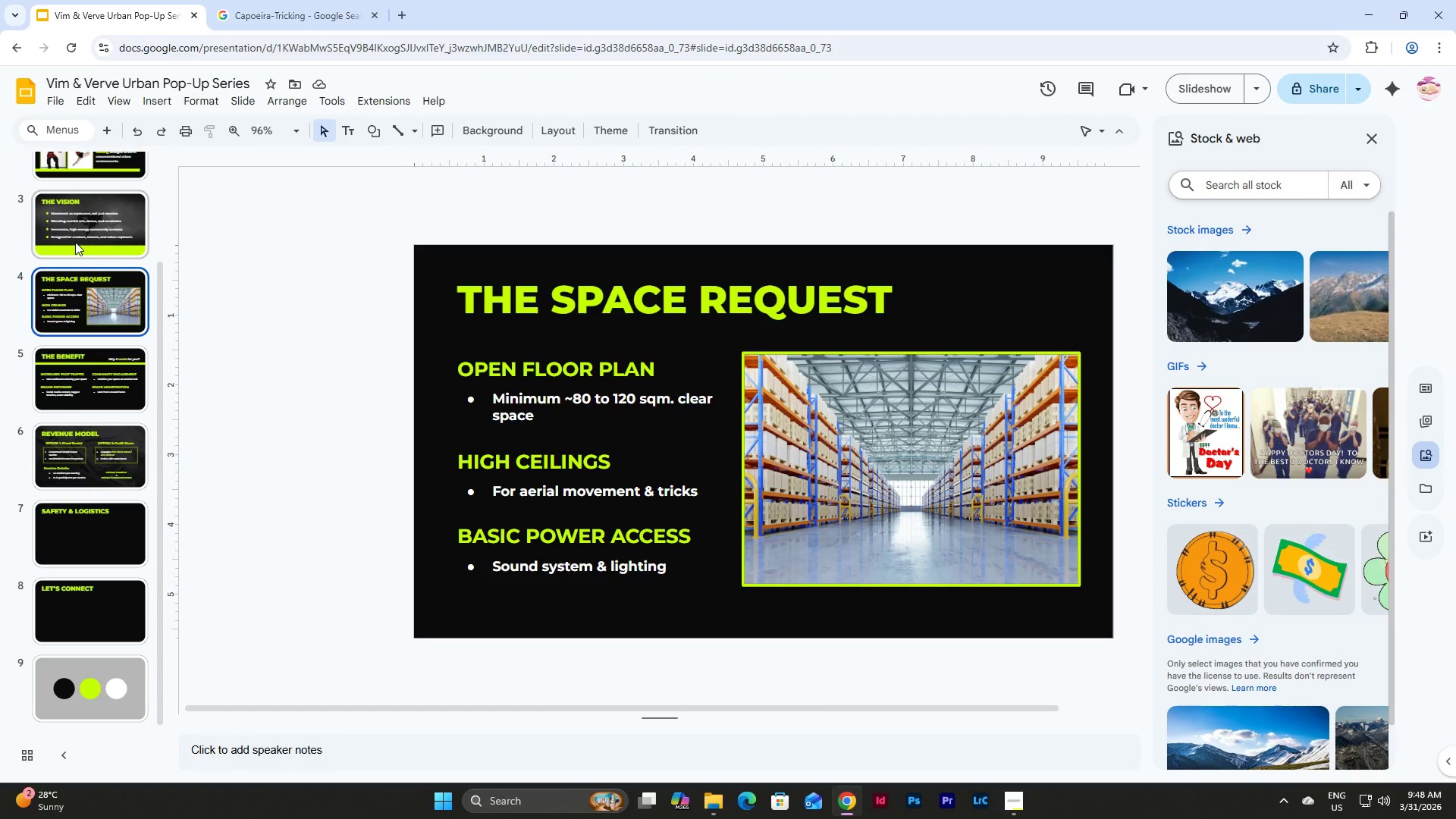 
scroll: coordinate [80, 241], scroll_direction: none, amount: 0.0
 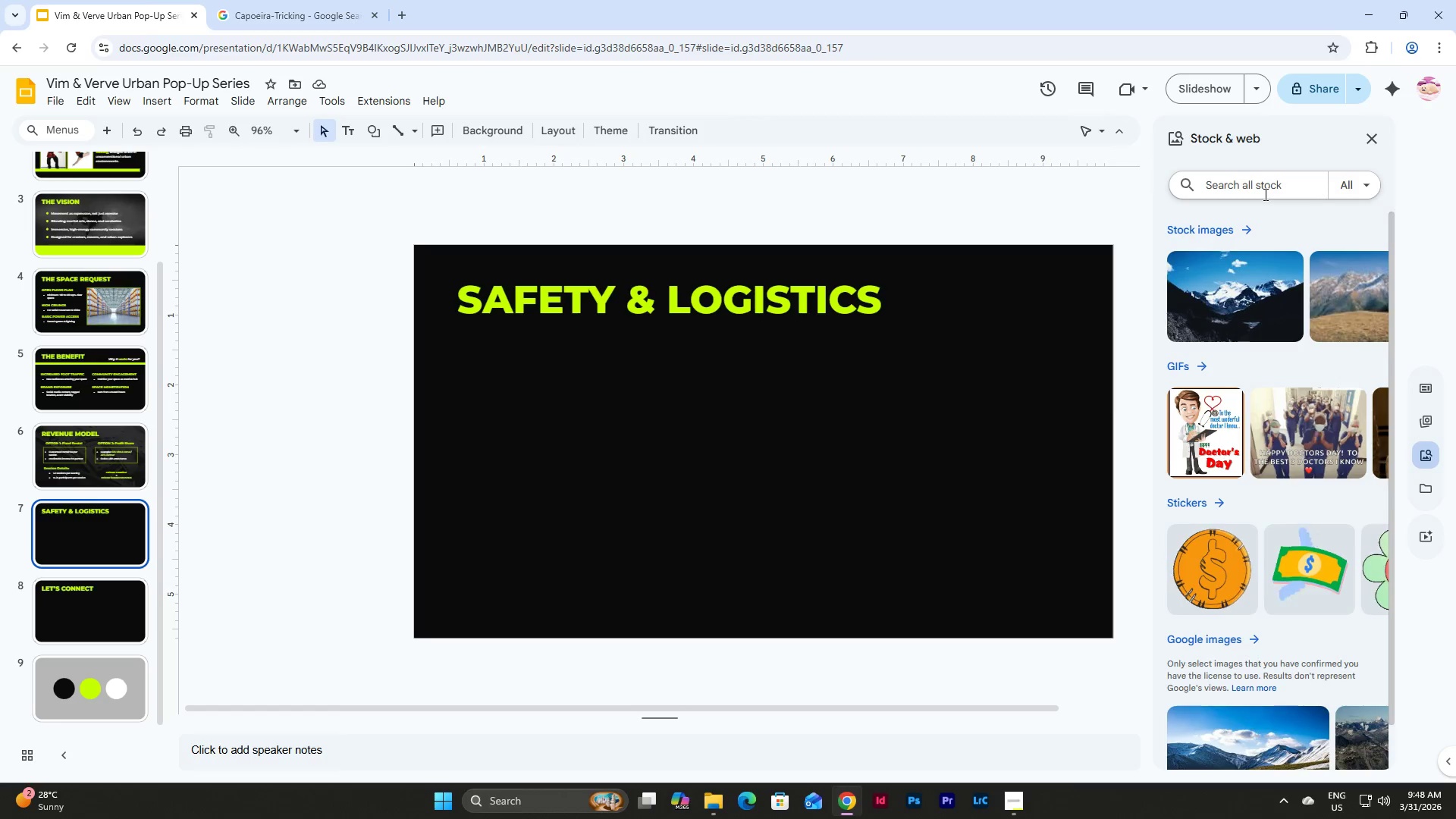 
wait(18.37)
 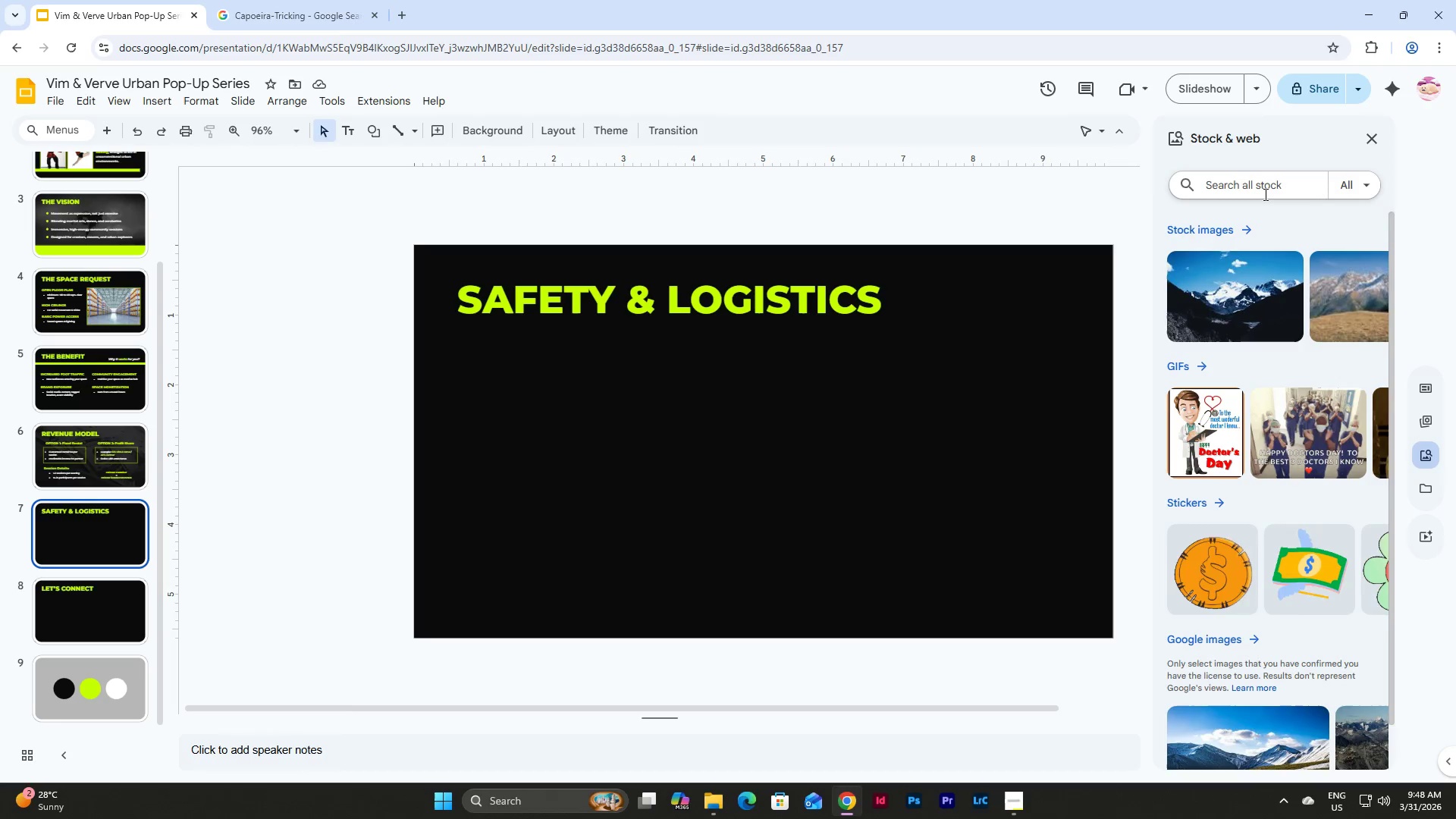 
type(ecteezy)
 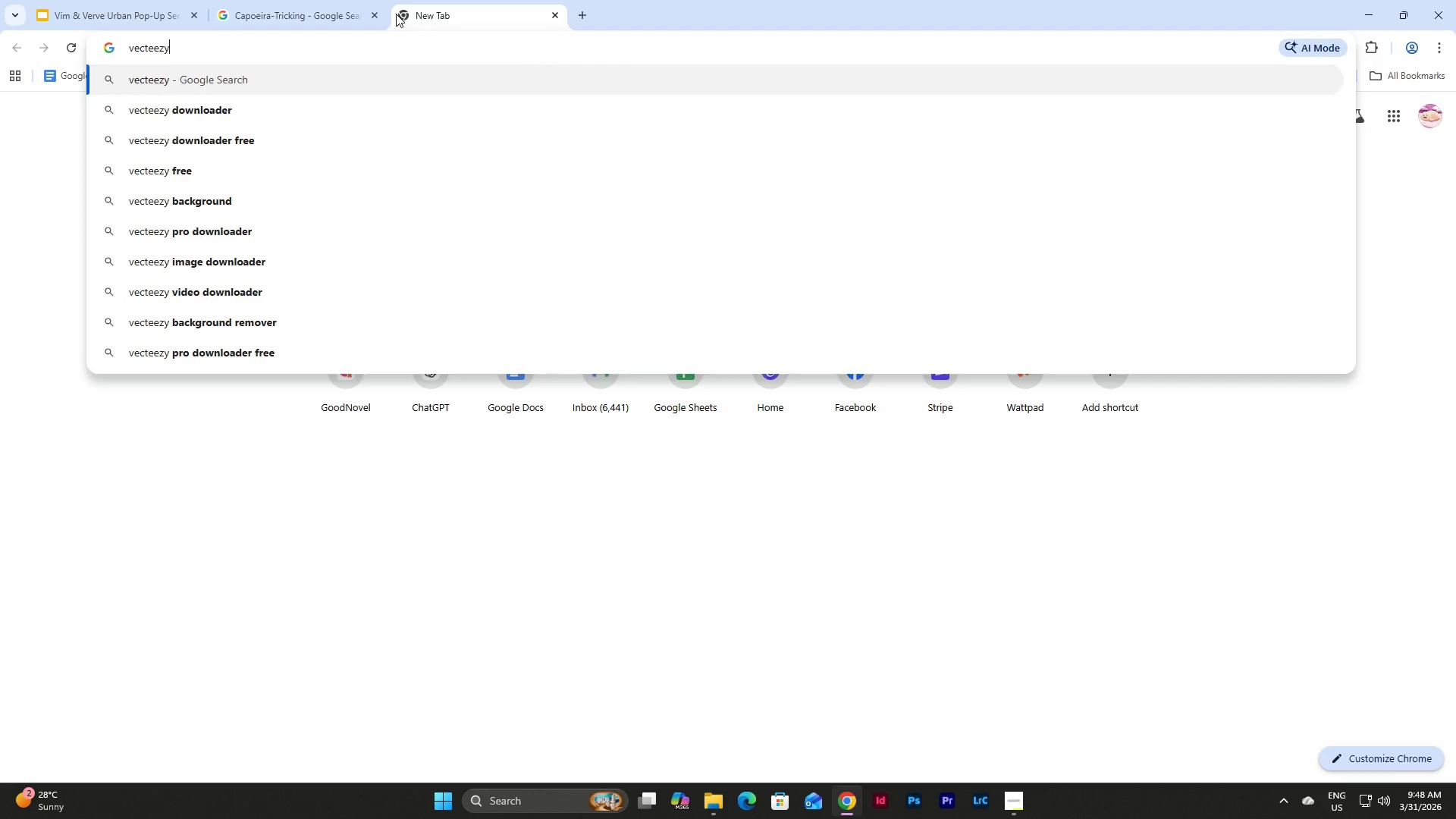 
key(Enter)
 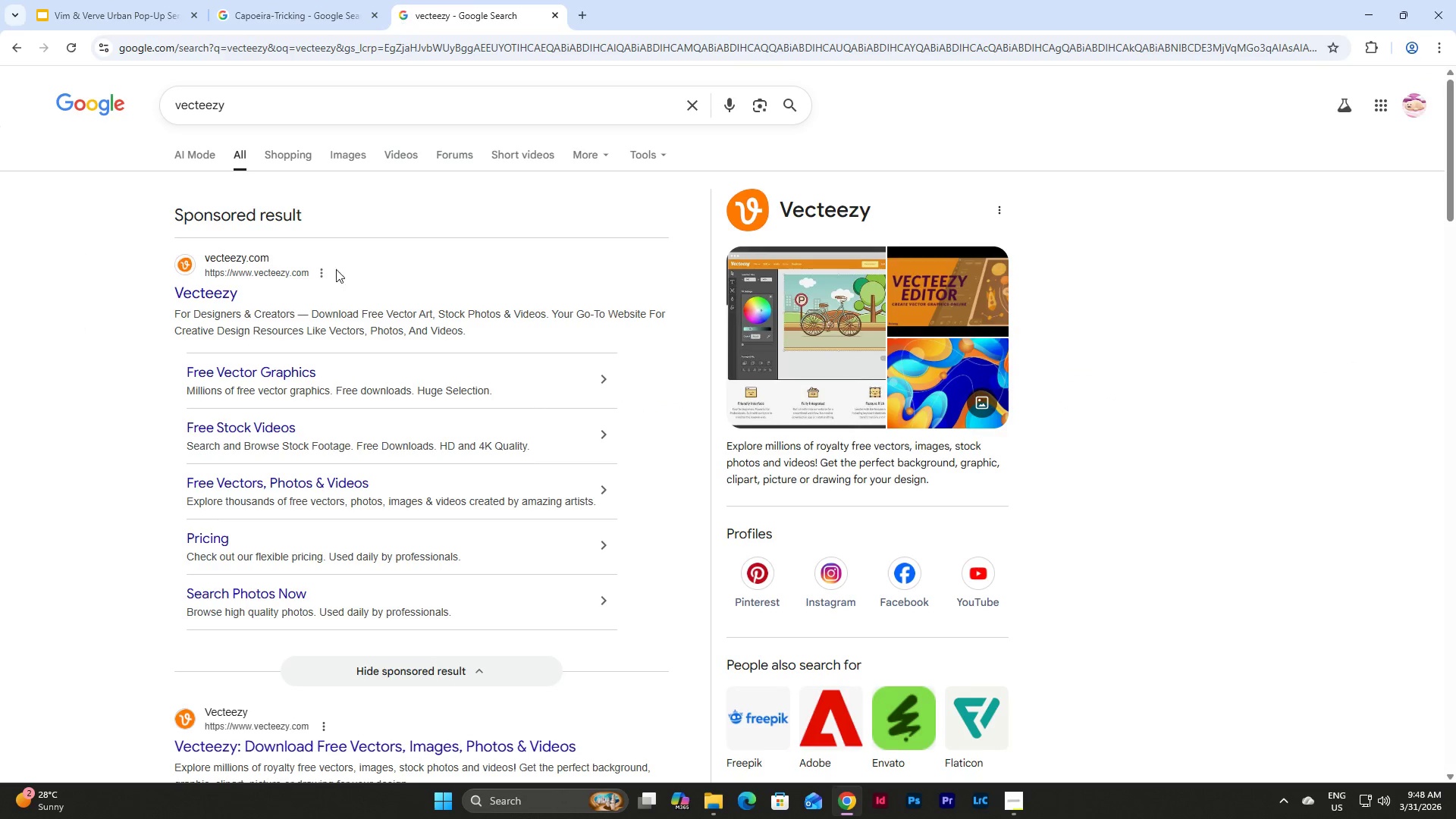 
scroll: coordinate [265, 330], scroll_direction: down, amount: 3.0
 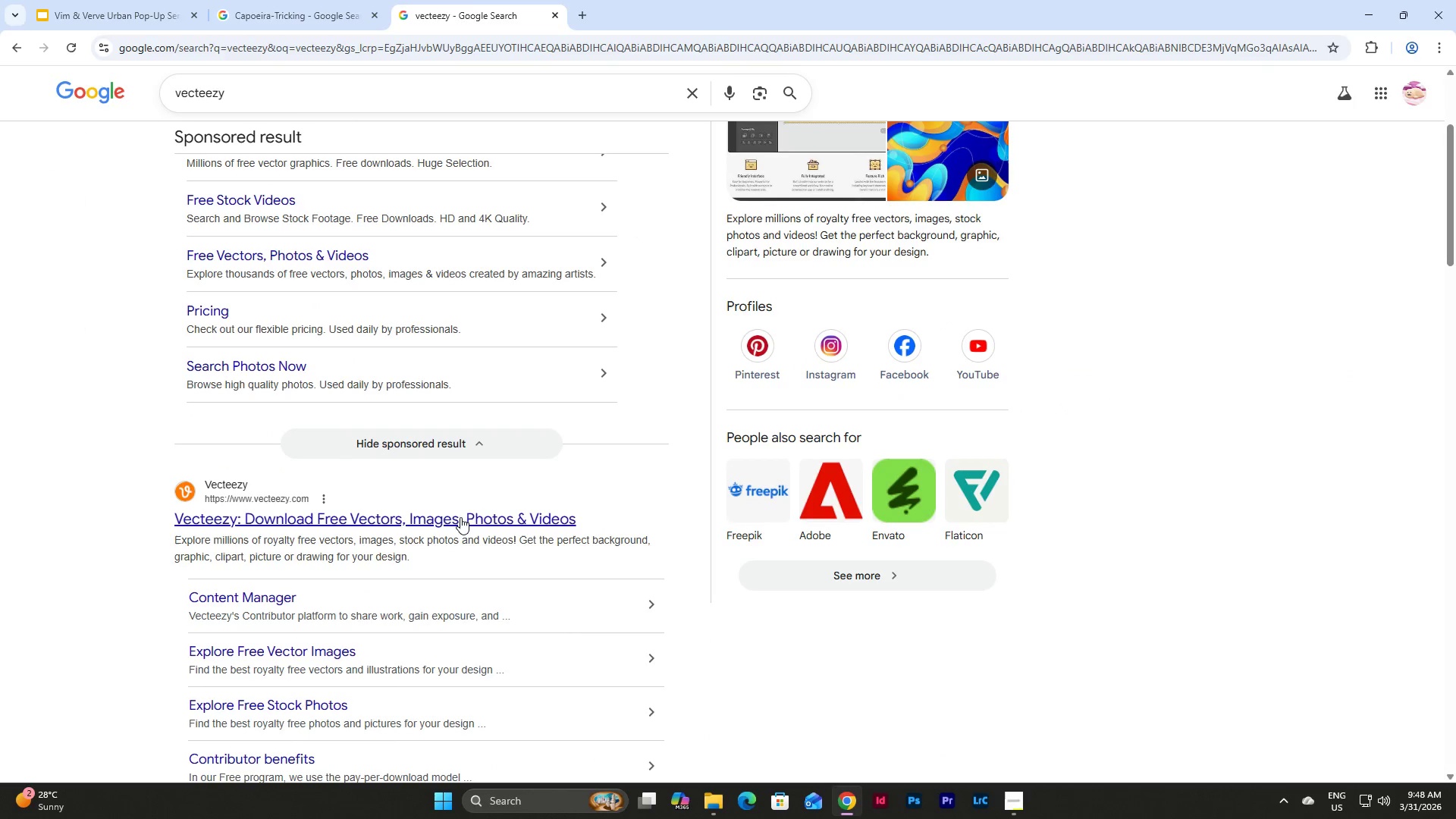 
left_click([459, 516])
 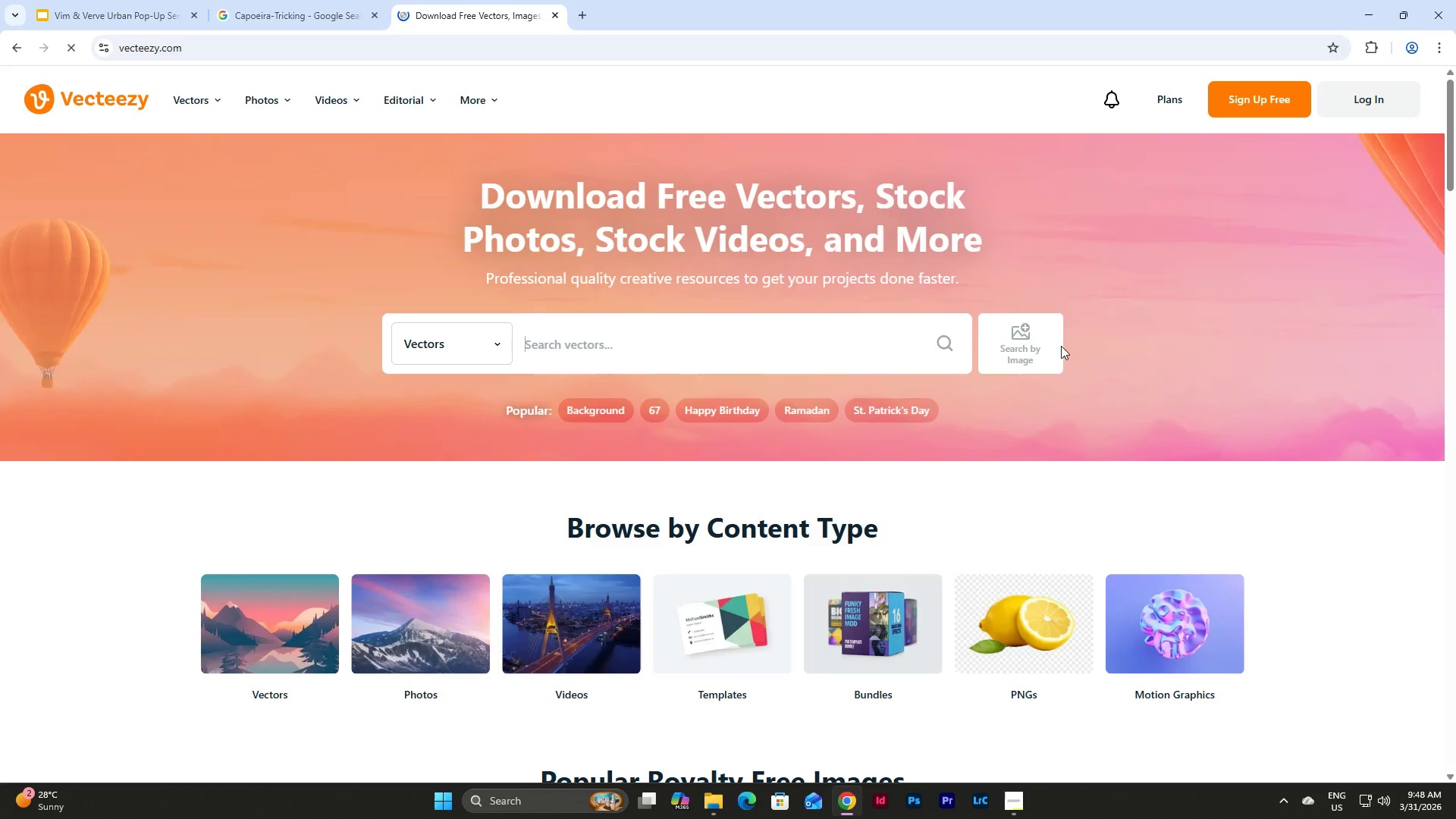 
left_click([697, 345])
 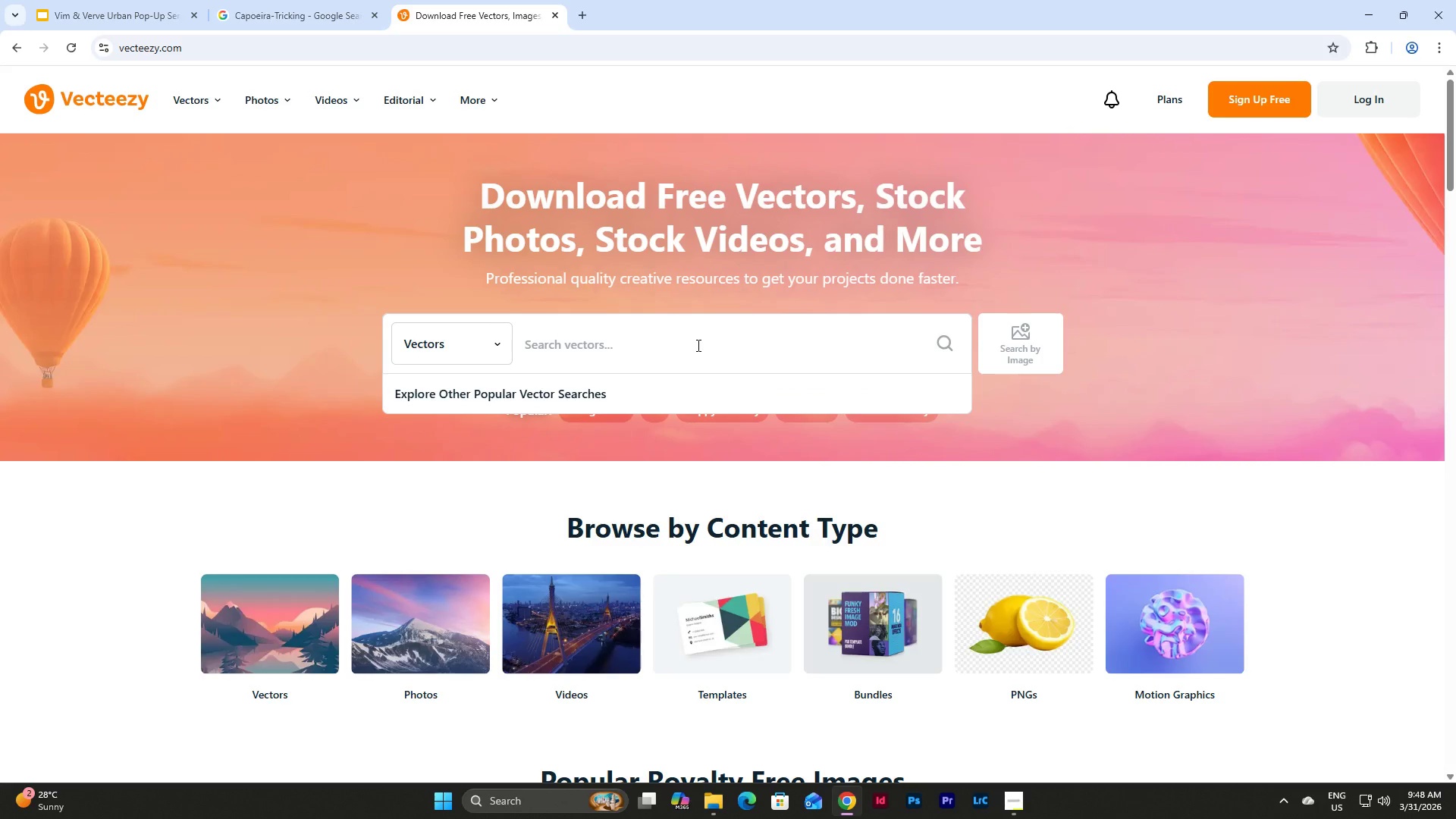 
type(foot)
 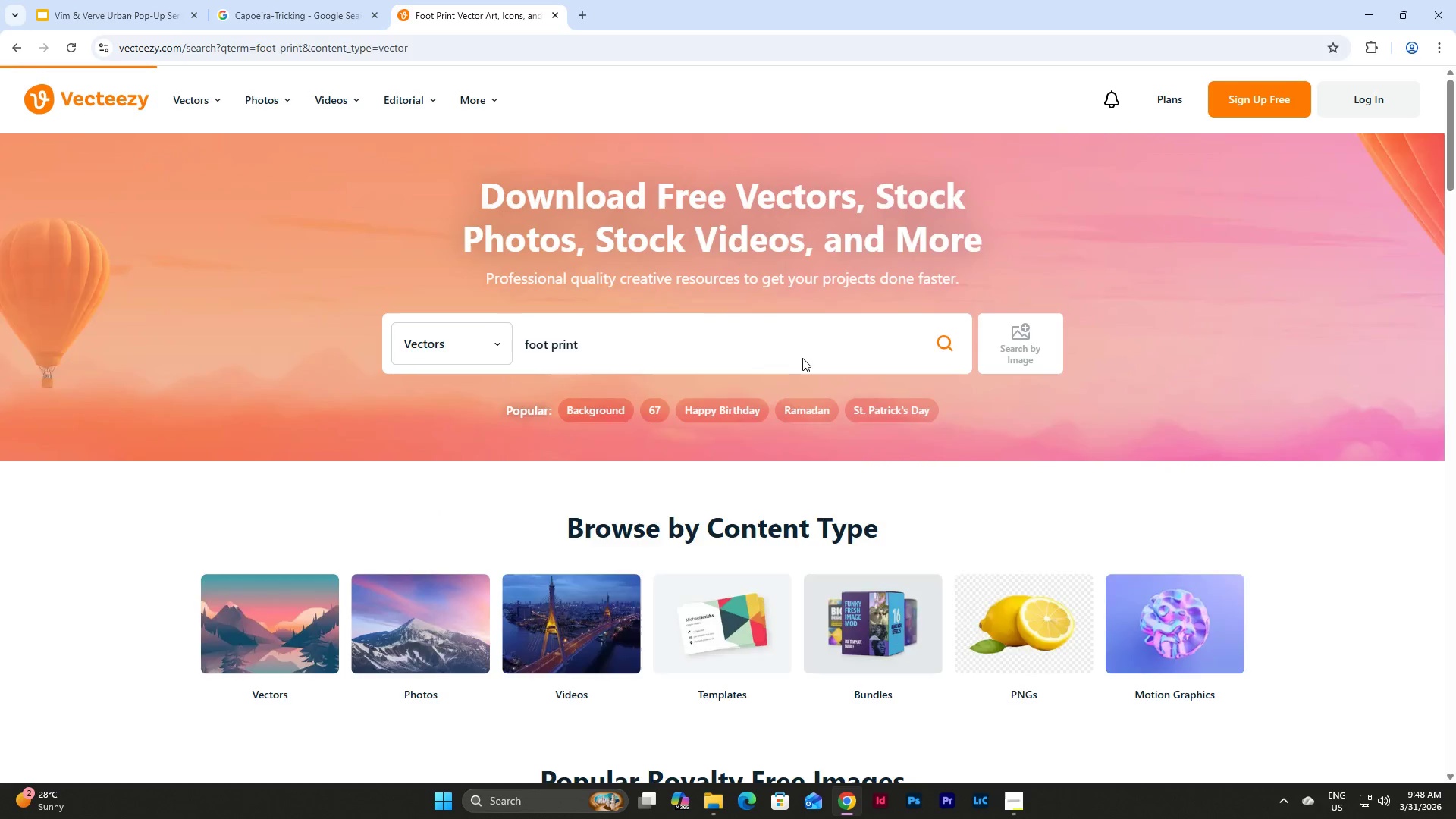 
wait(5.14)
 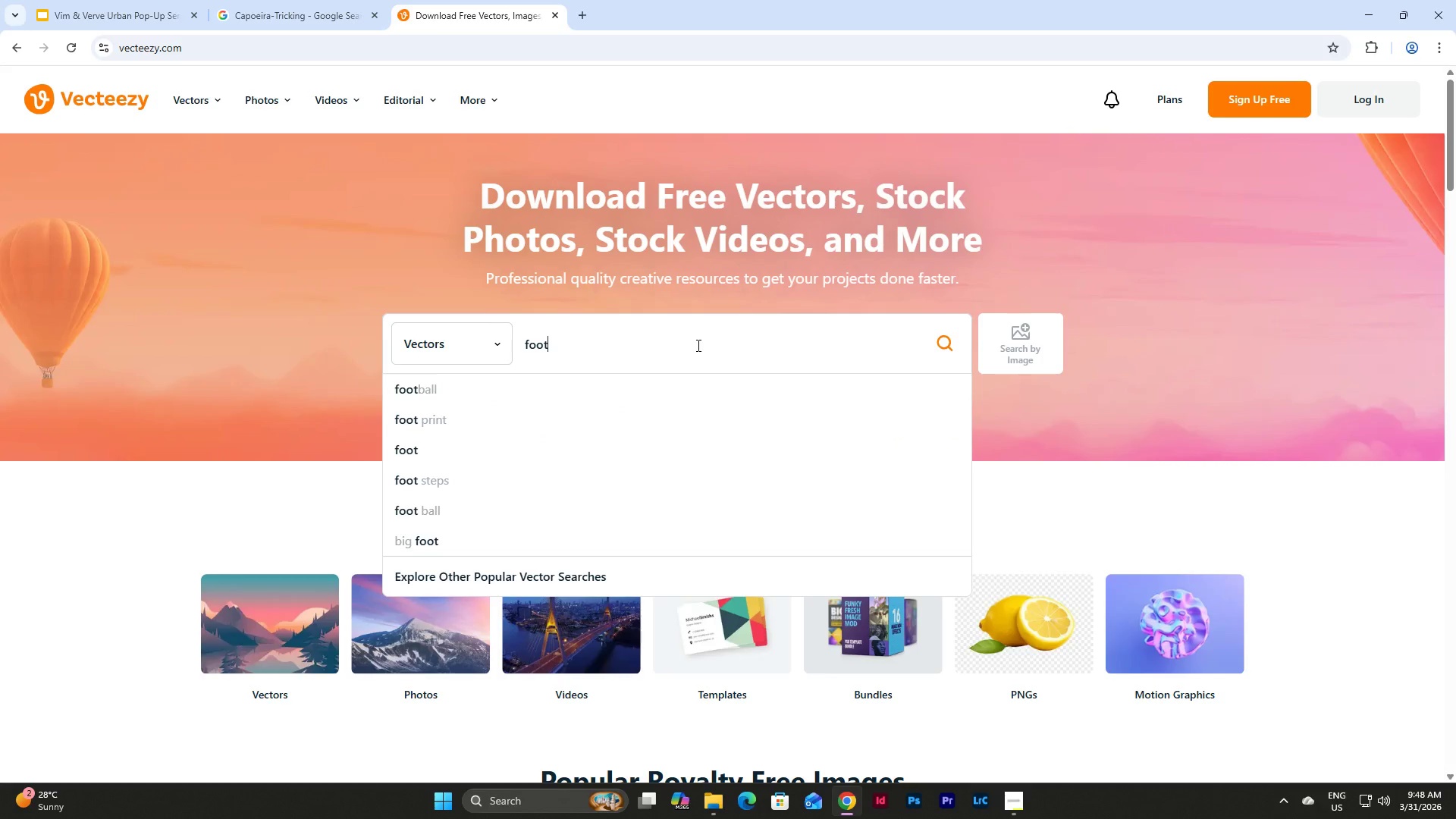 
scroll: coordinate [755, 322], scroll_direction: down, amount: 2.0
 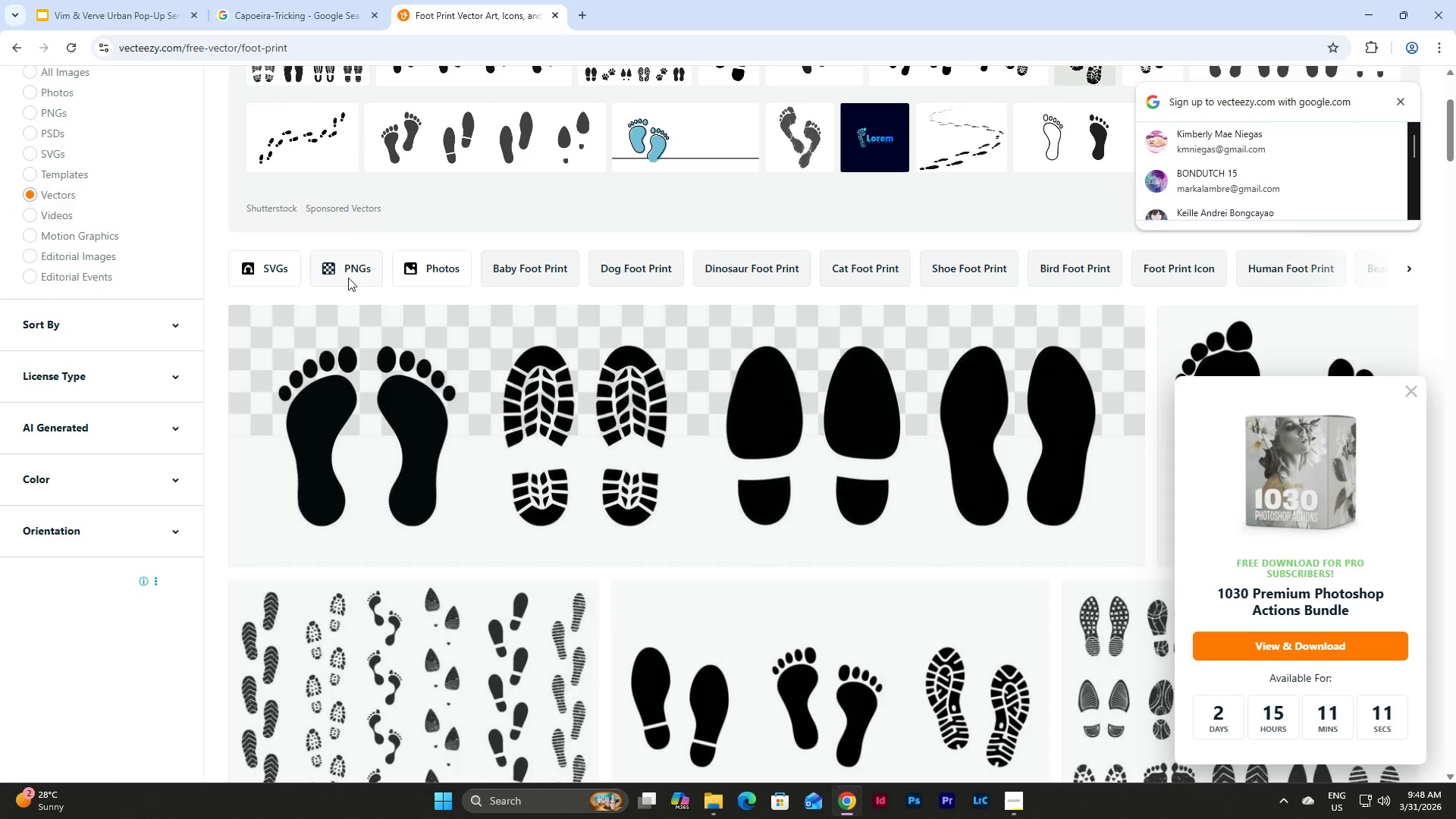 
left_click([353, 273])
 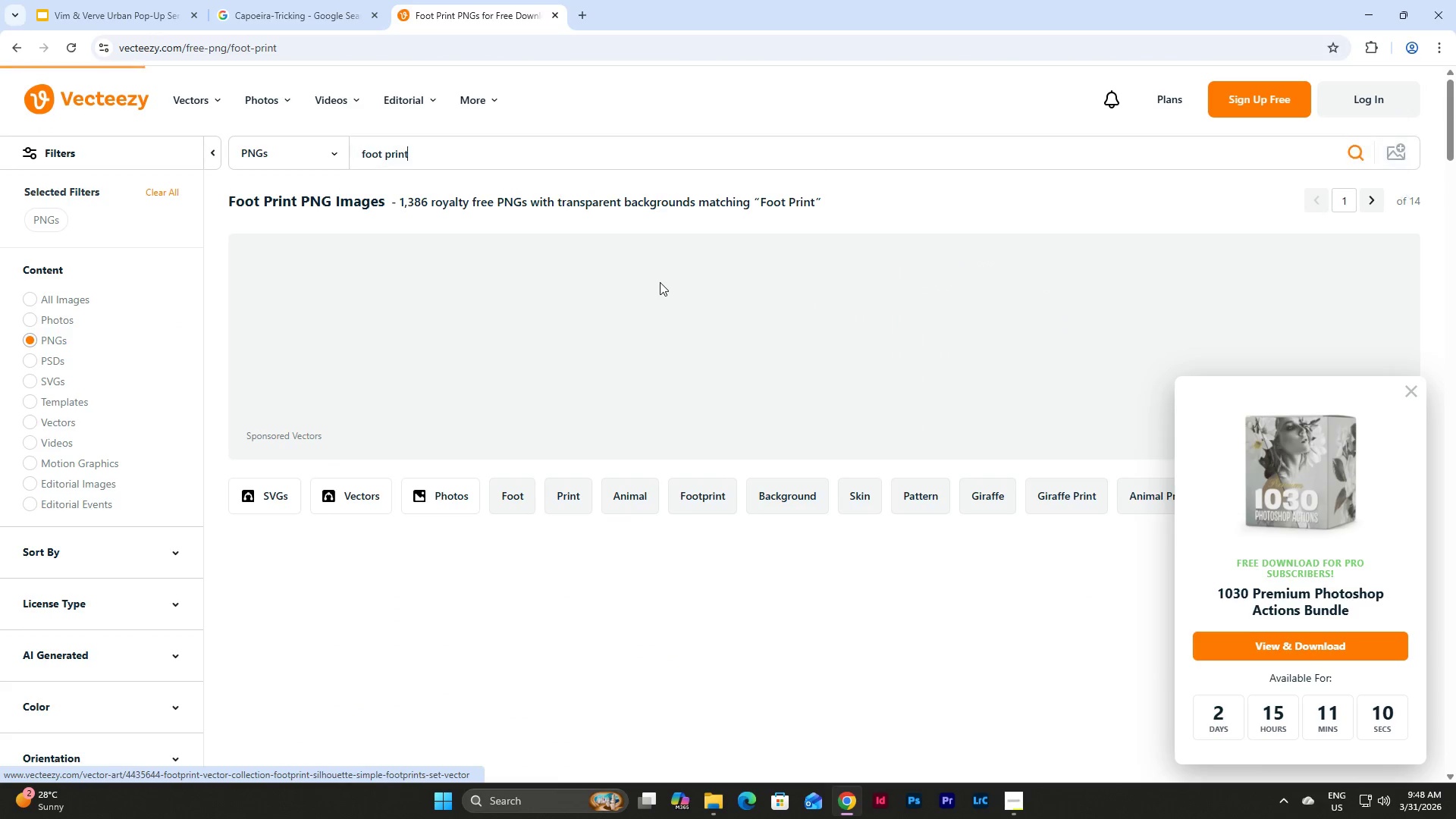 
scroll: coordinate [689, 328], scroll_direction: down, amount: 3.0
 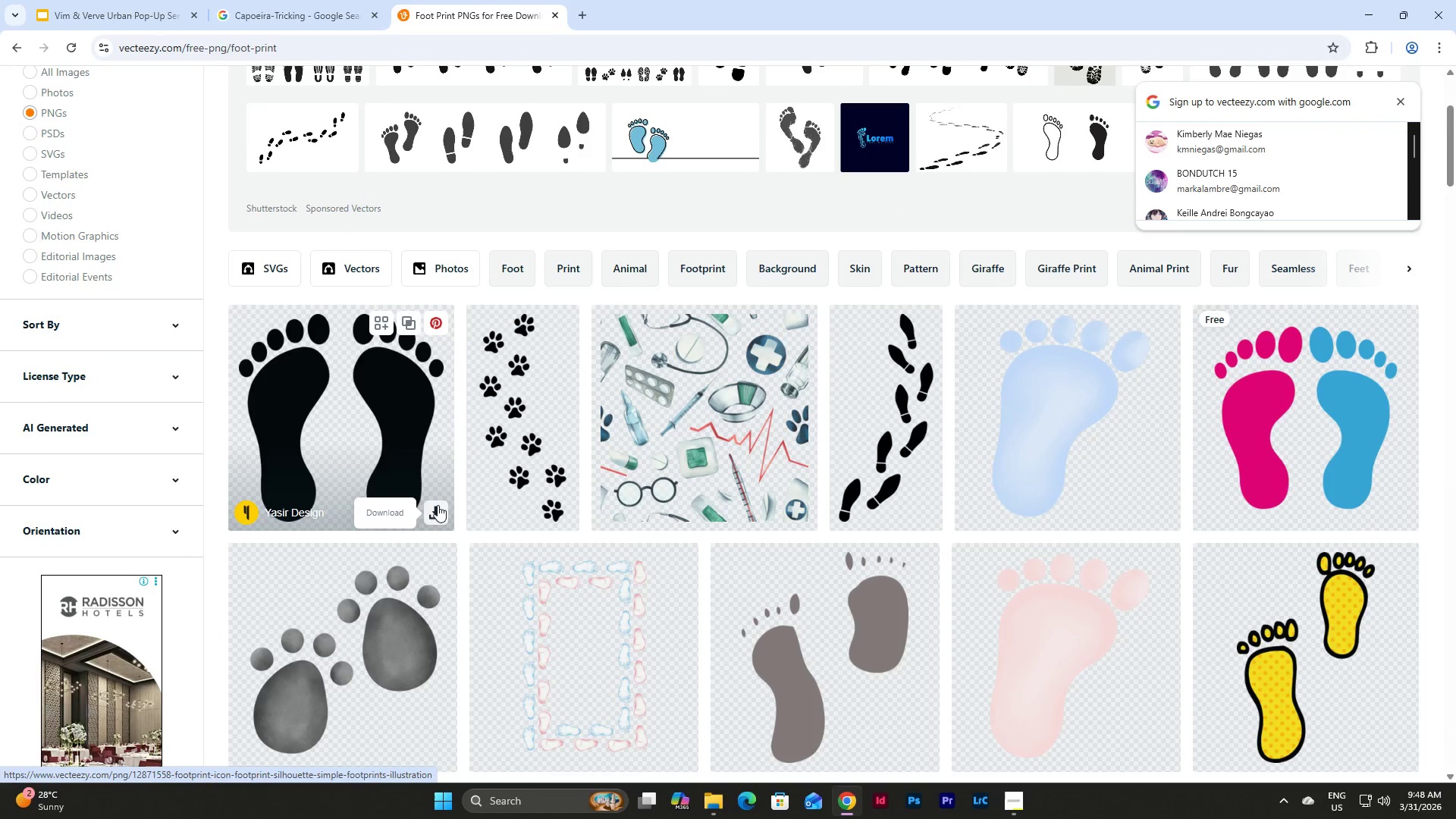 
left_click([438, 507])
 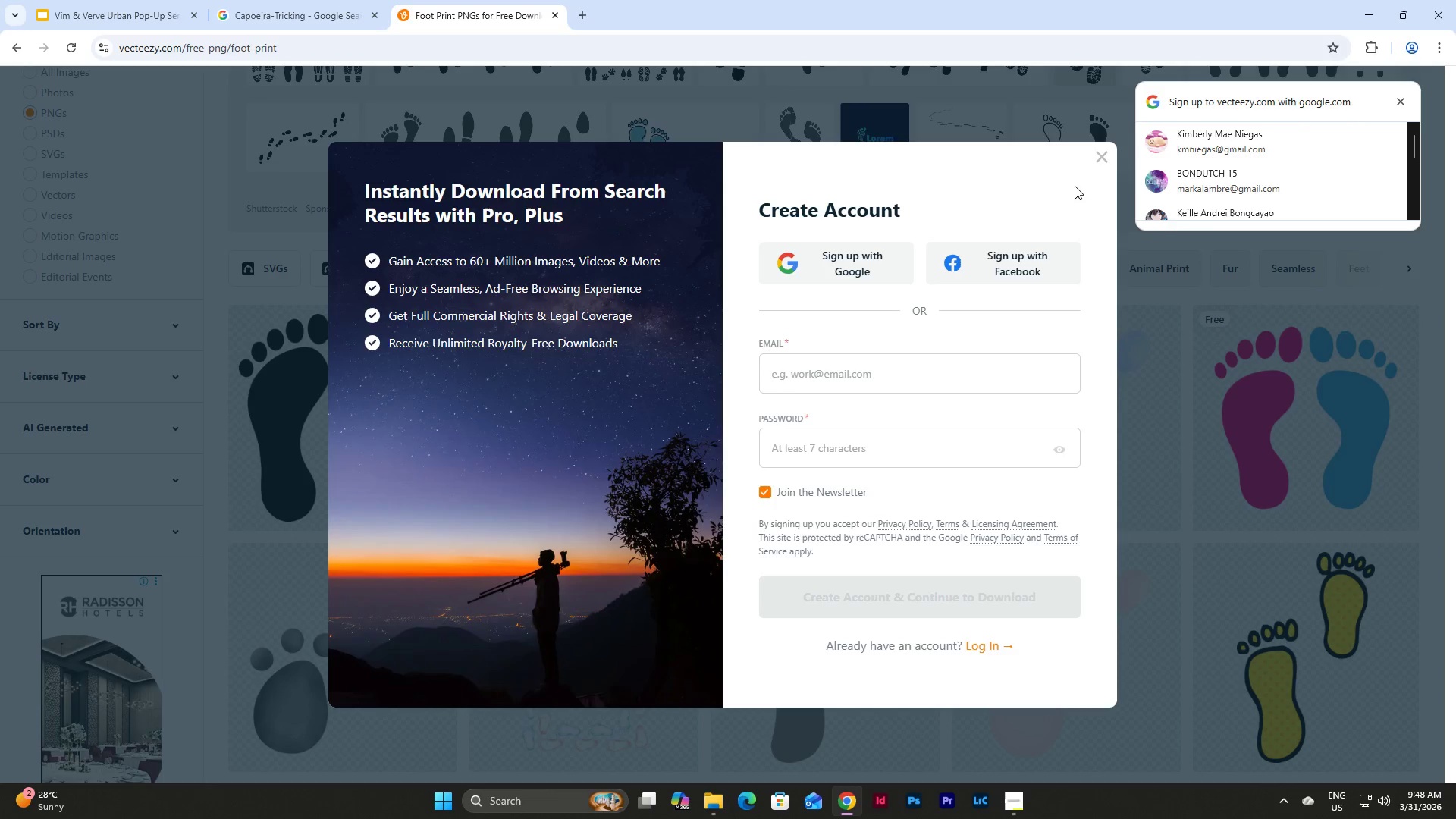 
left_click([1098, 159])
 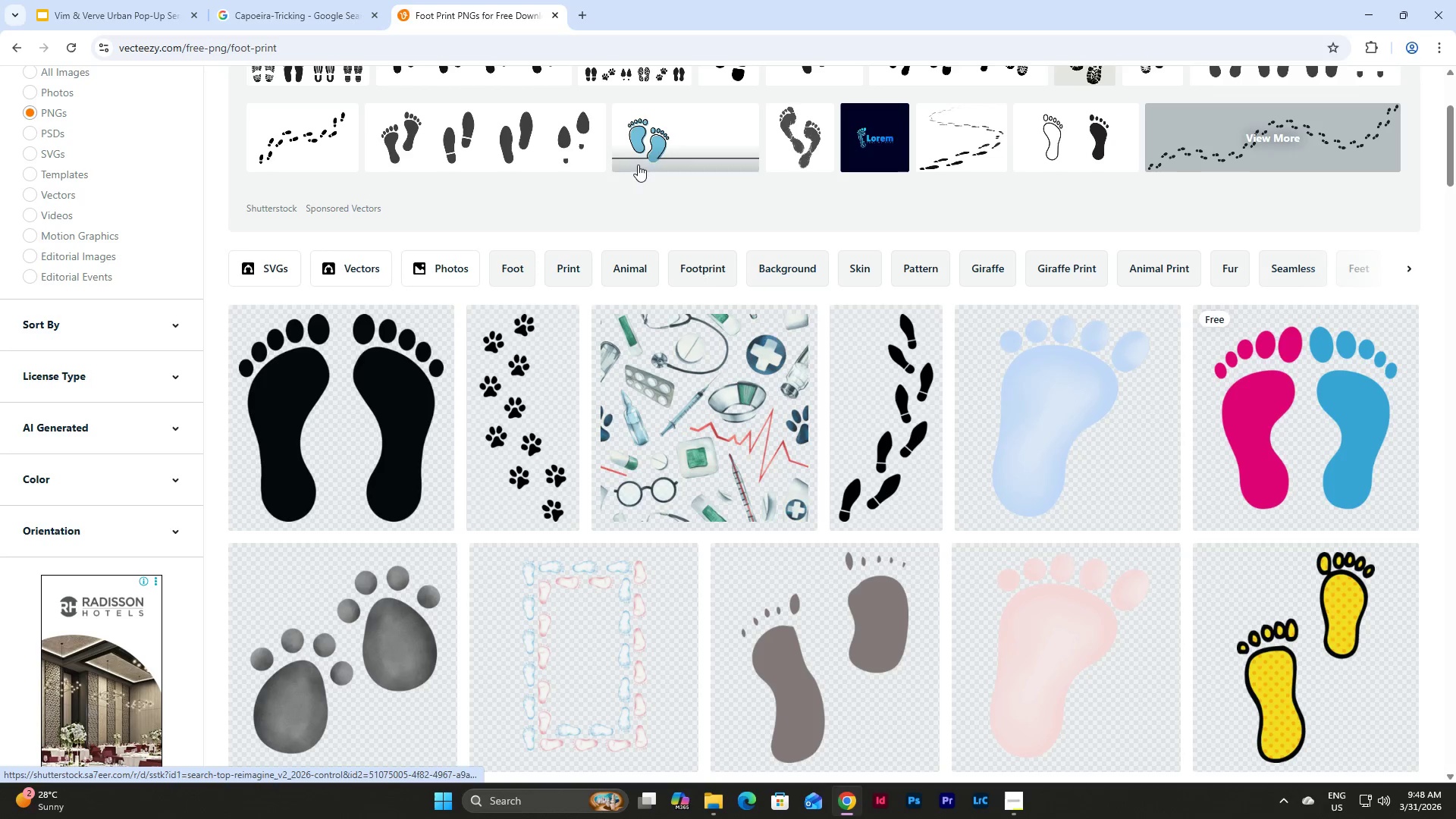 
scroll: coordinate [762, 338], scroll_direction: down, amount: 2.0
 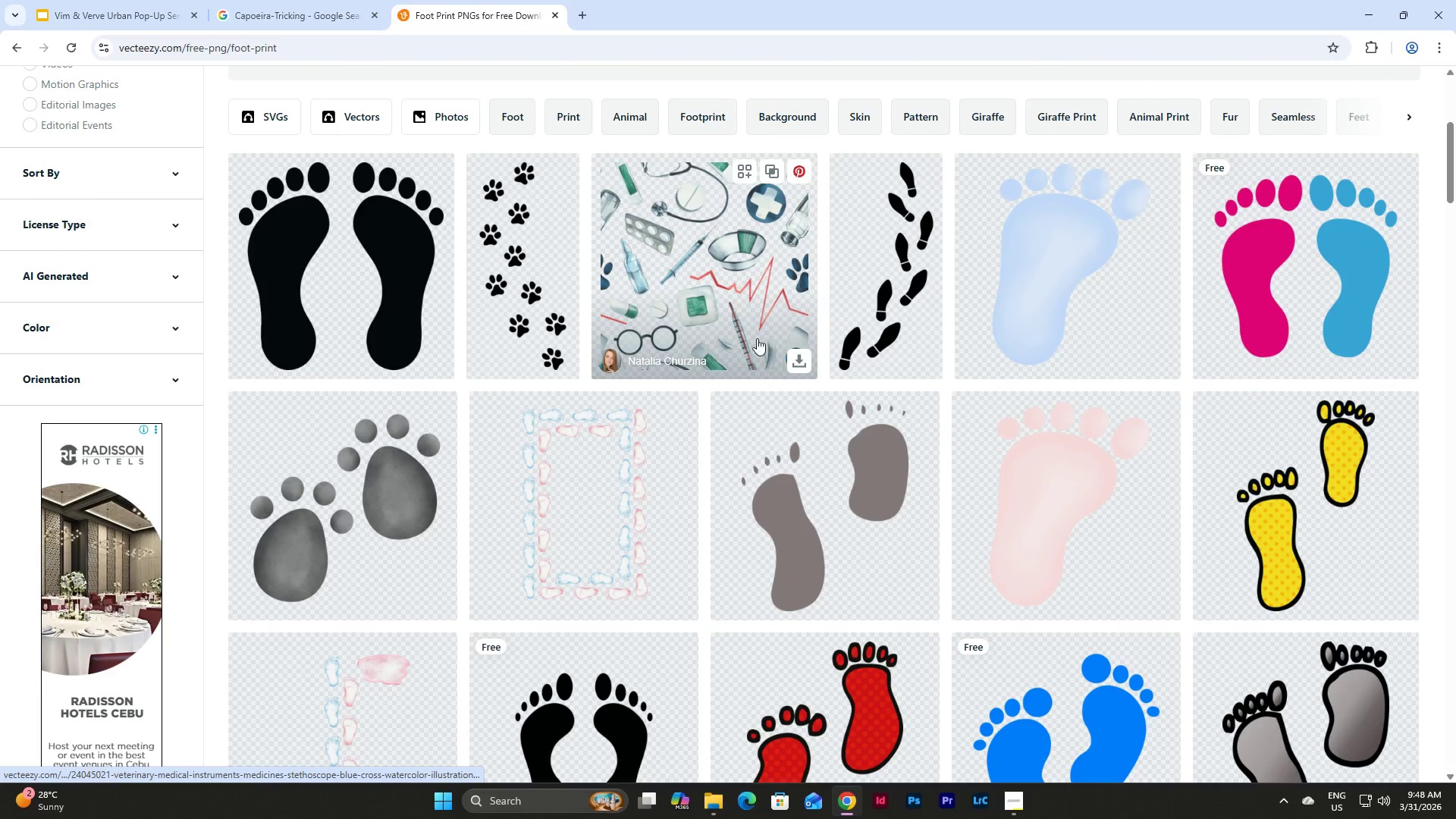 
scroll: coordinate [743, 337], scroll_direction: up, amount: 5.0
 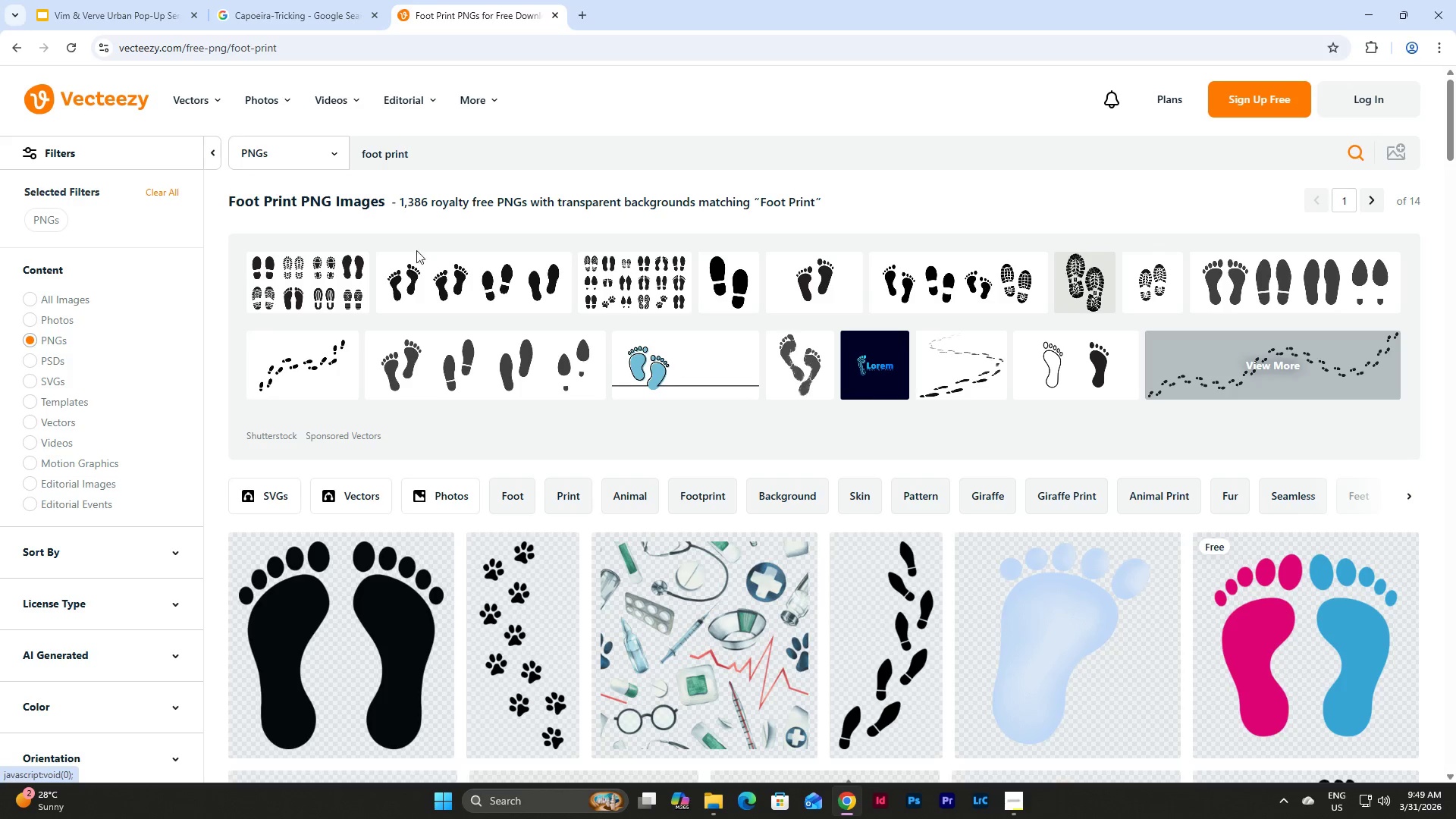 
scroll: coordinate [132, 351], scroll_direction: down, amount: 2.0
 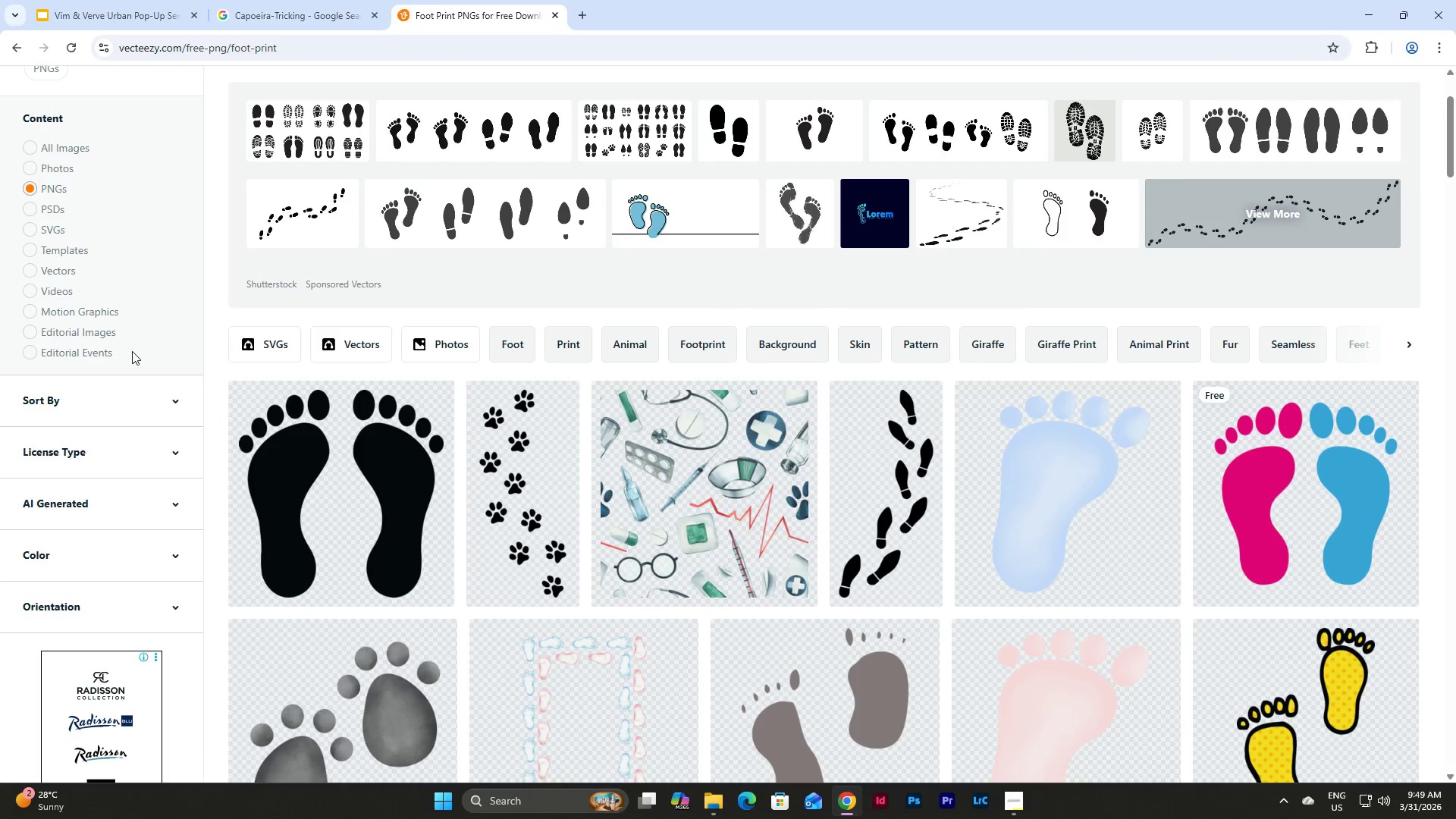 
scroll: coordinate [133, 351], scroll_direction: up, amount: 5.0
 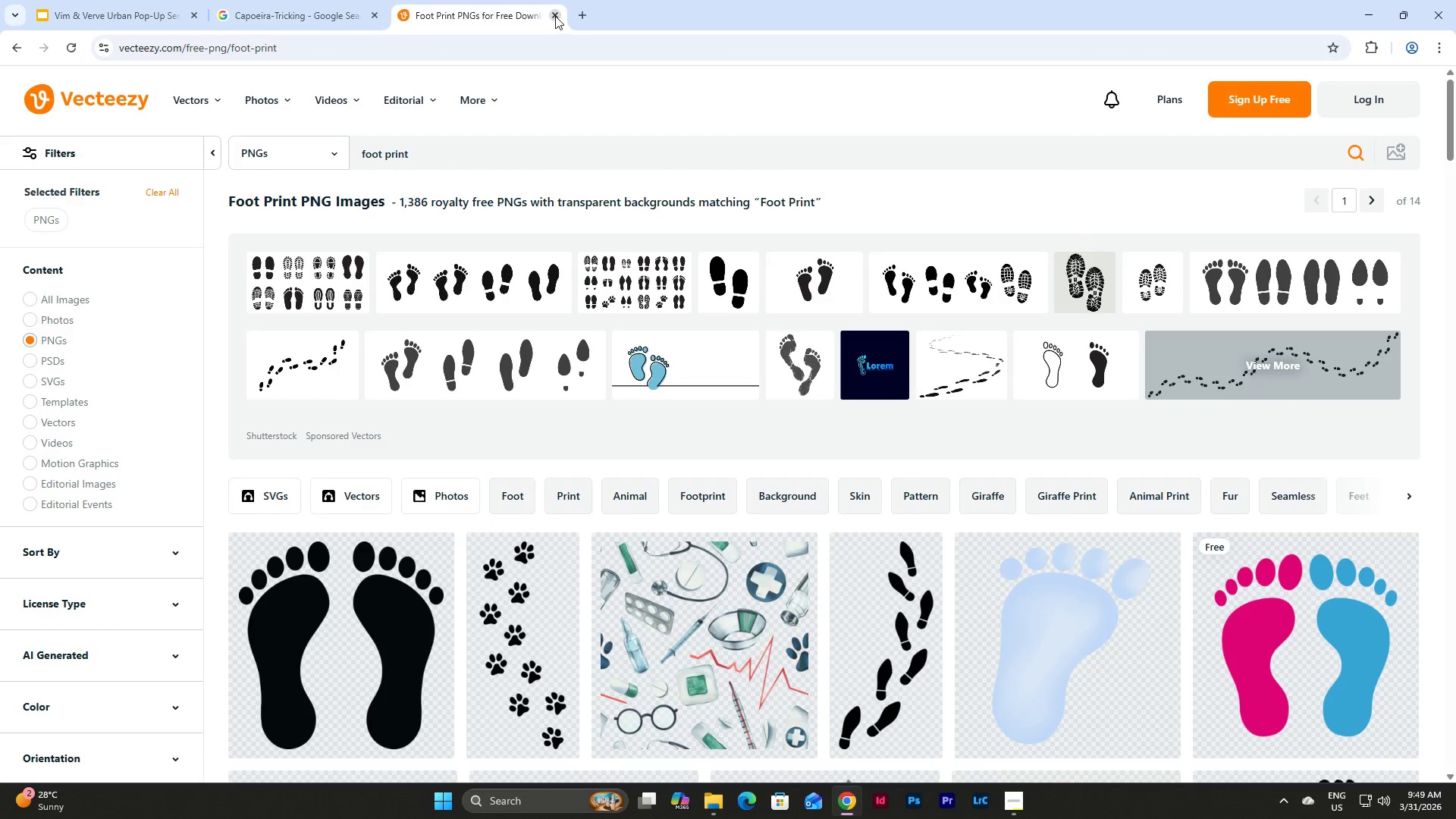 
left_click([555, 16])
 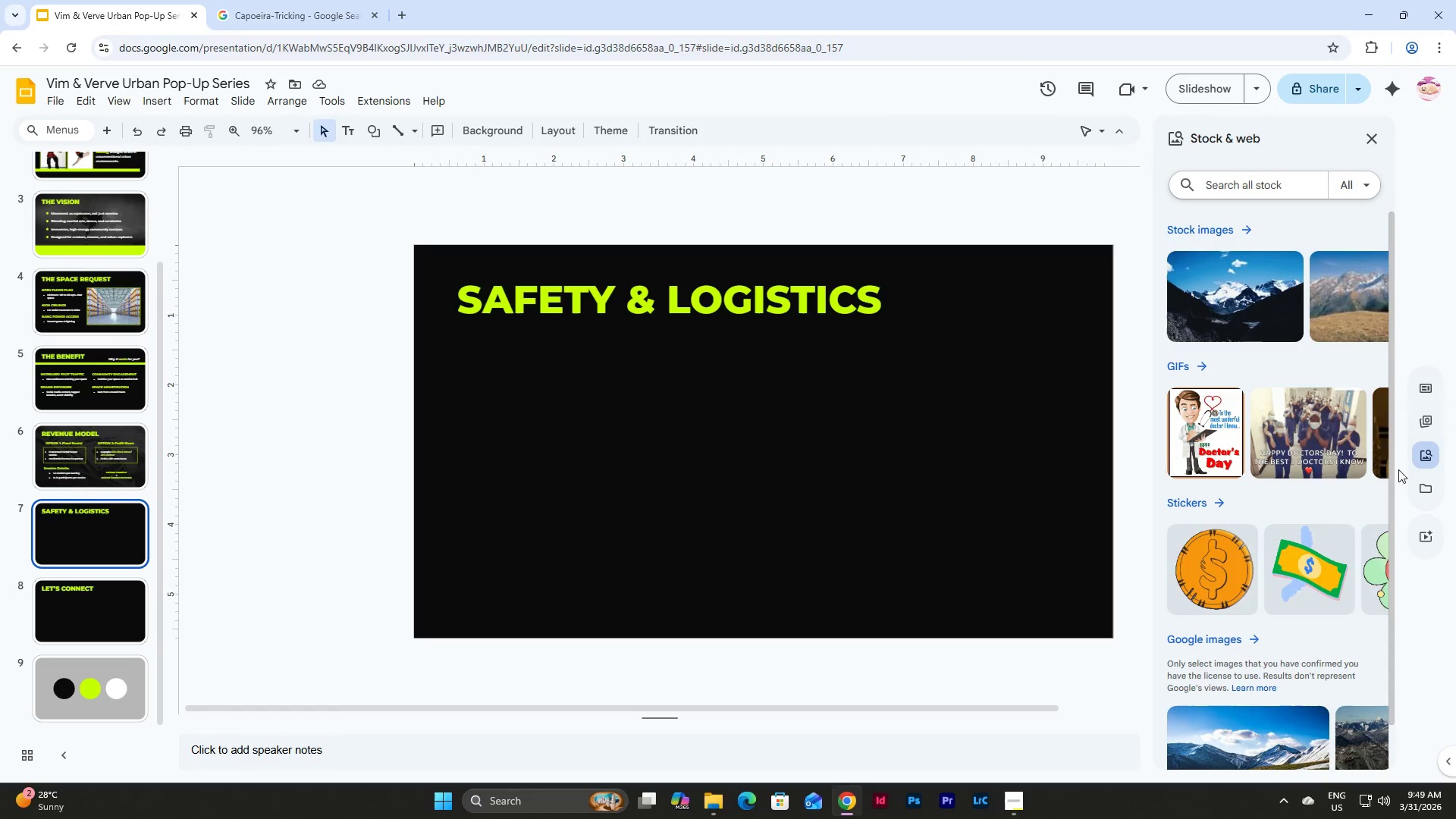 
scroll: coordinate [1273, 355], scroll_direction: up, amount: 2.0
 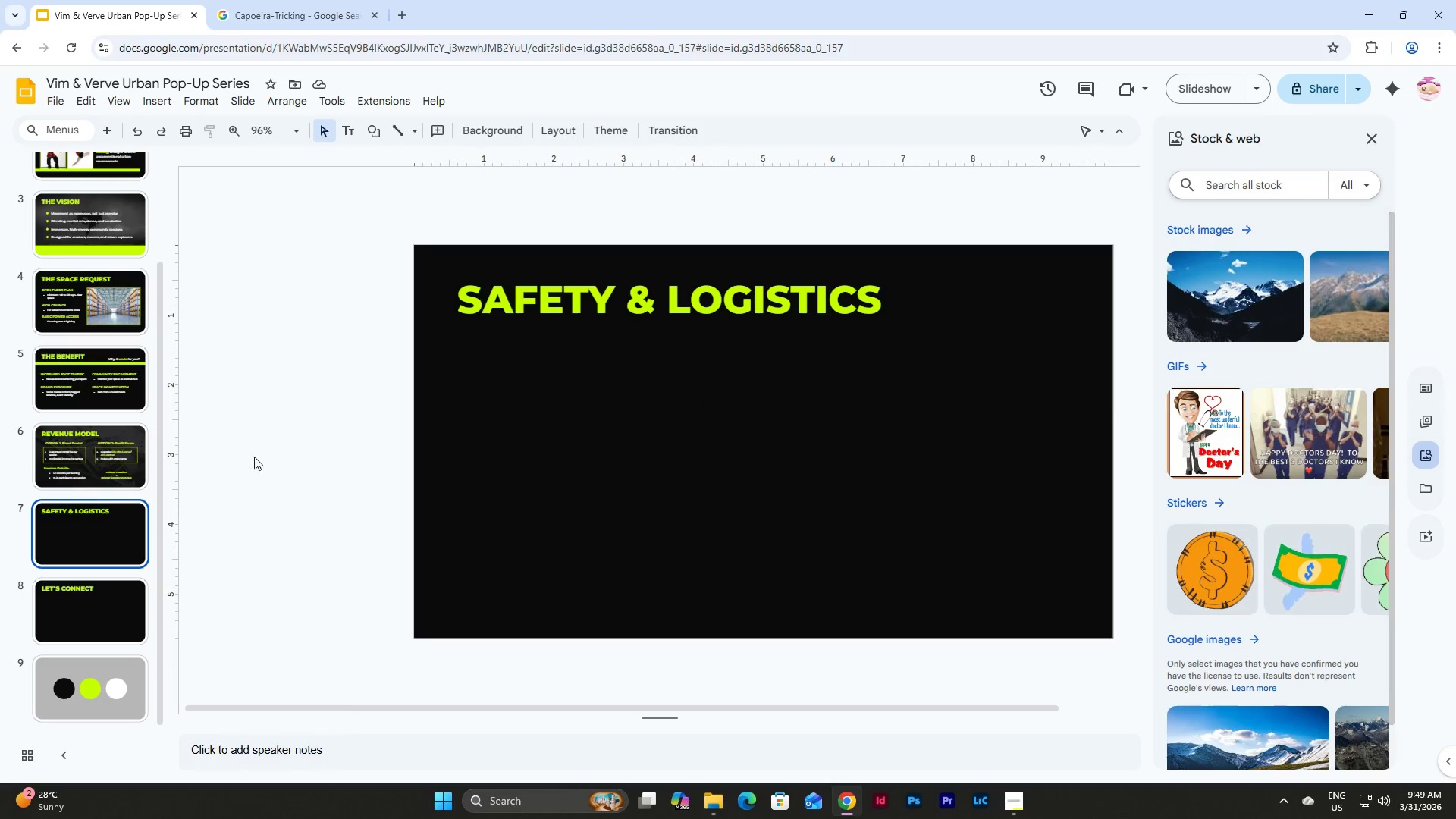 
left_click([115, 460])
 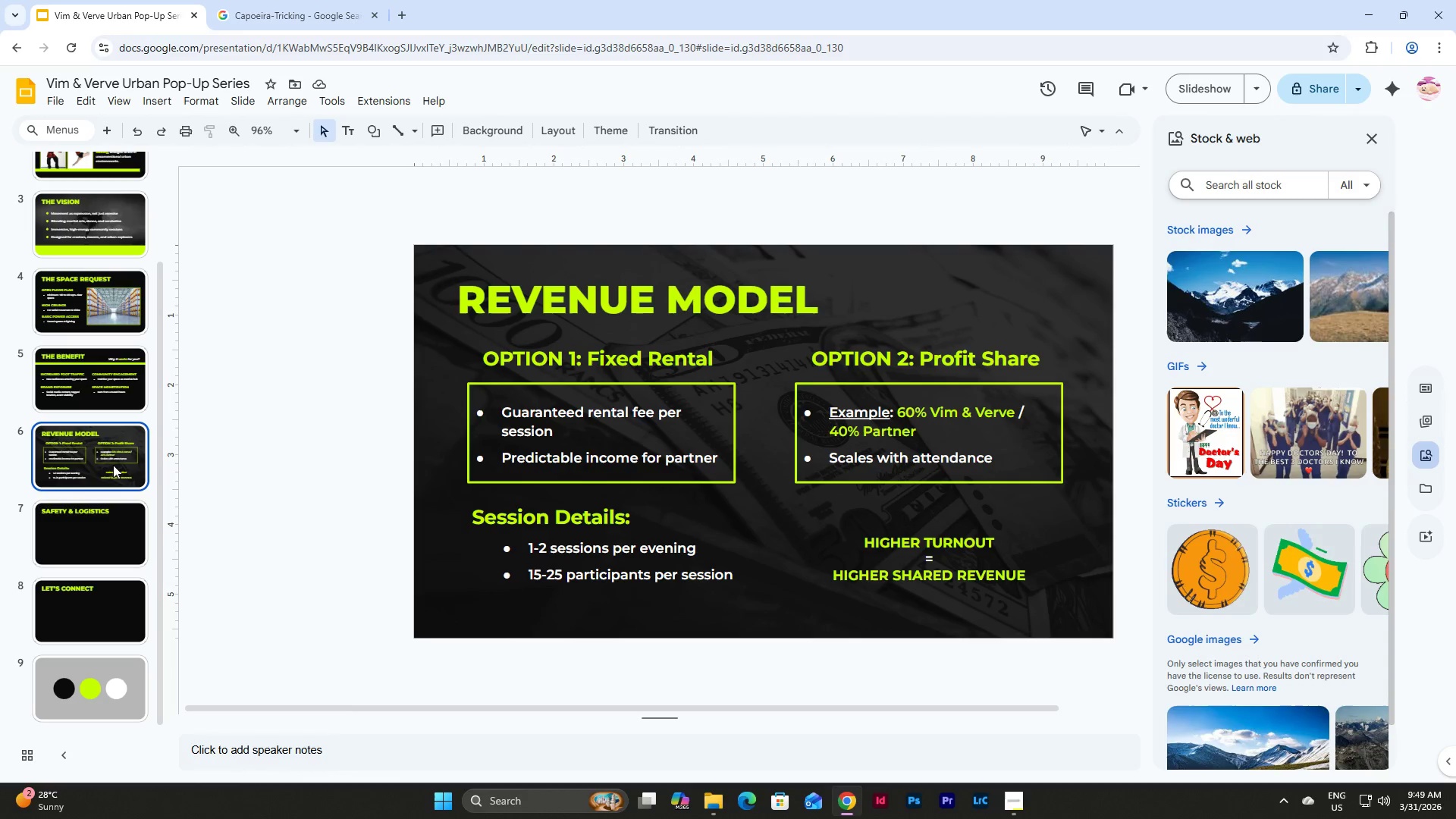 
left_click([112, 523])
 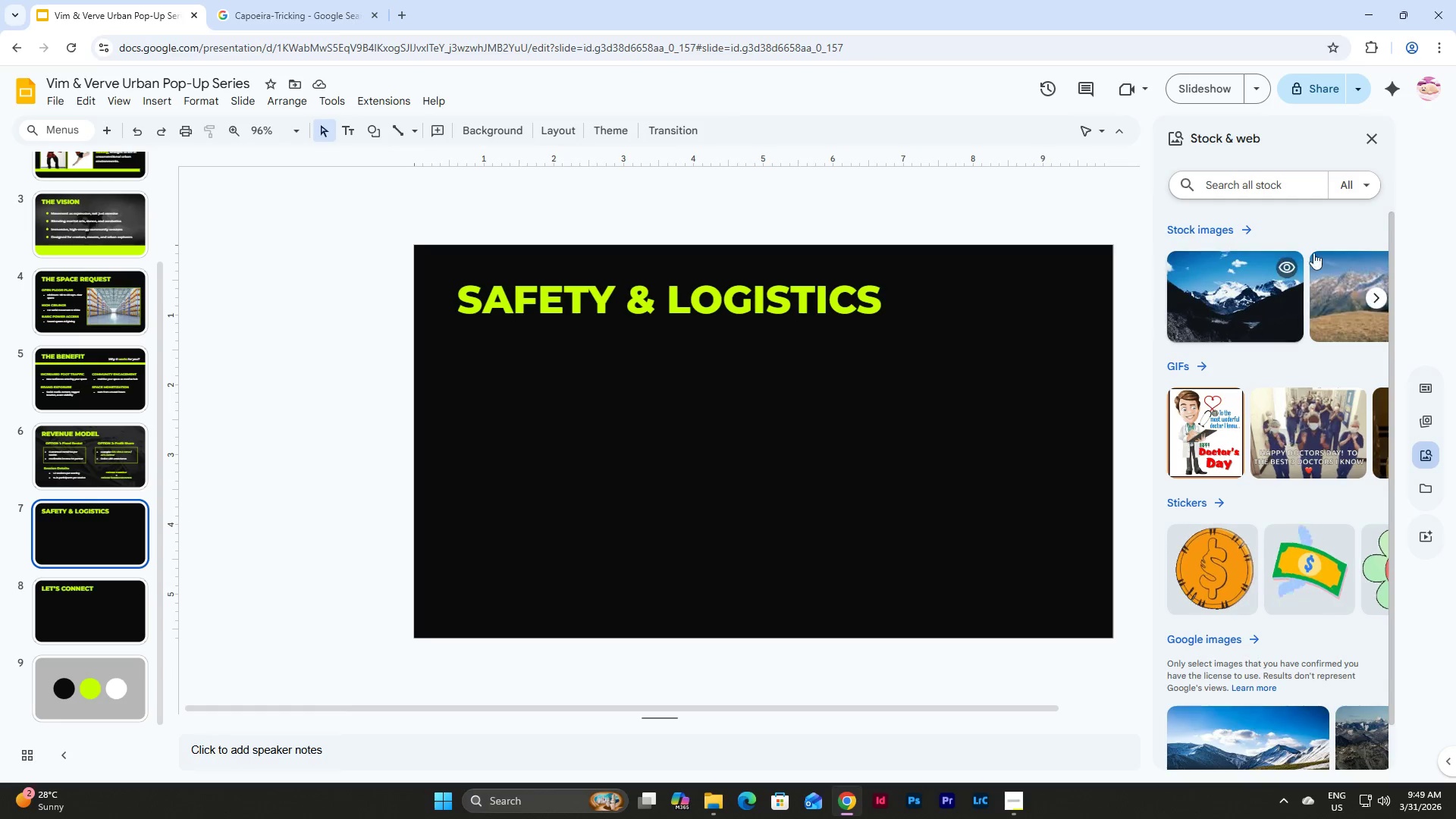 
left_click([1266, 187])
 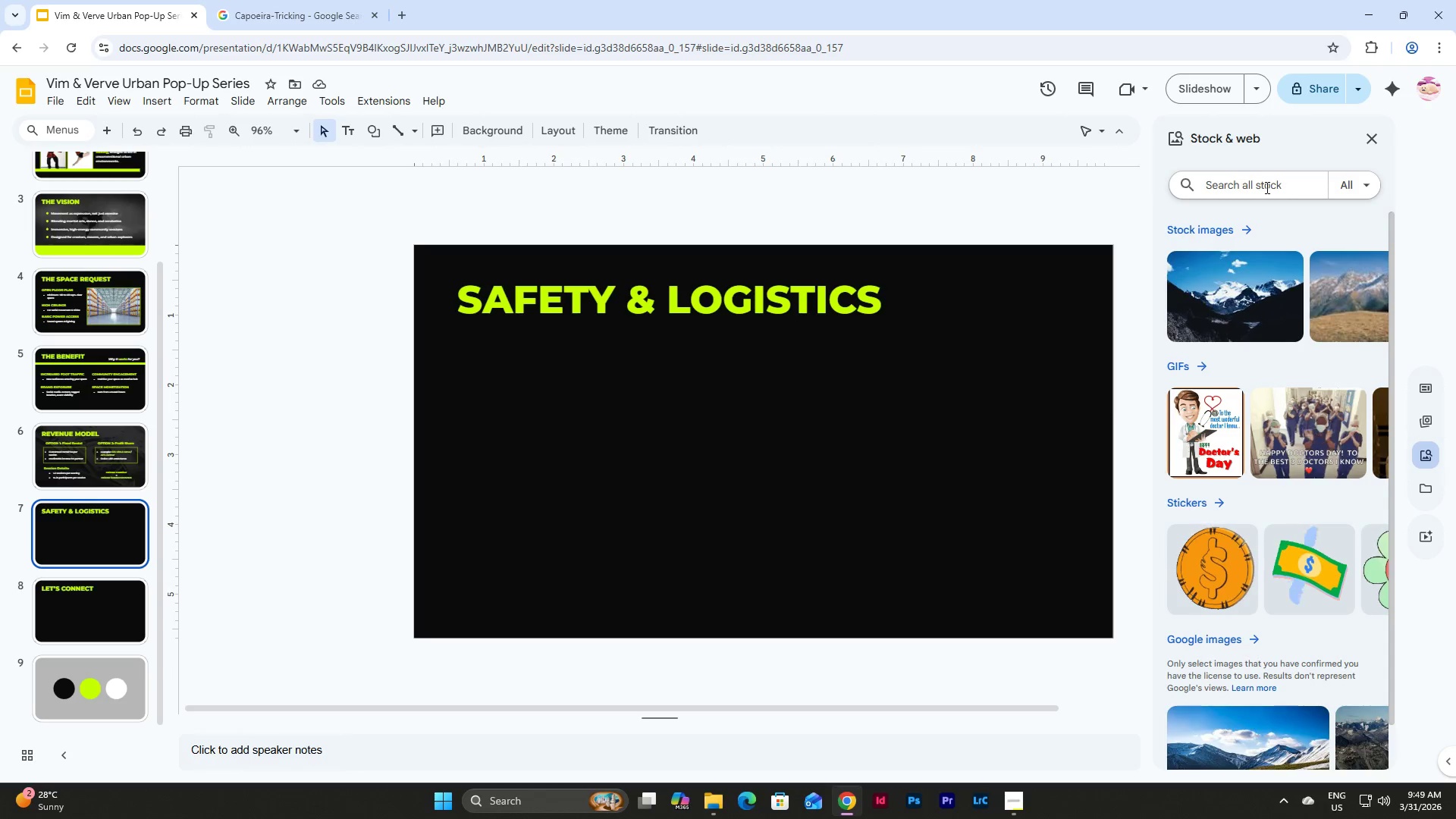 
type(logi)
key(Backspace)
type(istic)
 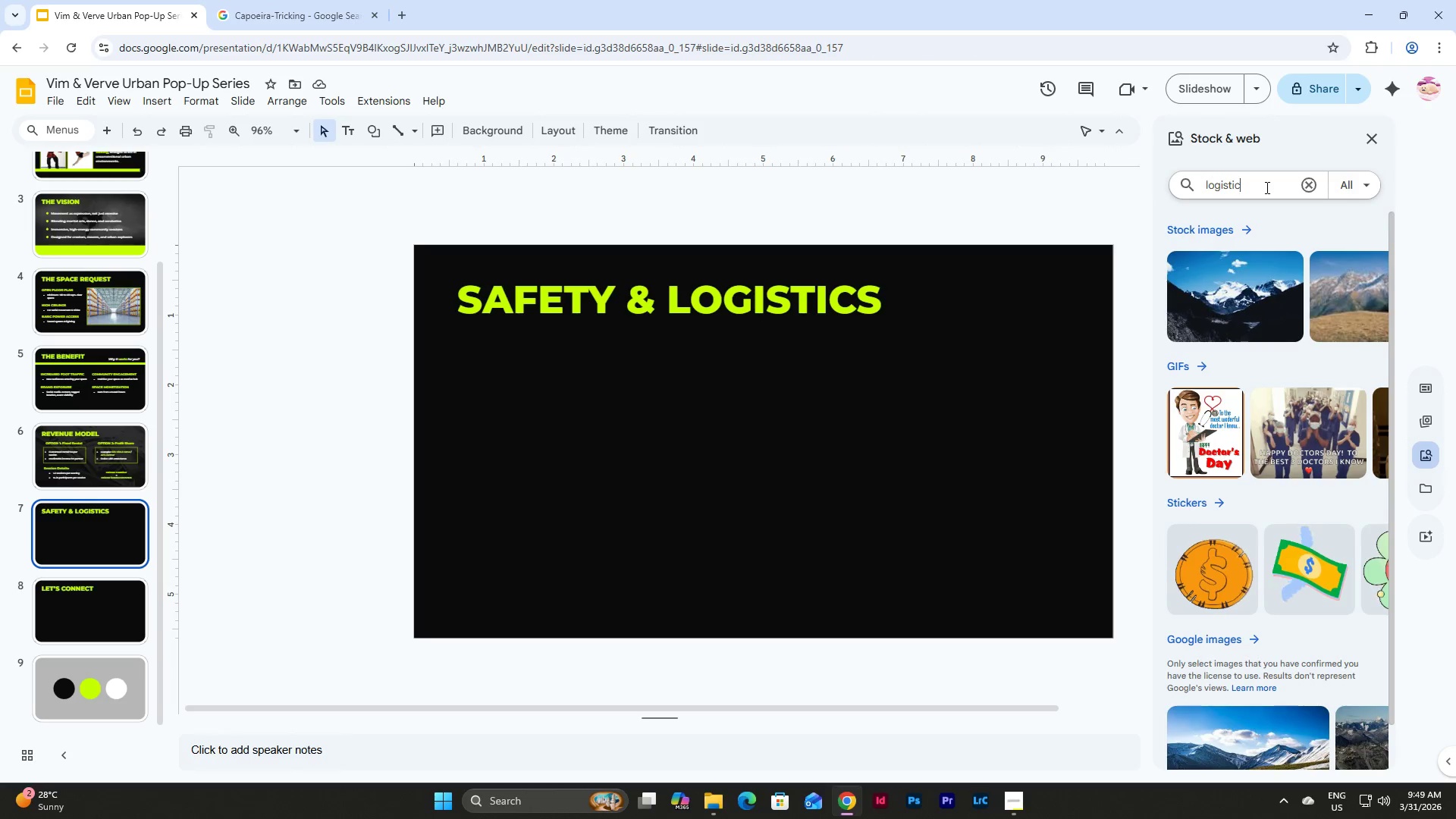 
key(Enter)
 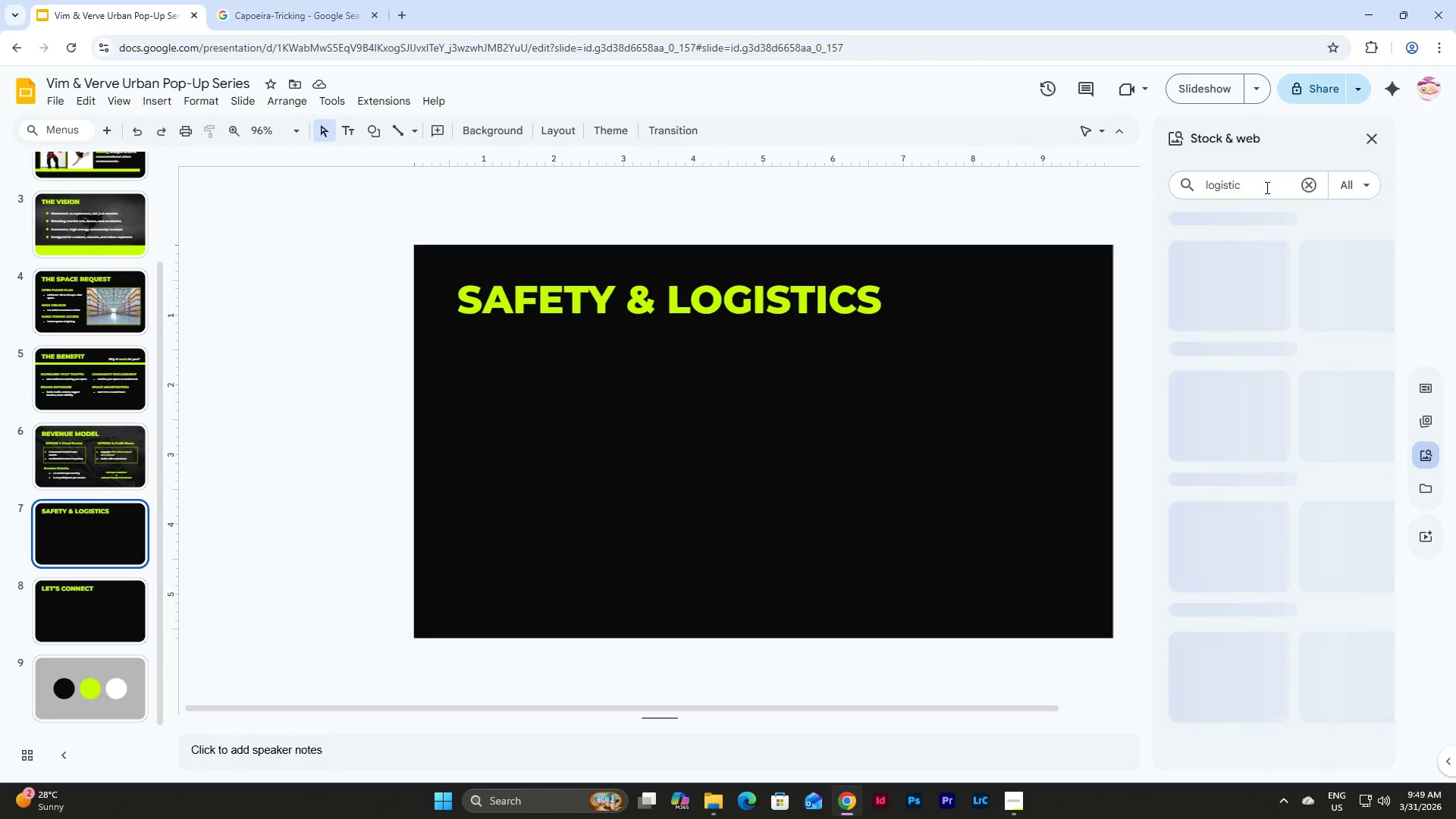 
left_click([1266, 187])
 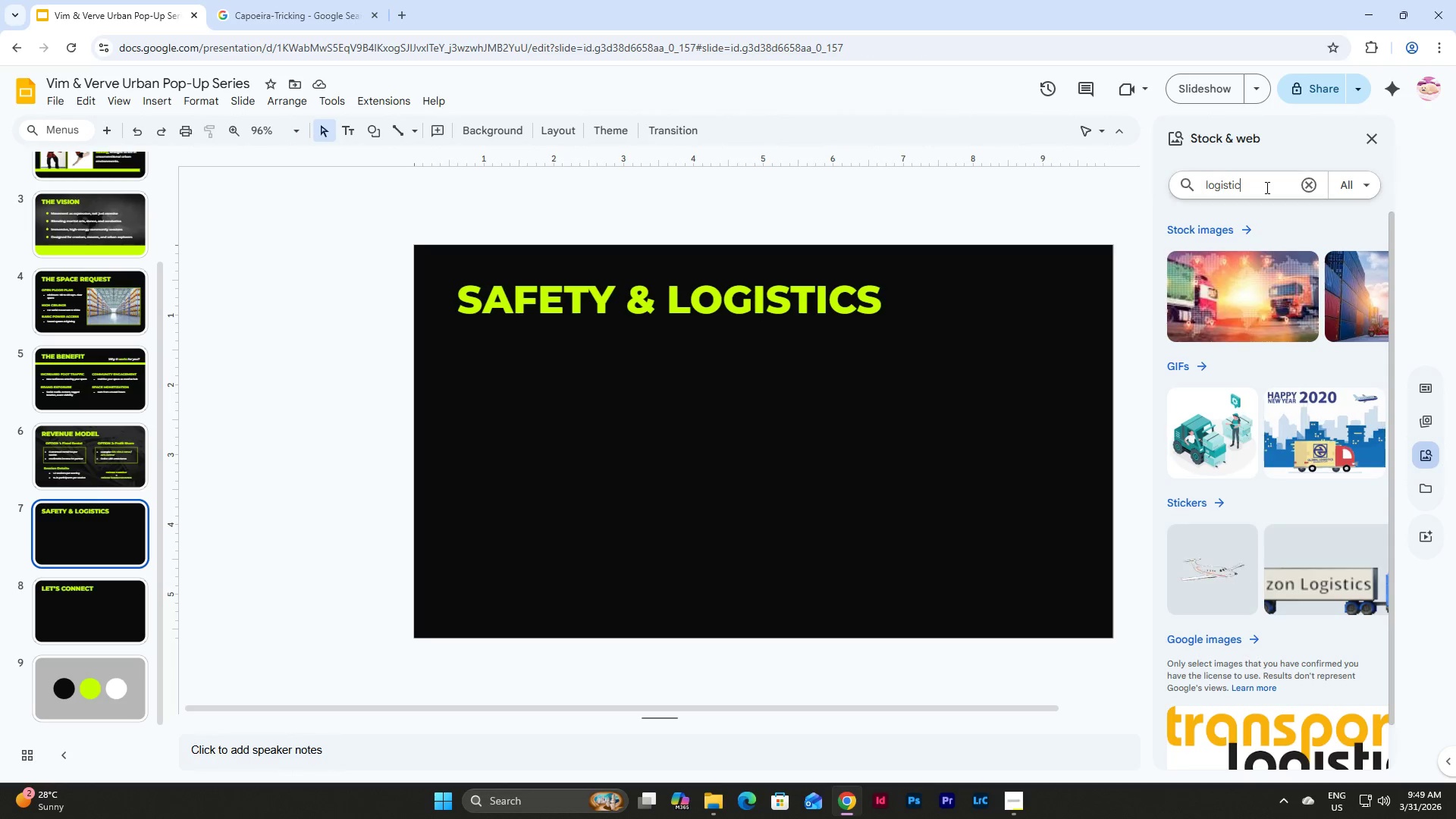 
key(S)
 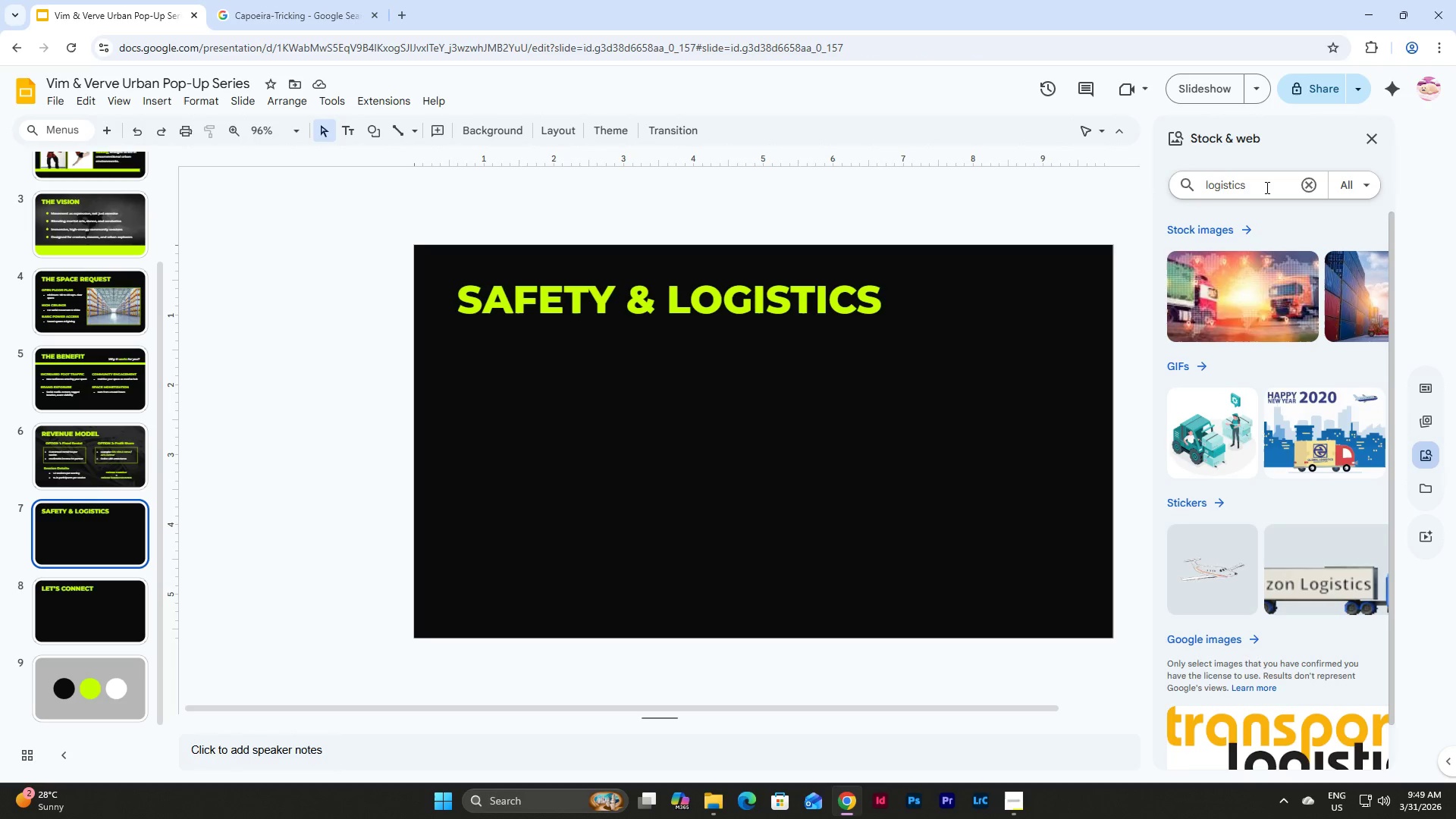 
key(NumpadEnter)
 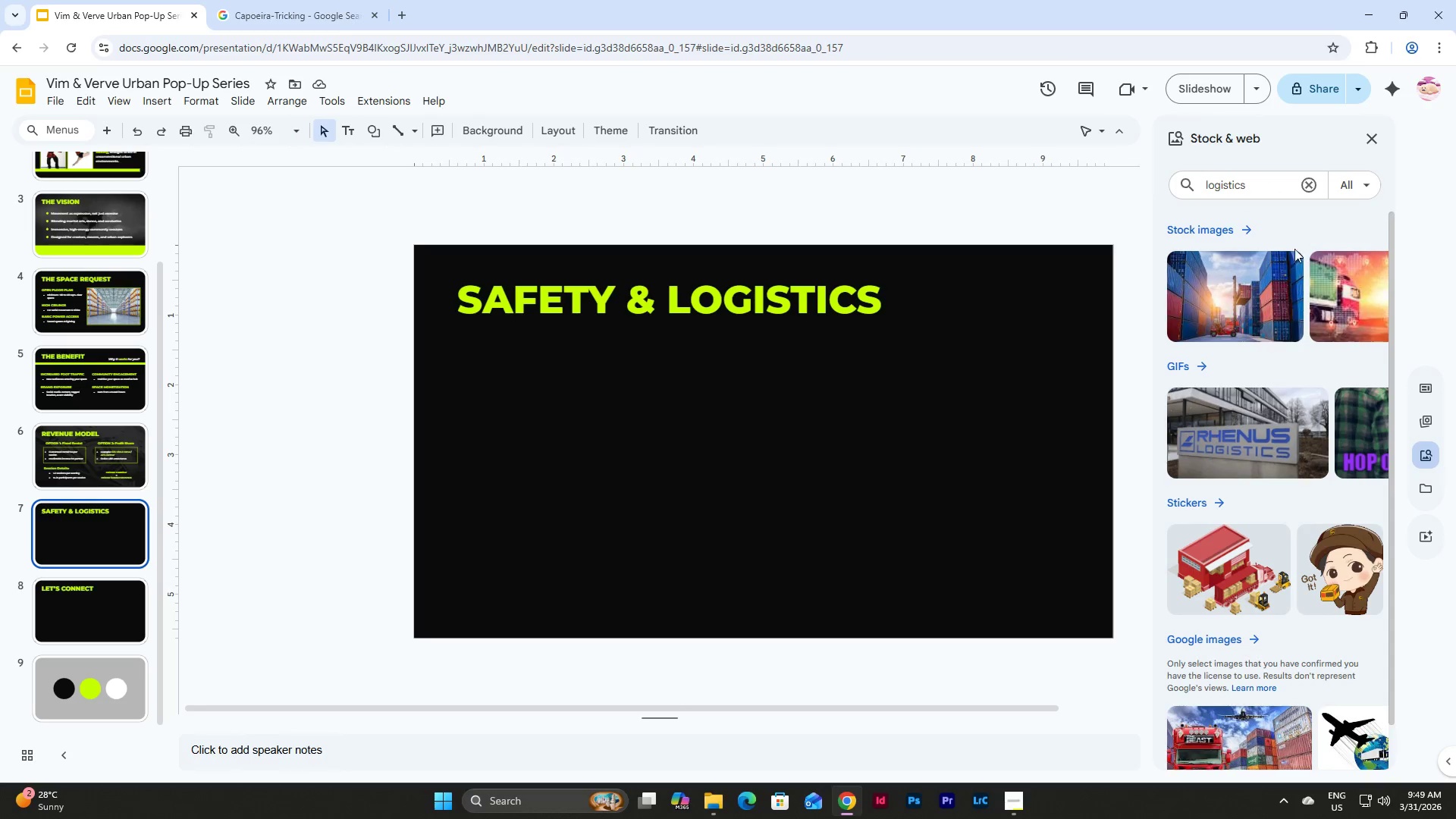 
left_click([1220, 234])
 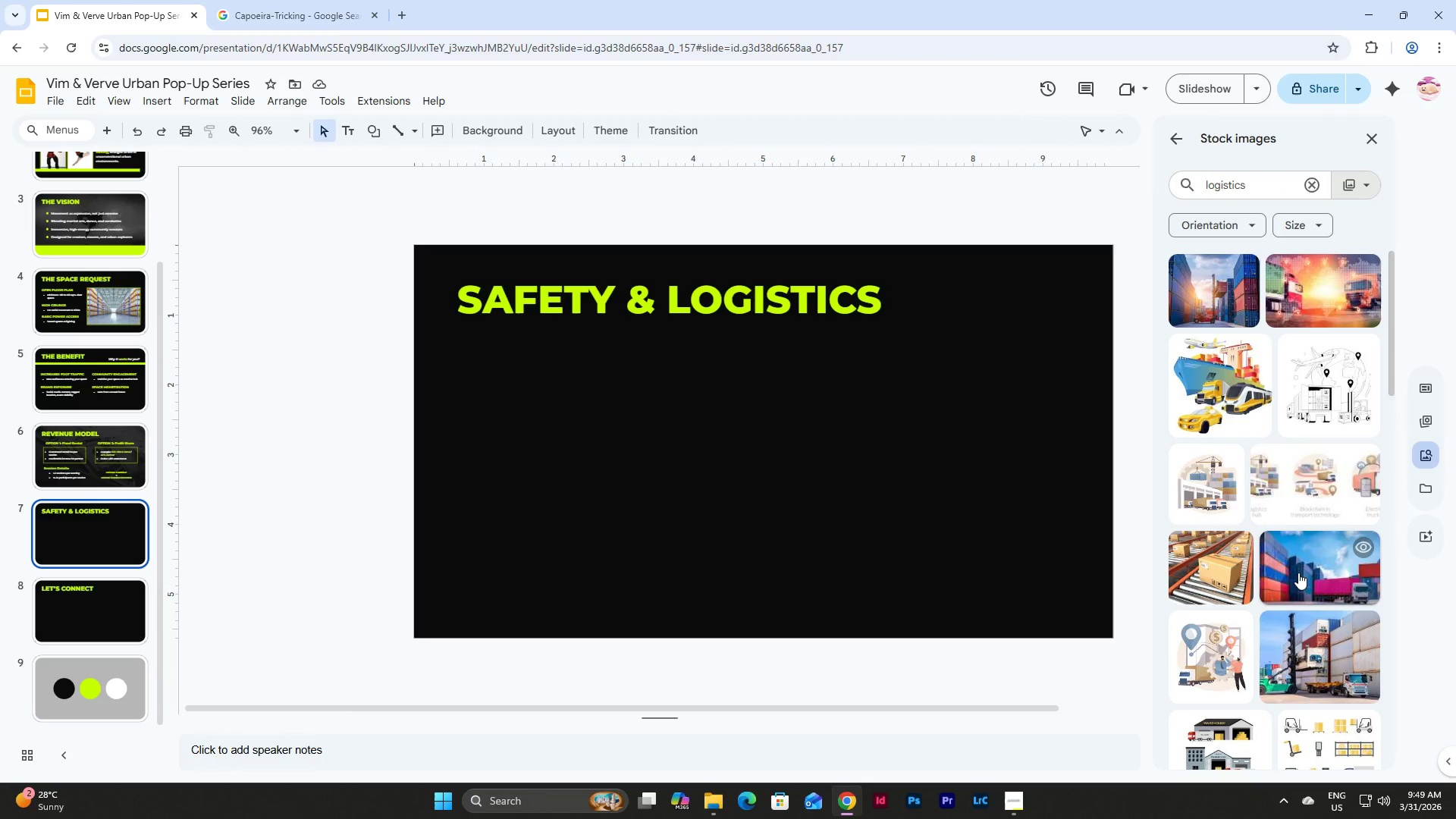 
scroll: coordinate [1299, 542], scroll_direction: down, amount: 11.0
 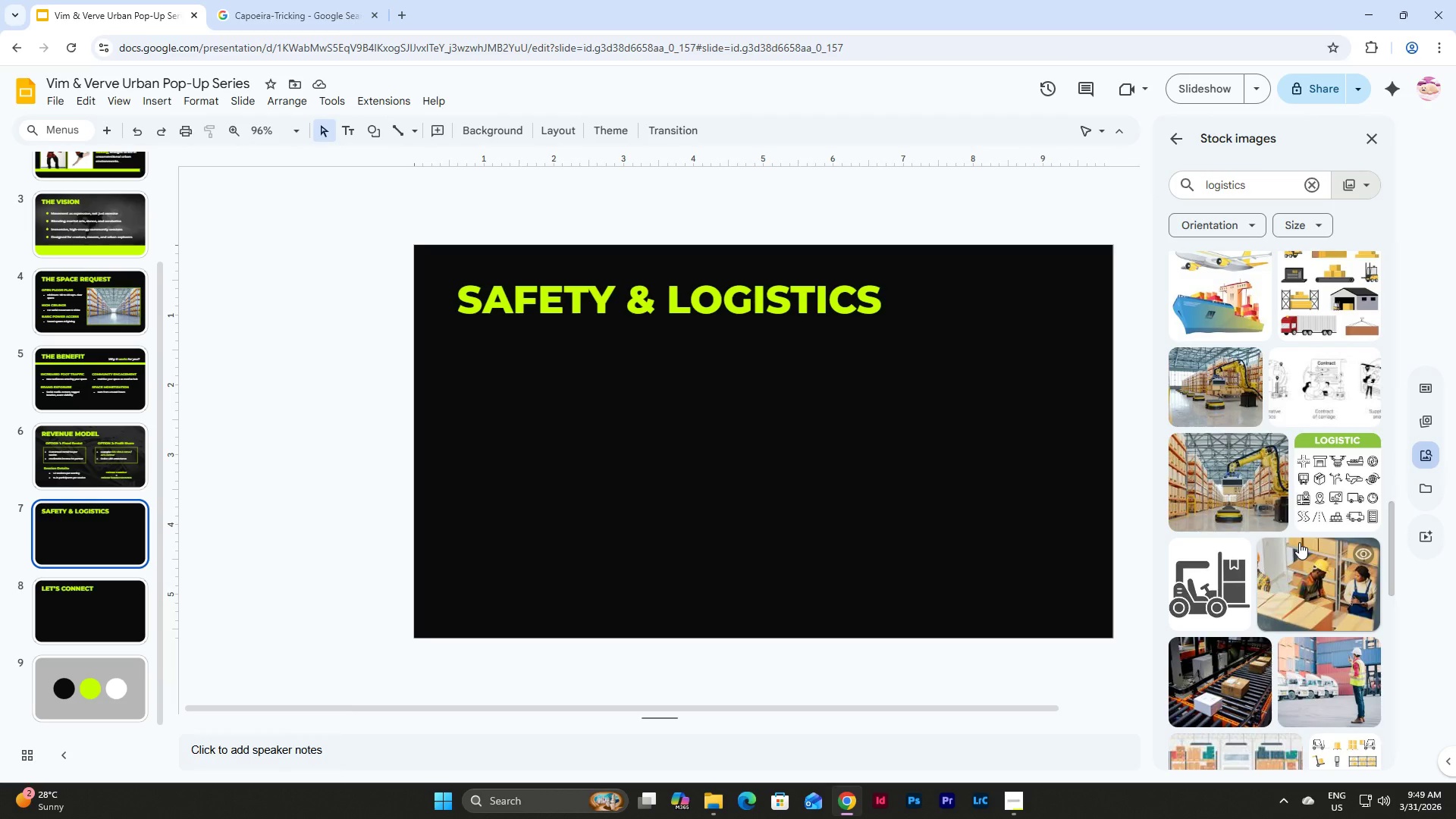 
left_click([1212, 565])
 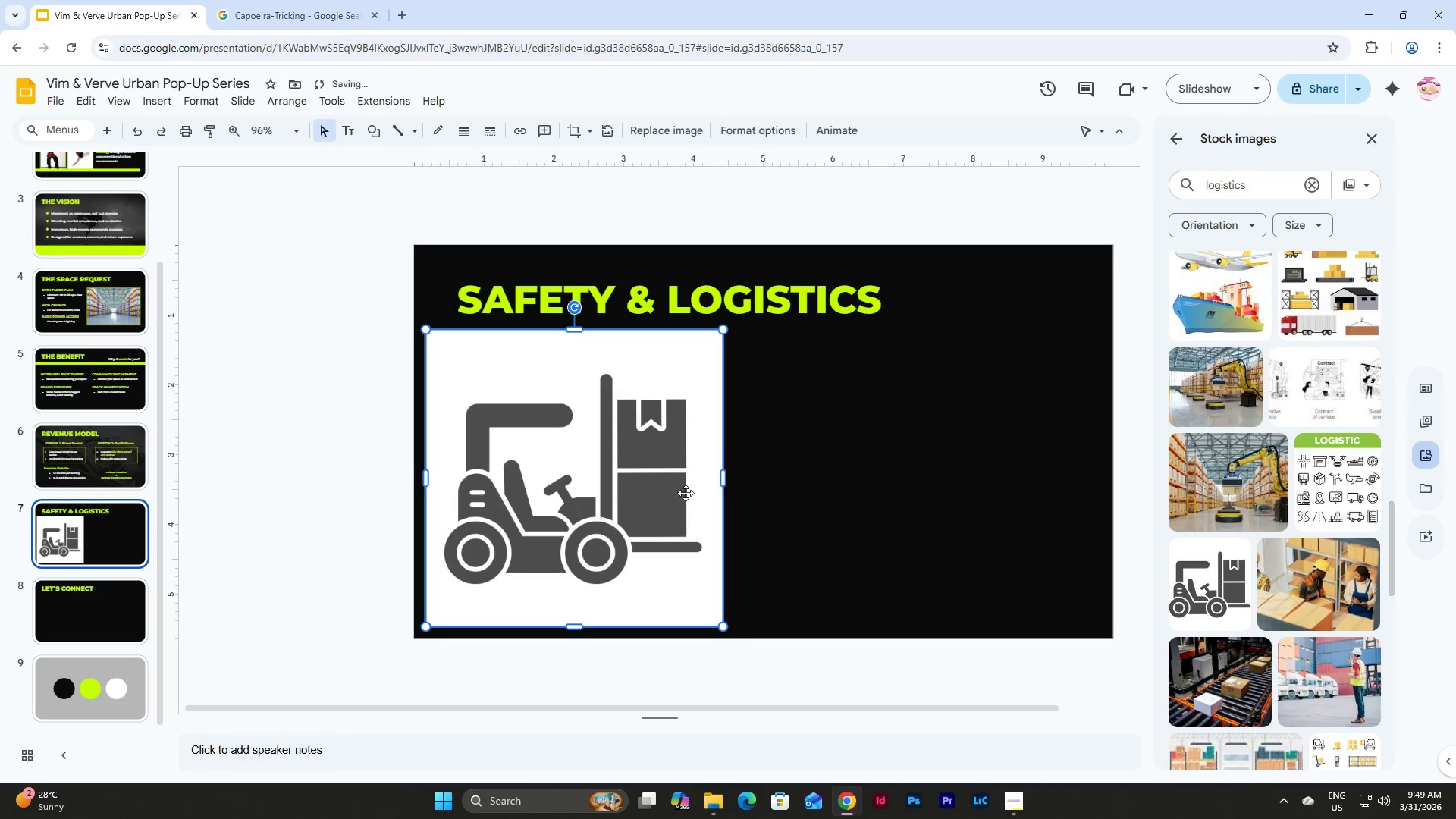 
left_click_drag(start_coordinate=[644, 468], to_coordinate=[676, 467])
 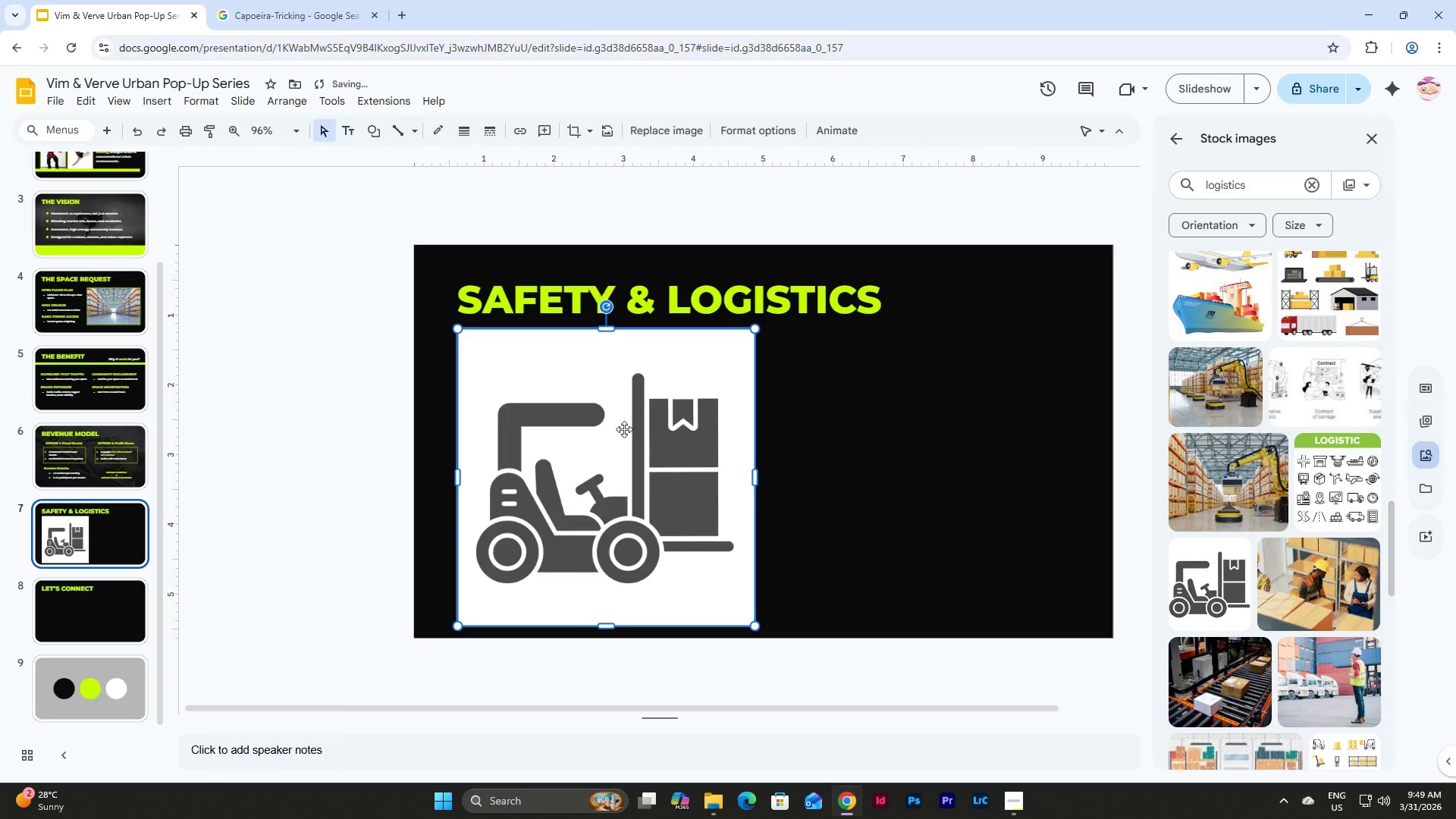 
right_click([623, 425])
 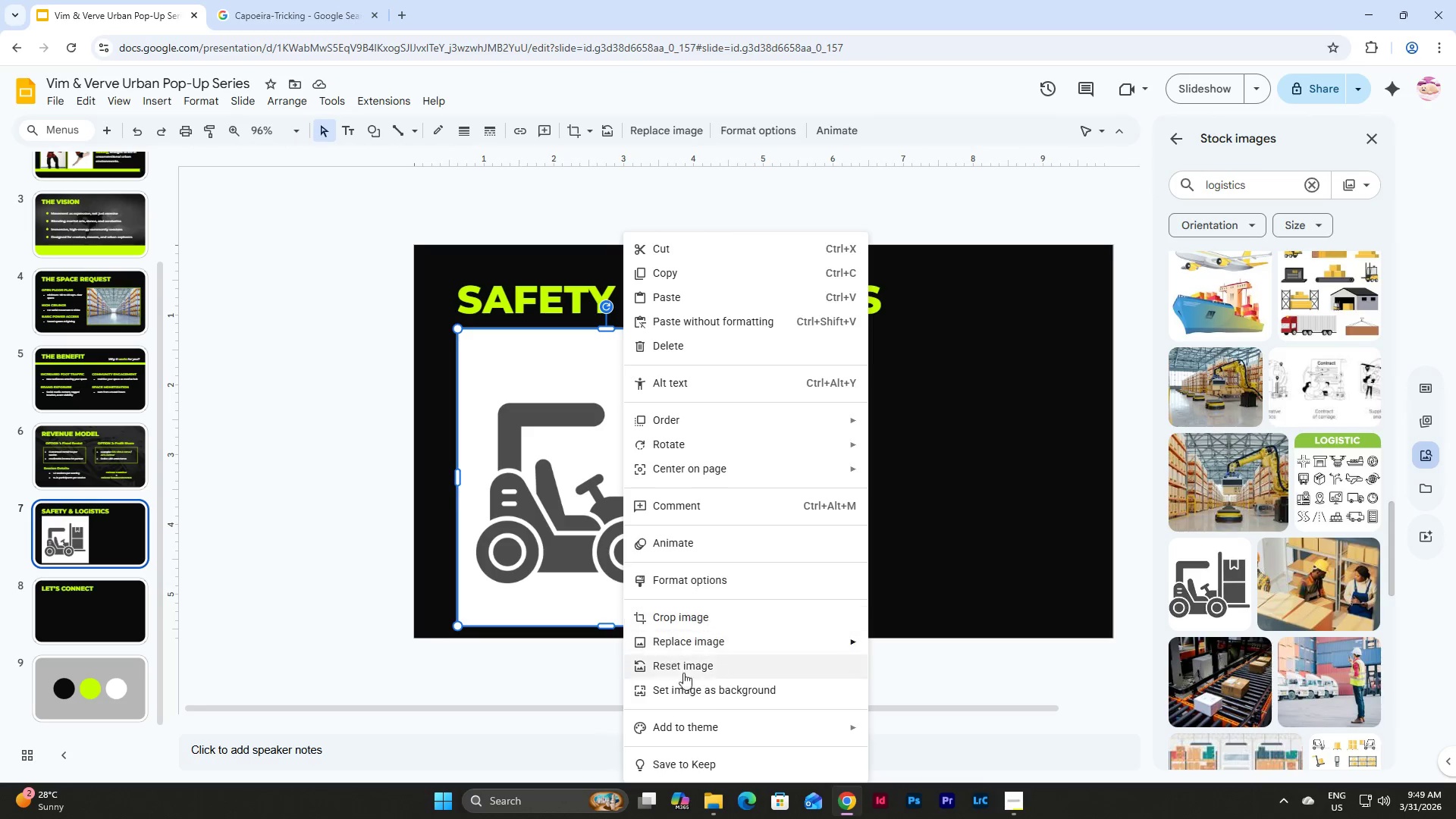 
wait(10.17)
 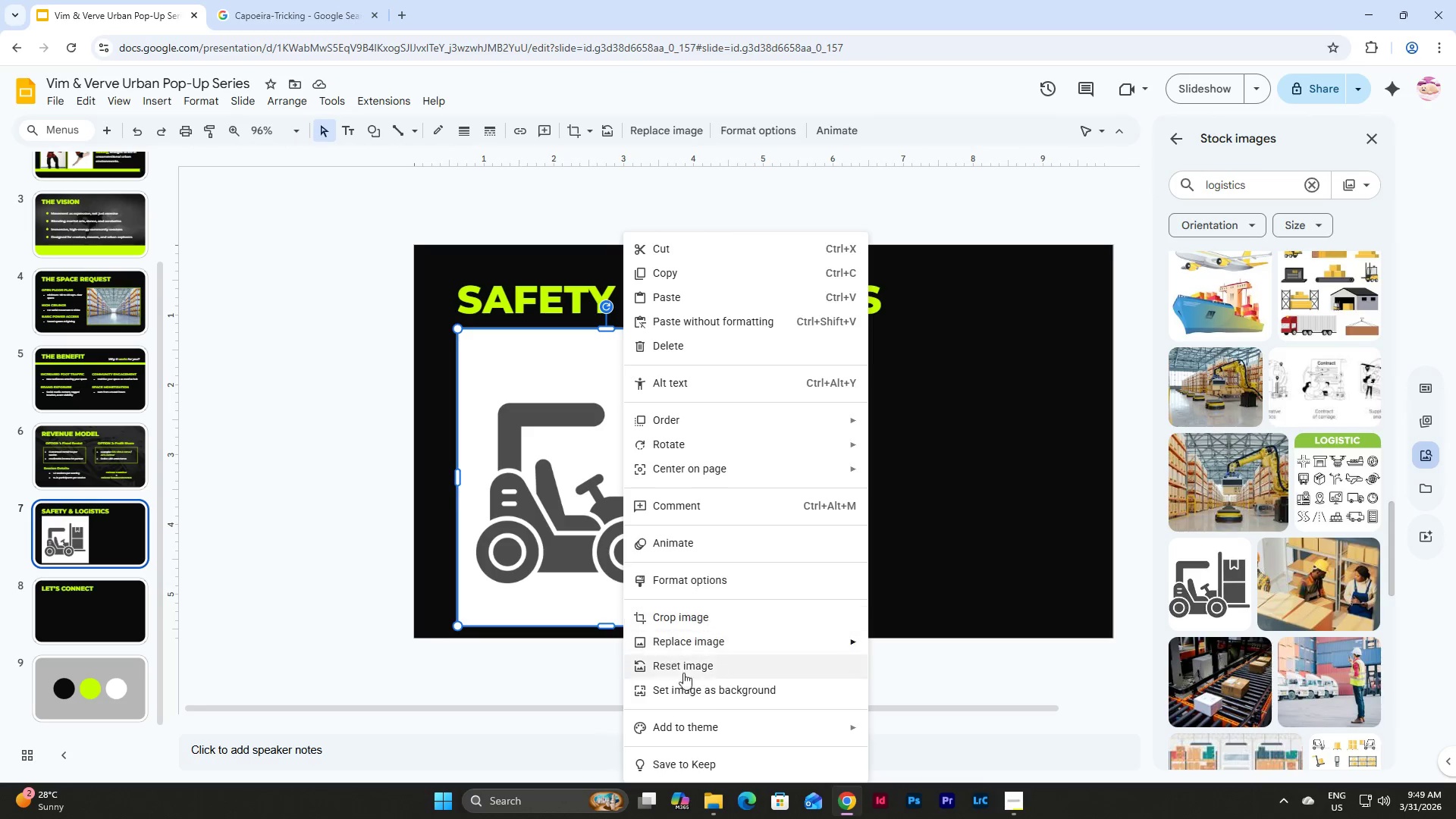 
left_click([553, 410])
 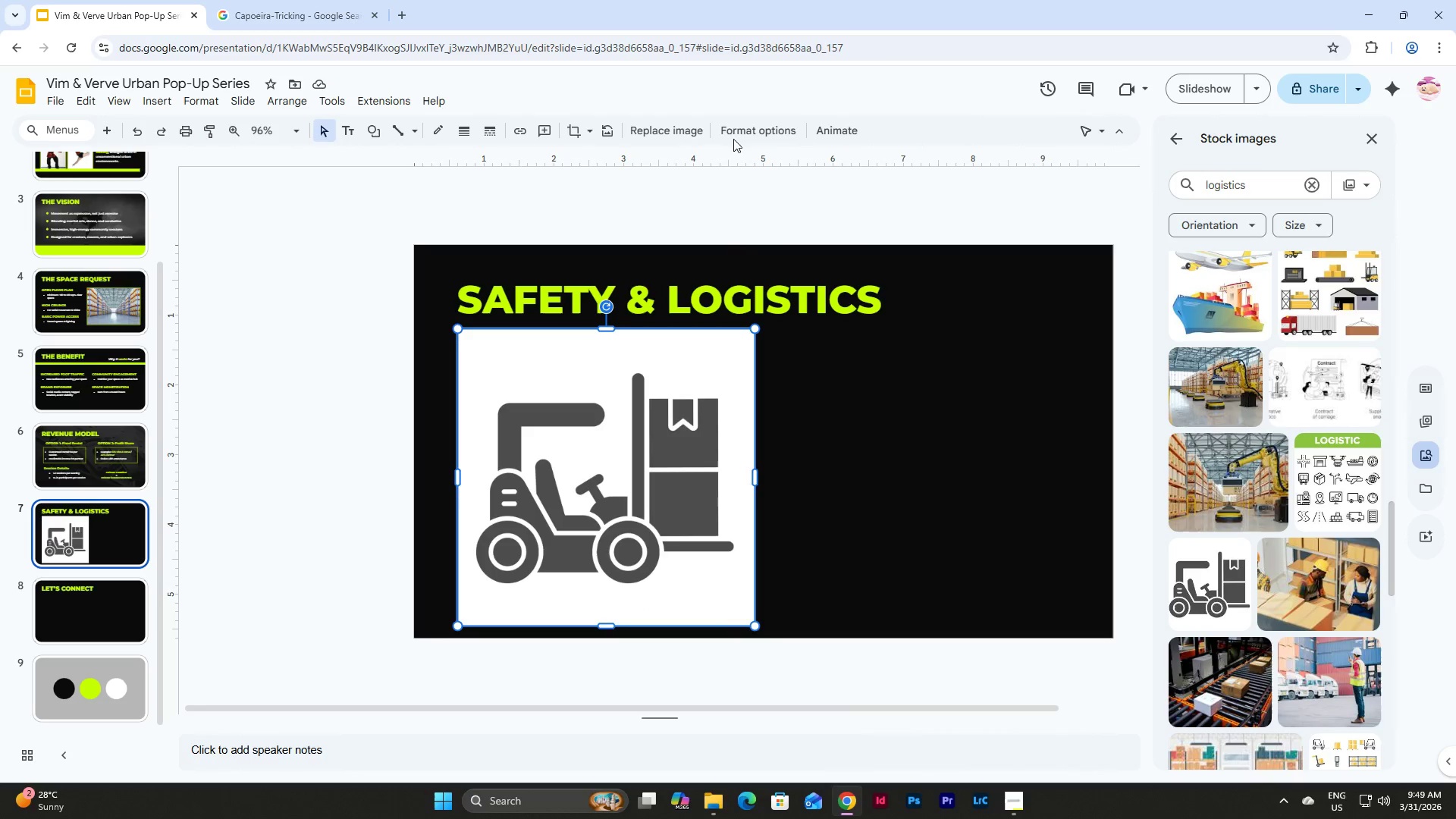 
left_click([740, 126])
 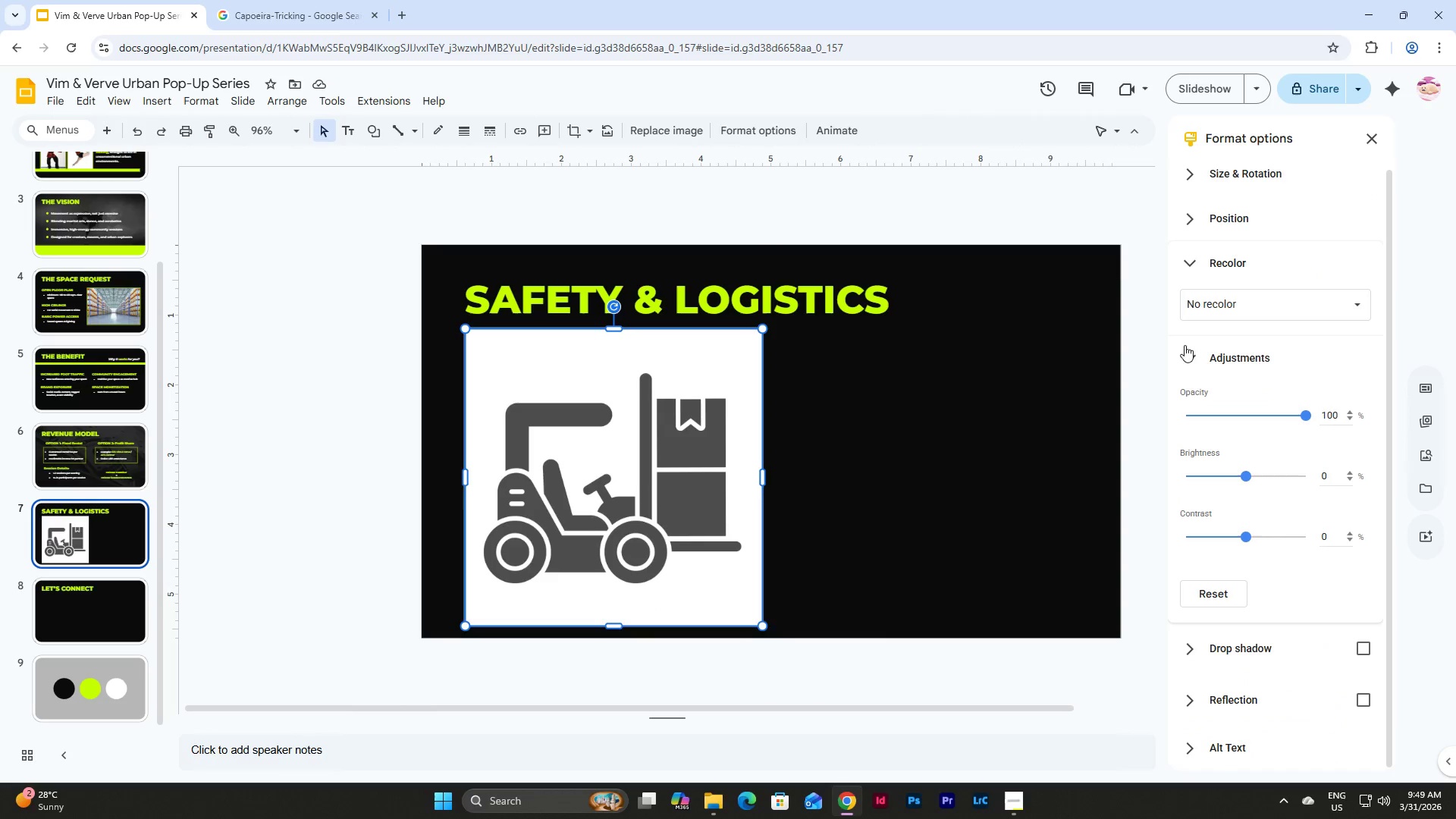 
left_click([1235, 212])
 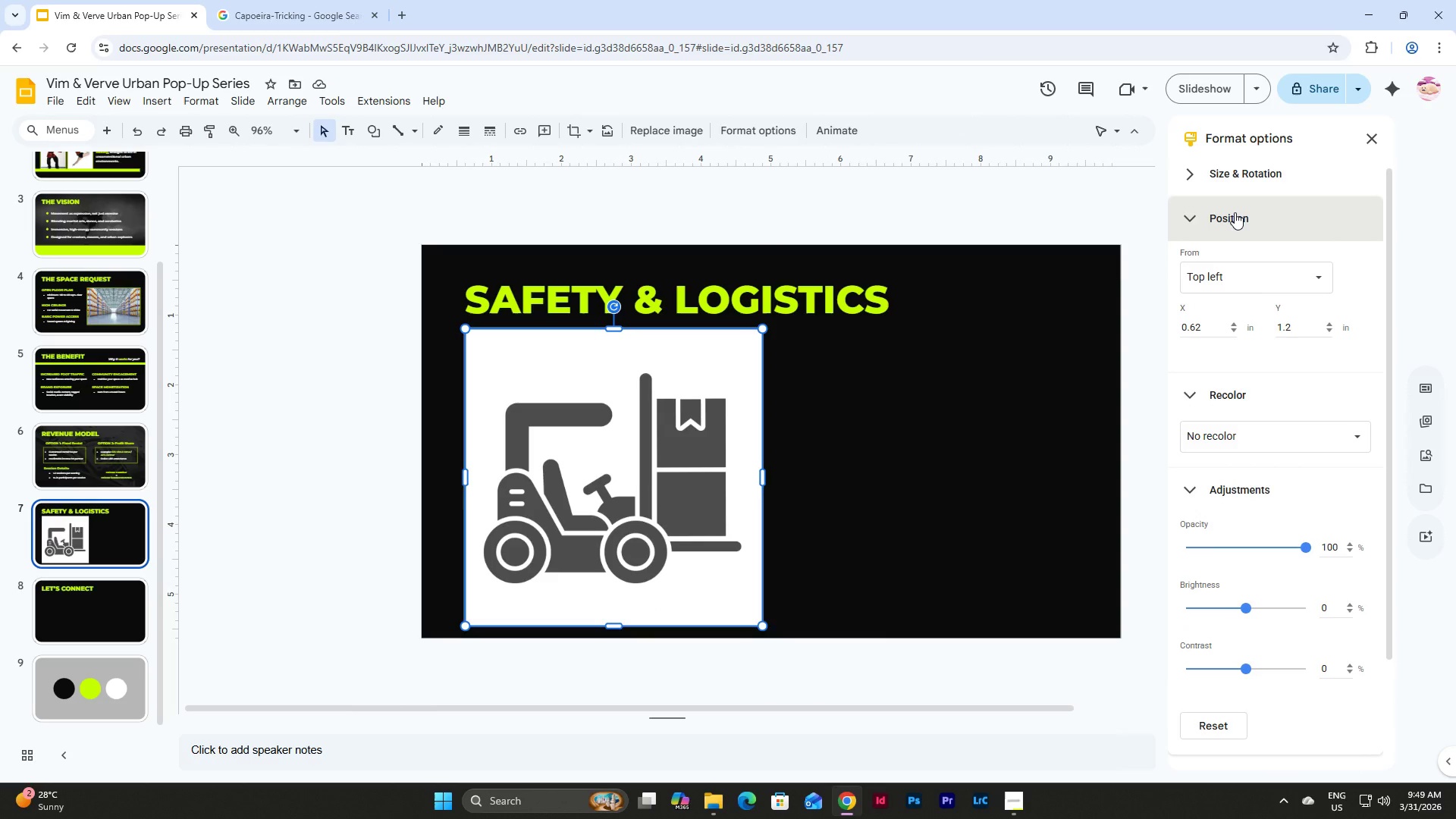 
left_click([1235, 212])
 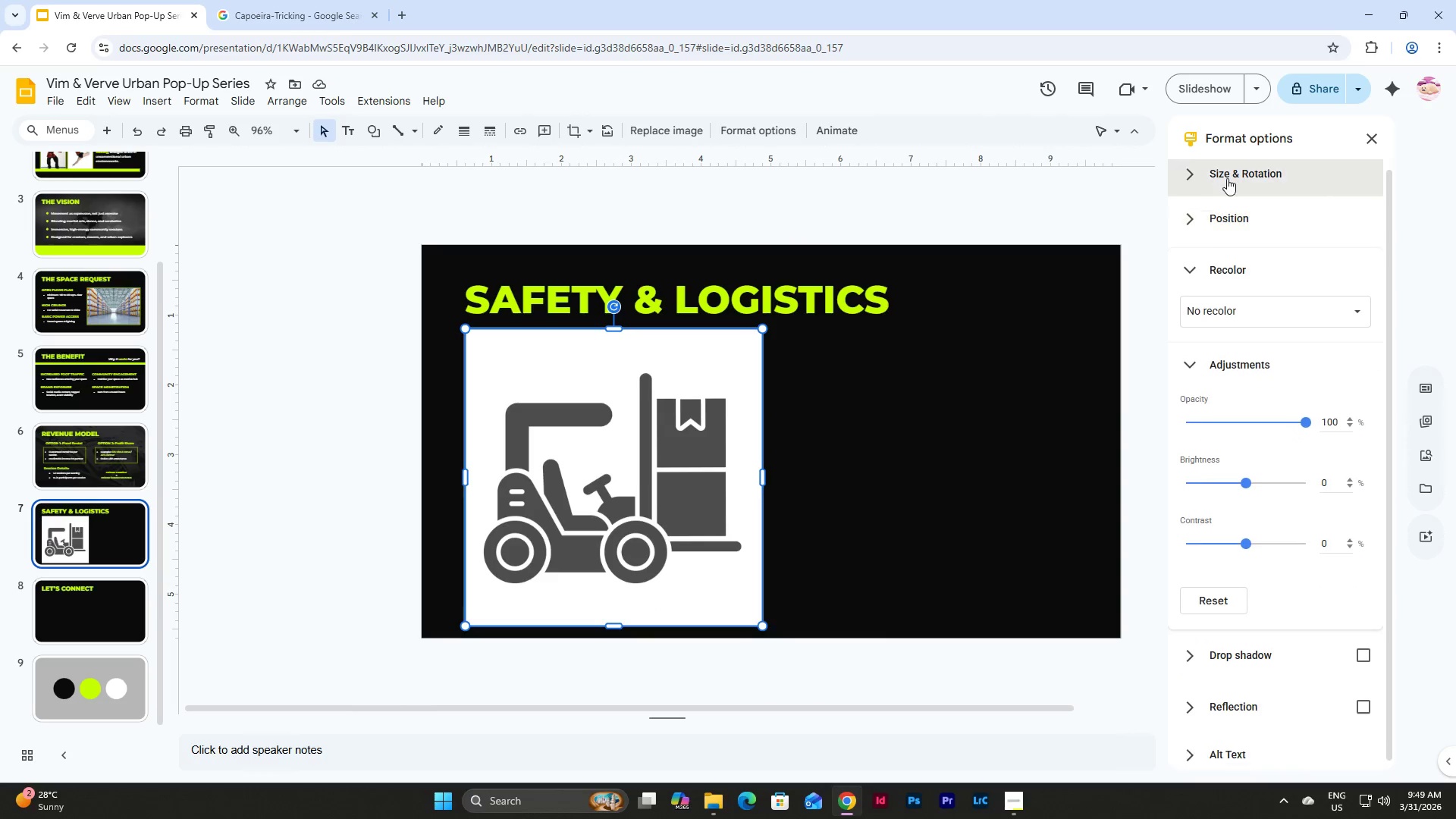 
double_click([1227, 178])
 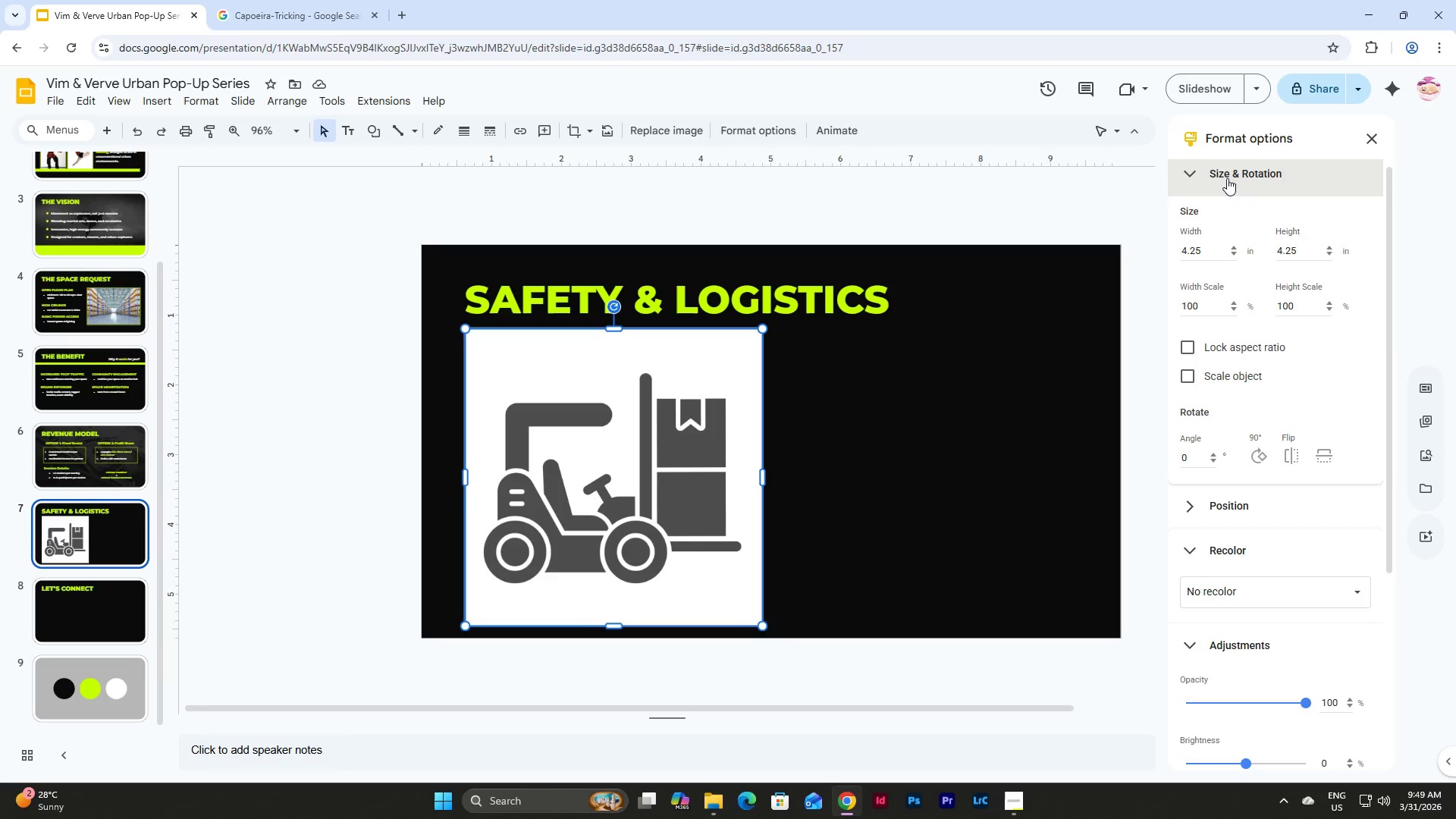 
left_click([1227, 178])
 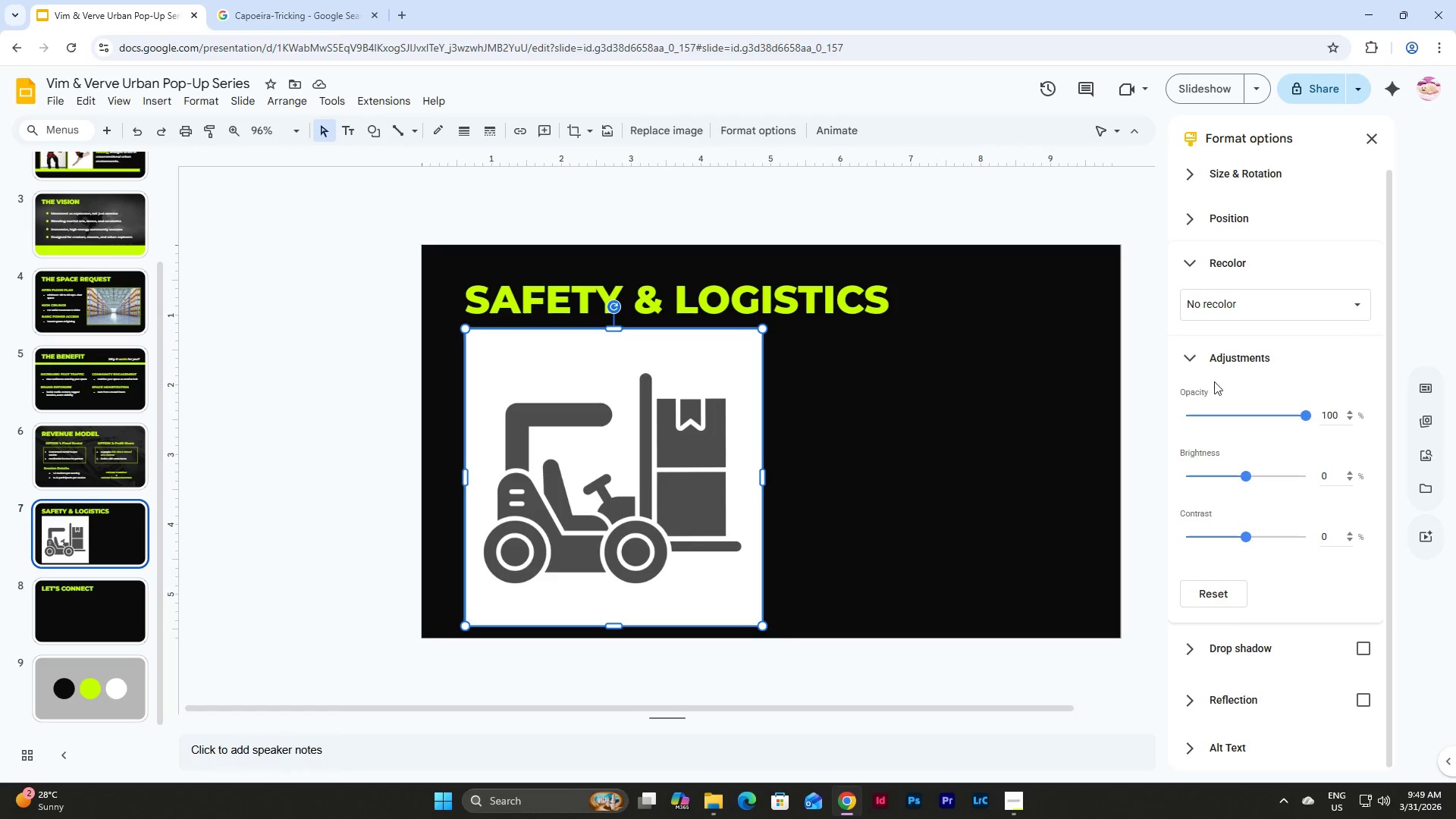 
scroll: coordinate [1211, 371], scroll_direction: down, amount: 2.0
 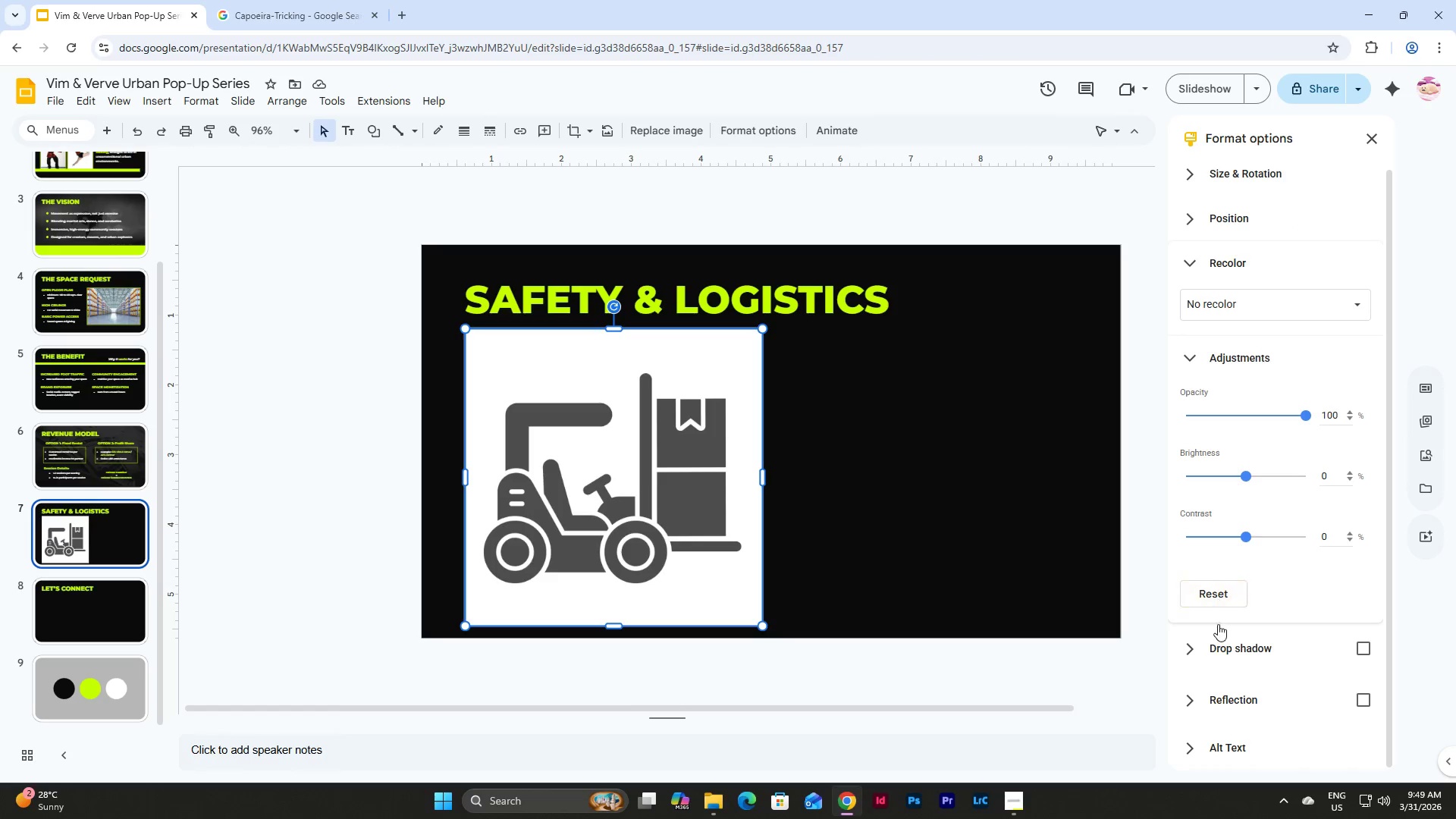 
mouse_move([1222, 635])
 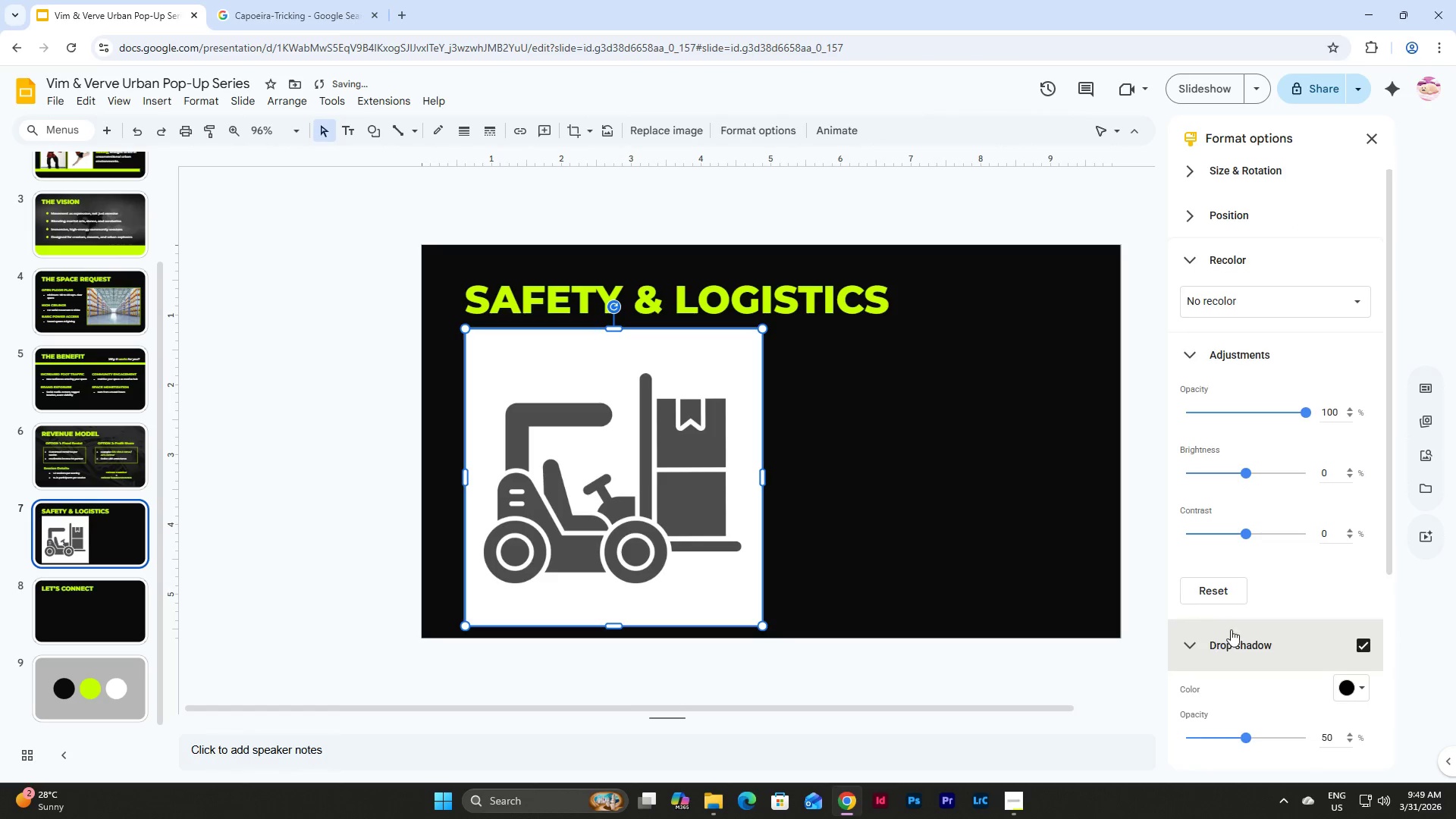 
scroll: coordinate [1239, 612], scroll_direction: down, amount: 7.0
 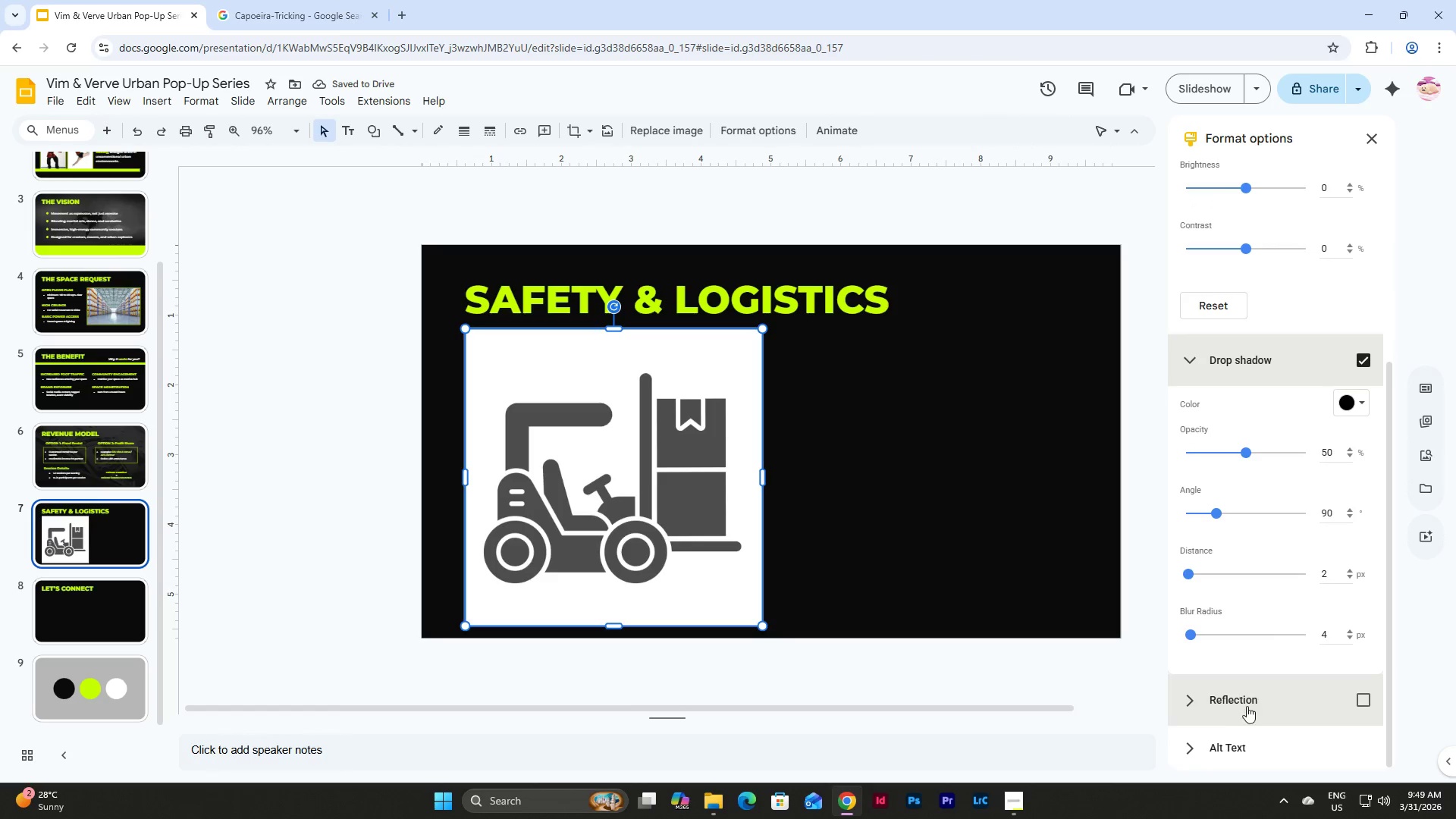 
left_click([1232, 703])
 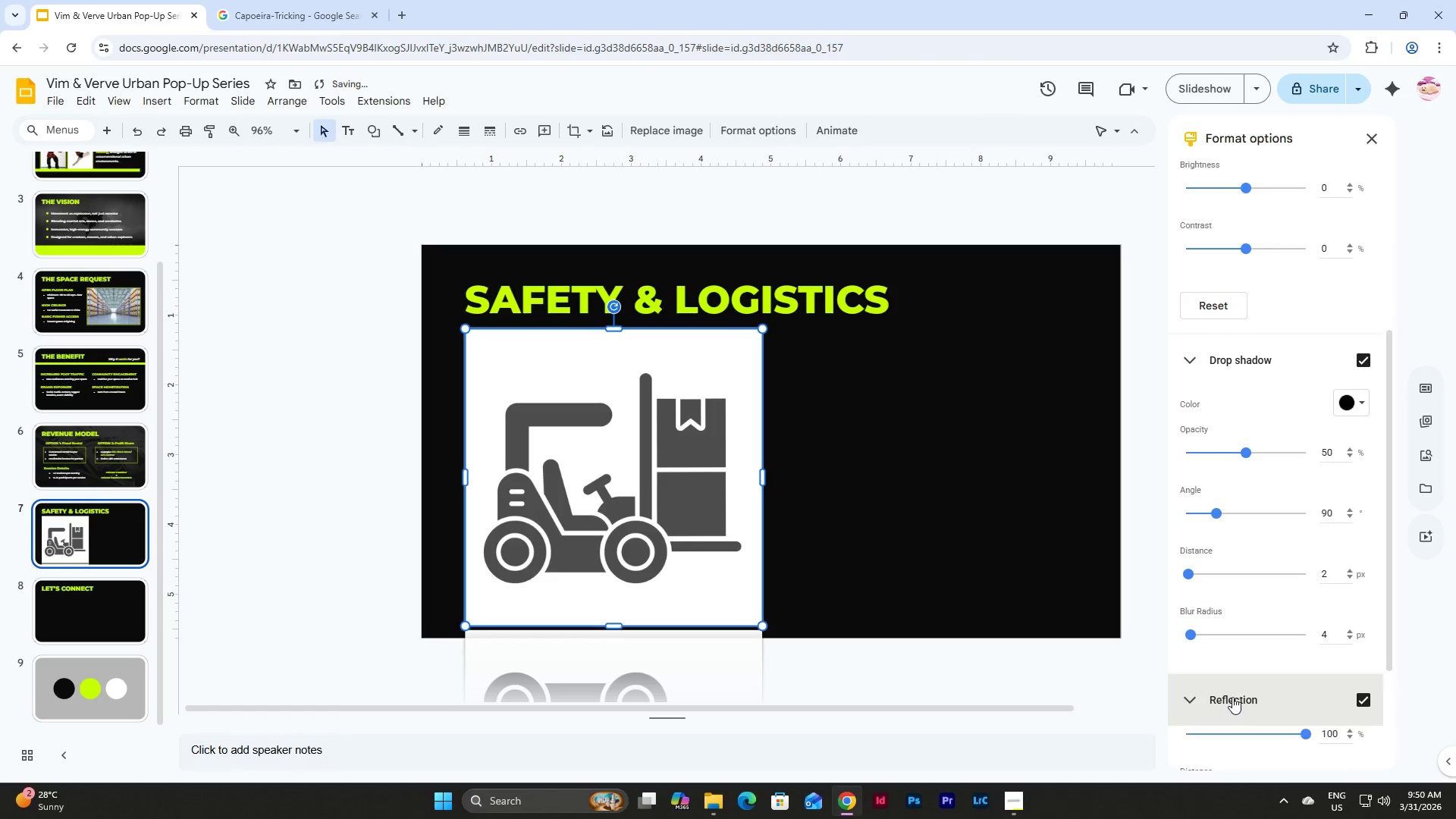 
scroll: coordinate [1247, 650], scroll_direction: down, amount: 5.0
 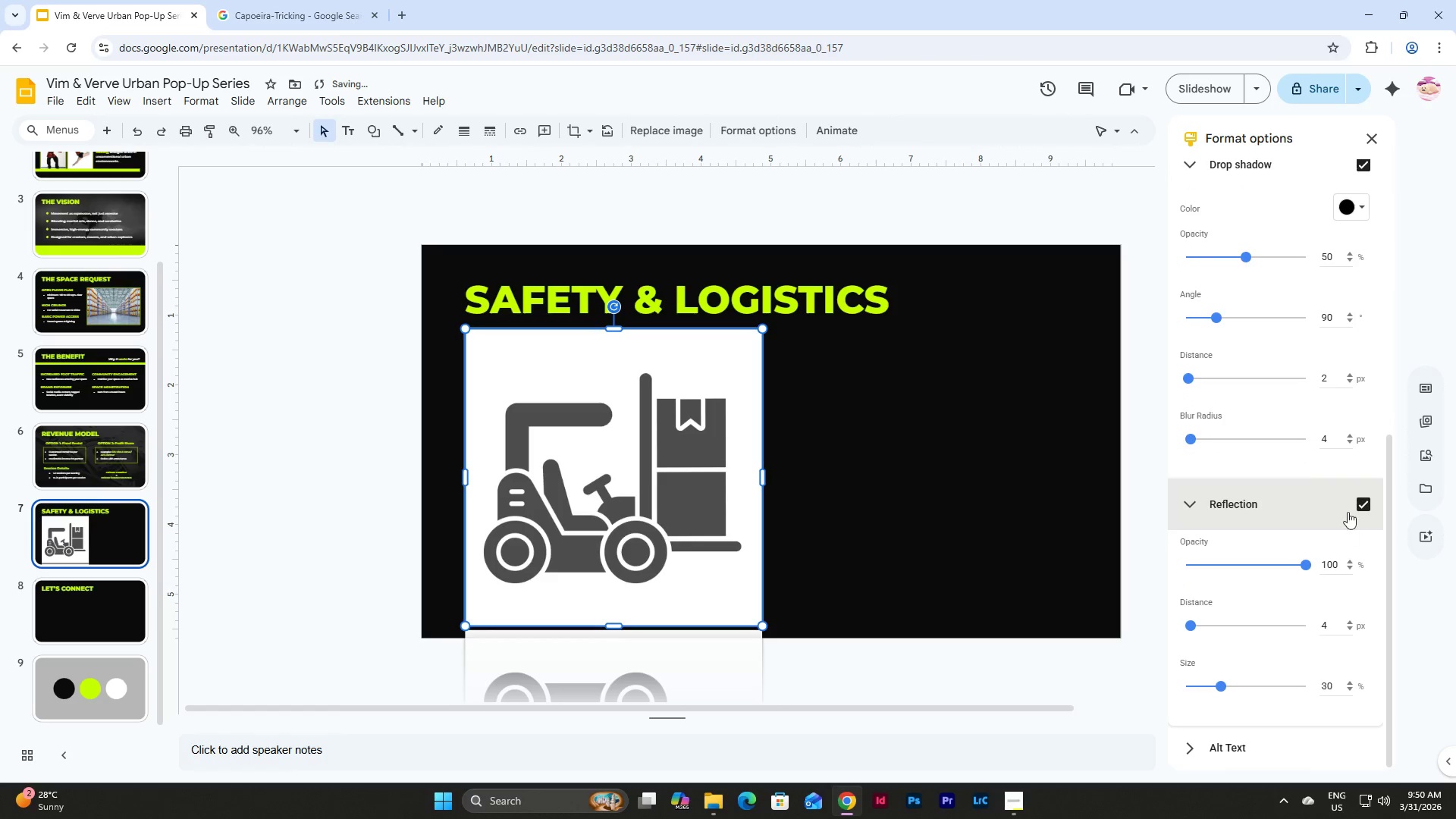 
left_click([1359, 504])
 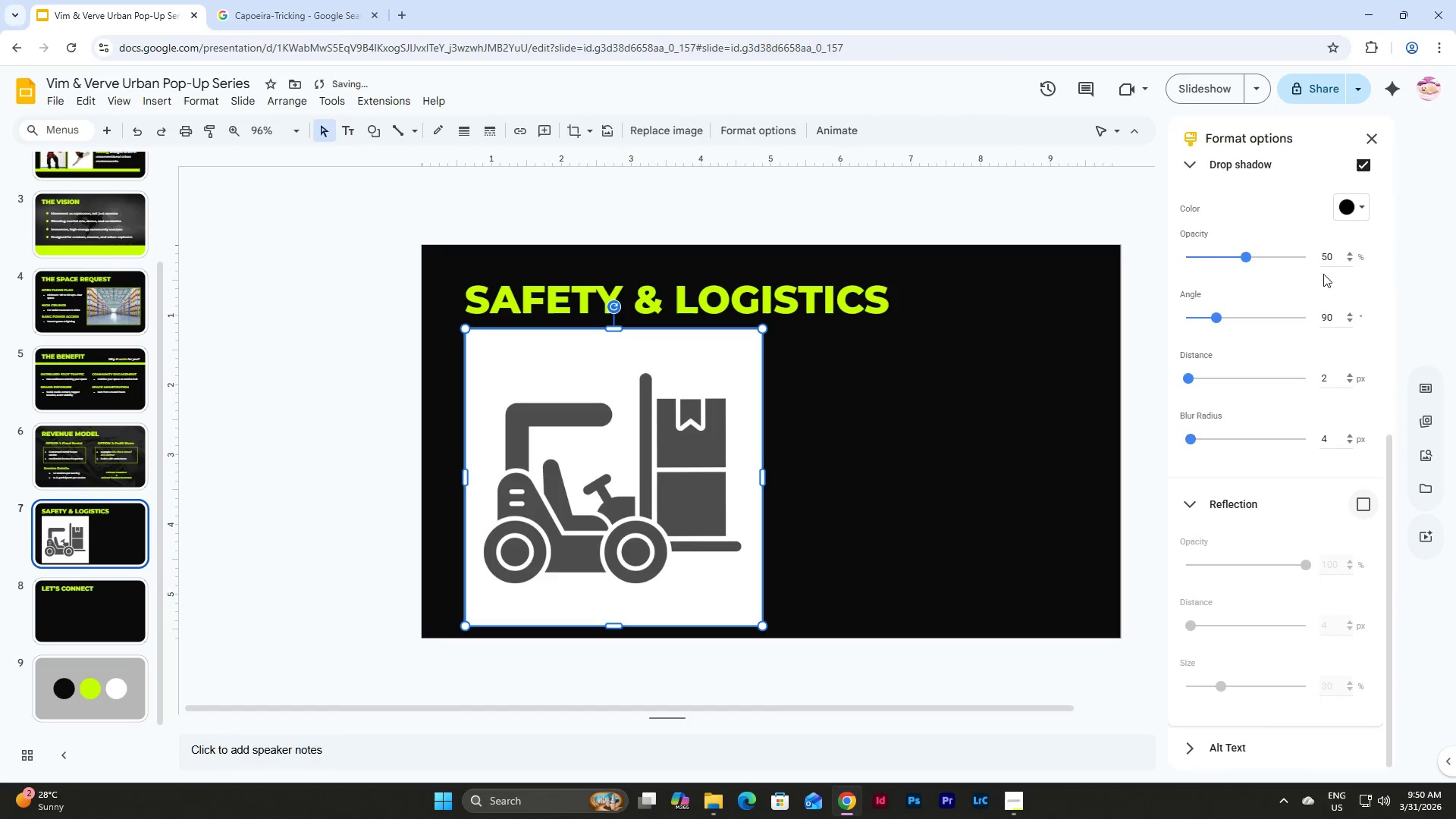 
scroll: coordinate [1332, 232], scroll_direction: up, amount: 4.0
 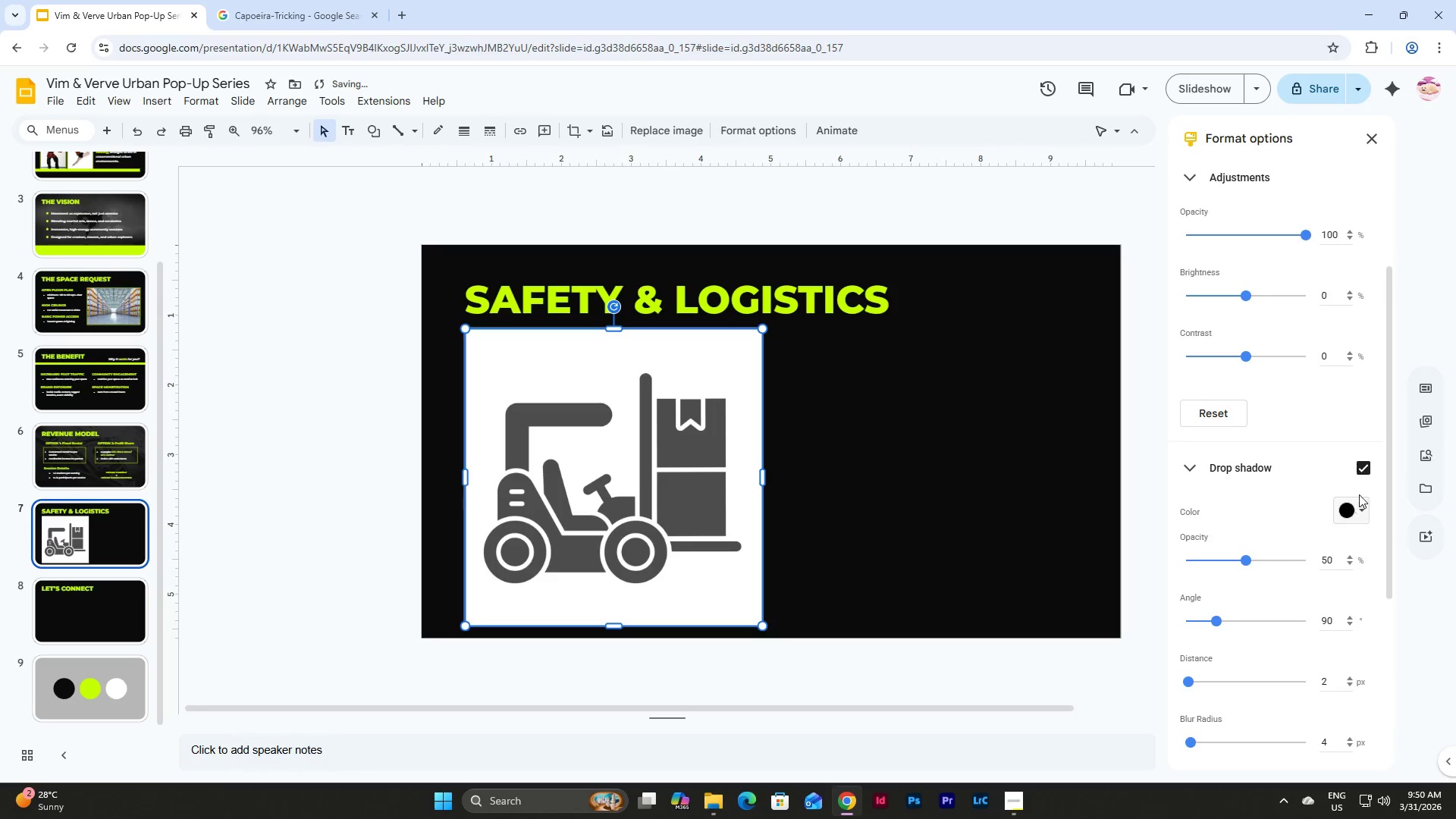 
left_click([1365, 466])
 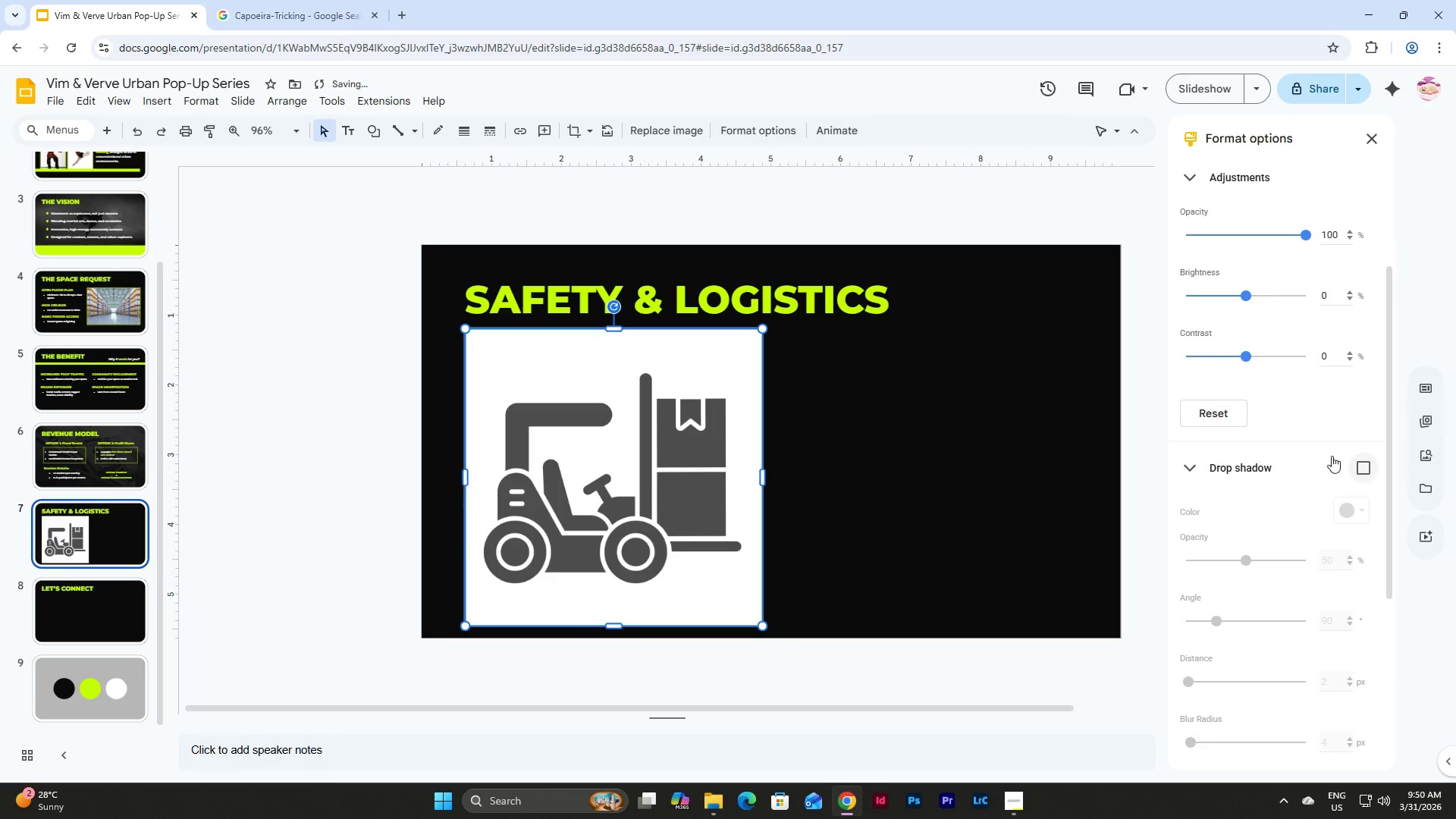 
scroll: coordinate [1331, 456], scroll_direction: up, amount: 10.0
 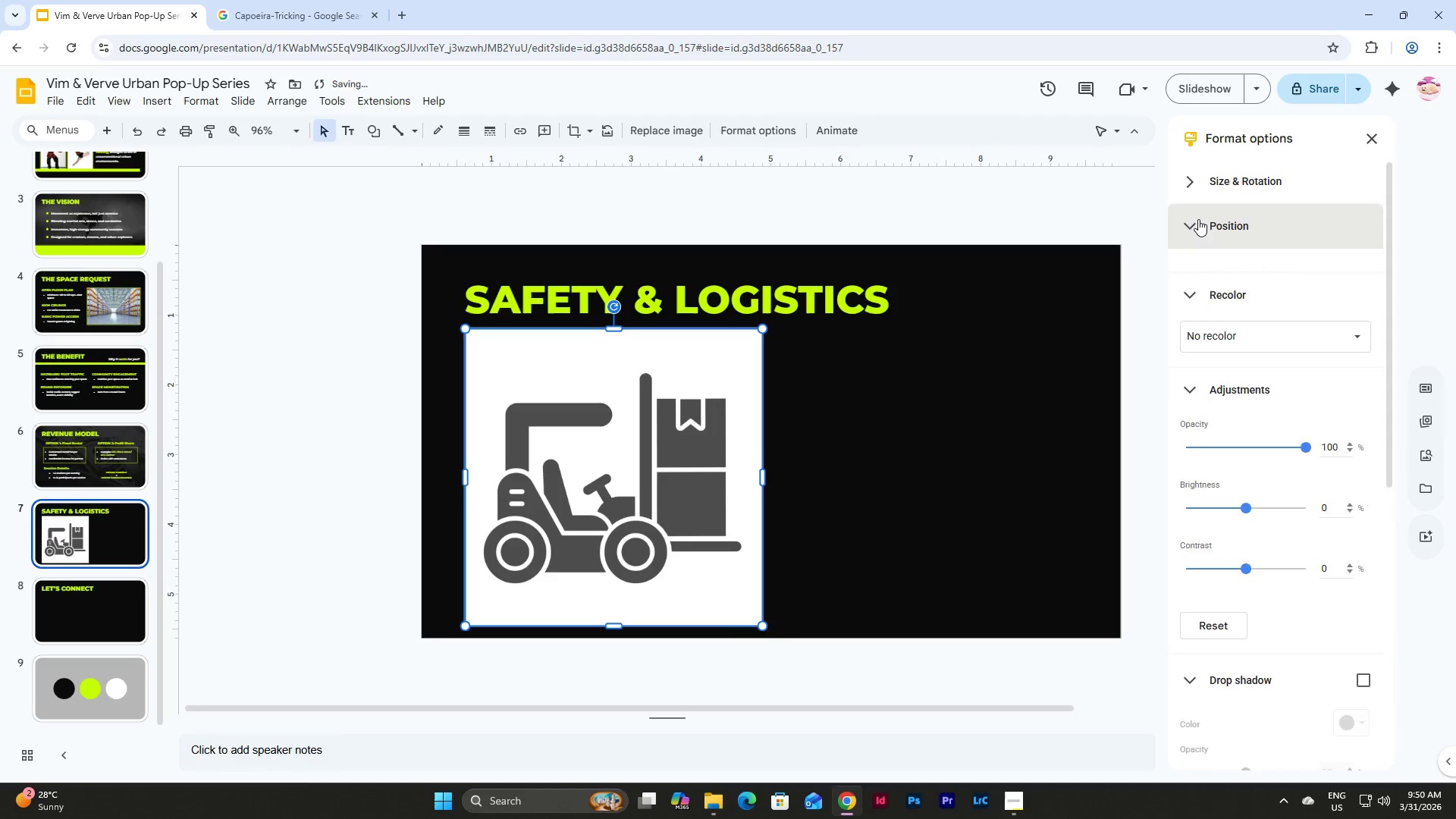 
double_click([1198, 219])
 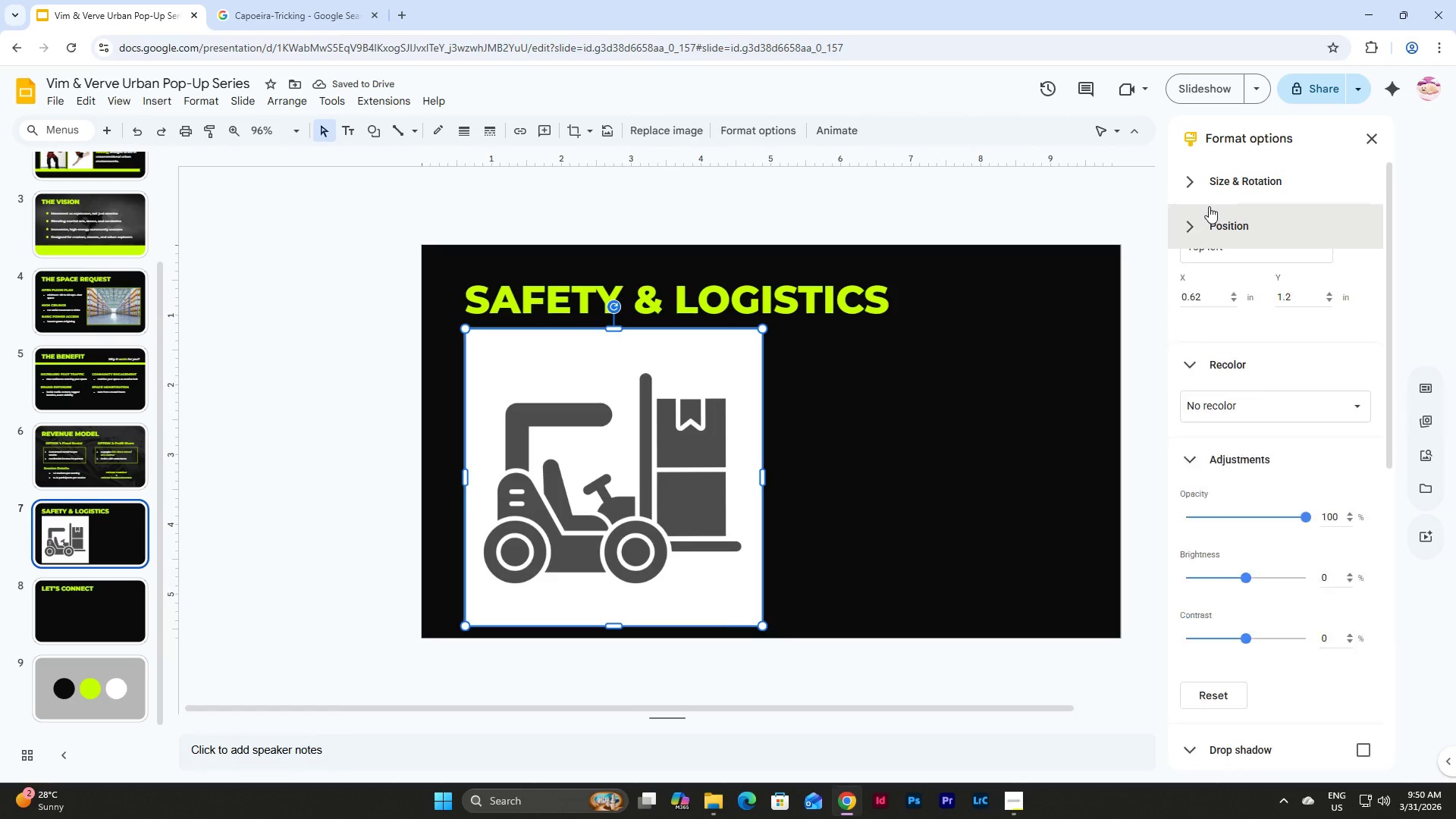 
double_click([1222, 170])
 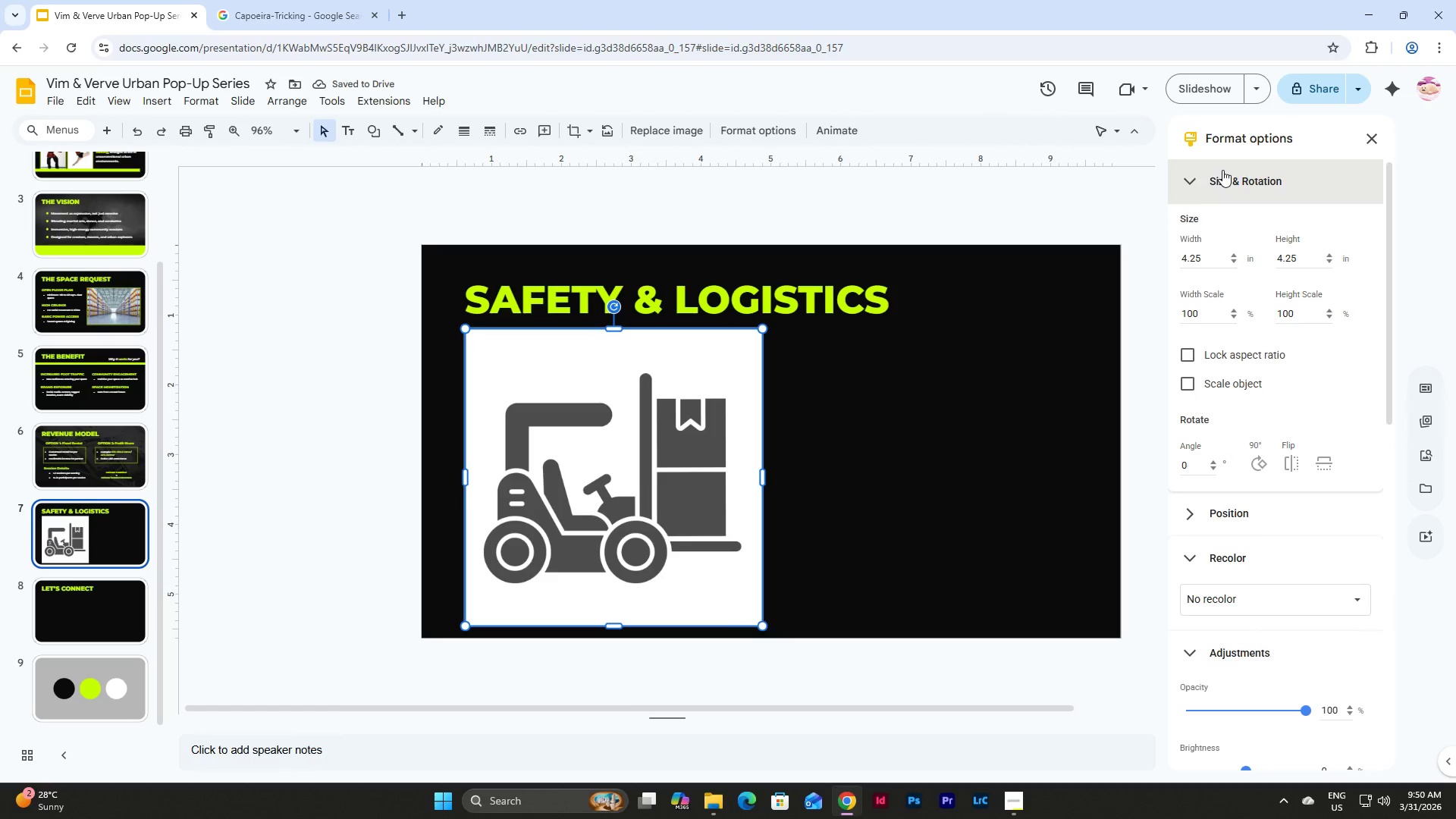 
left_click([1222, 170])
 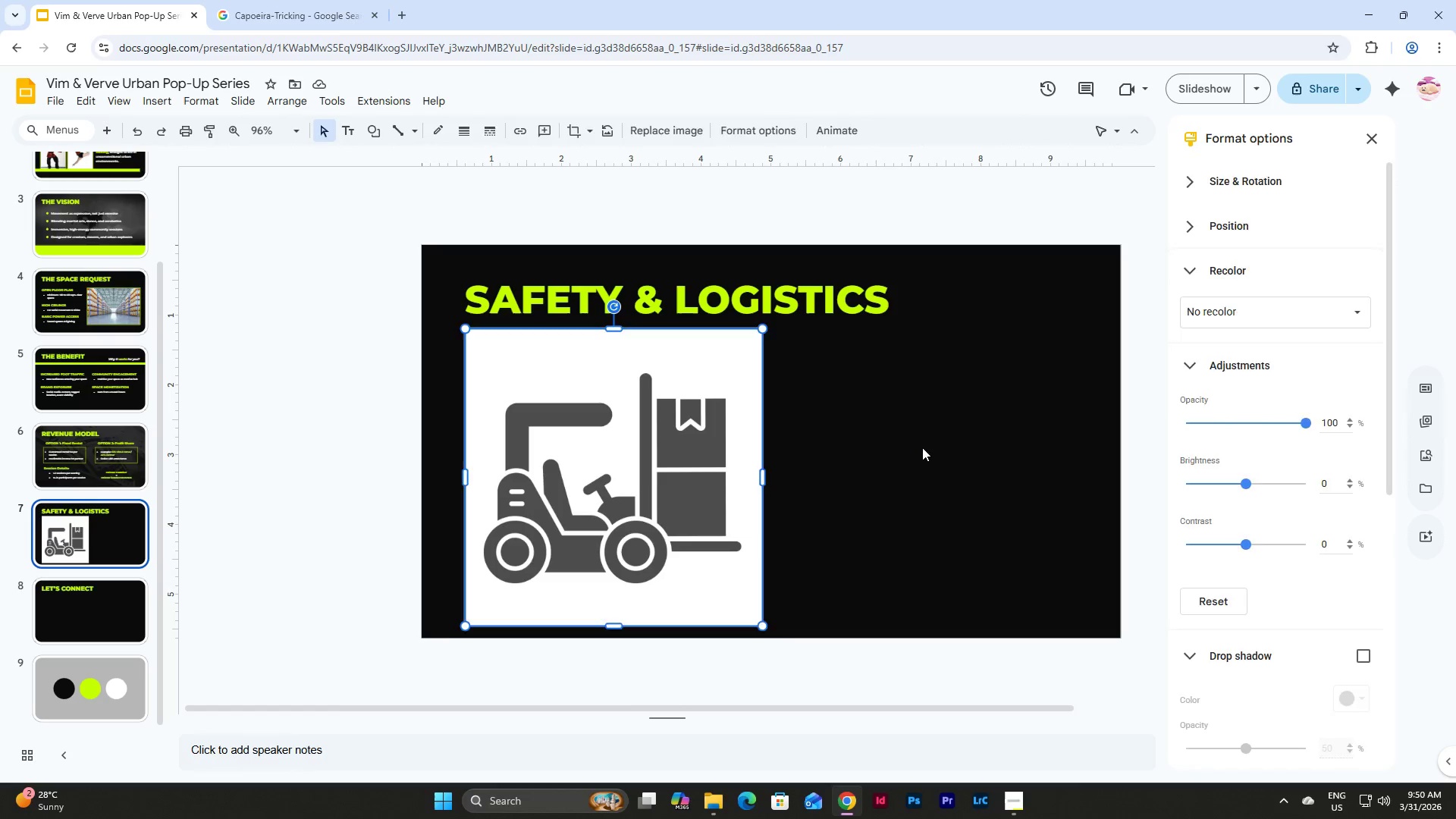 
double_click([695, 423])
 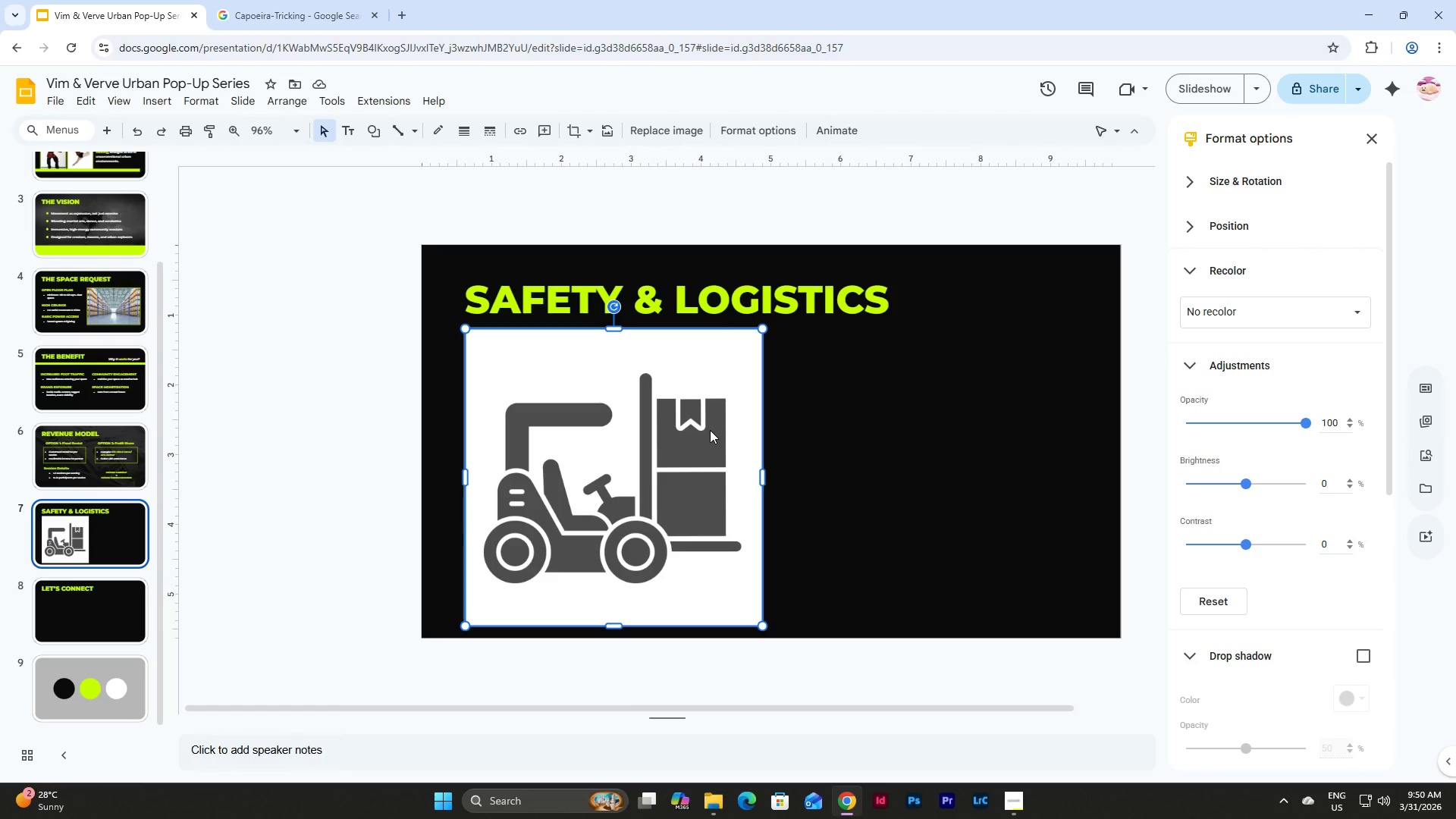 
key(Backspace)
 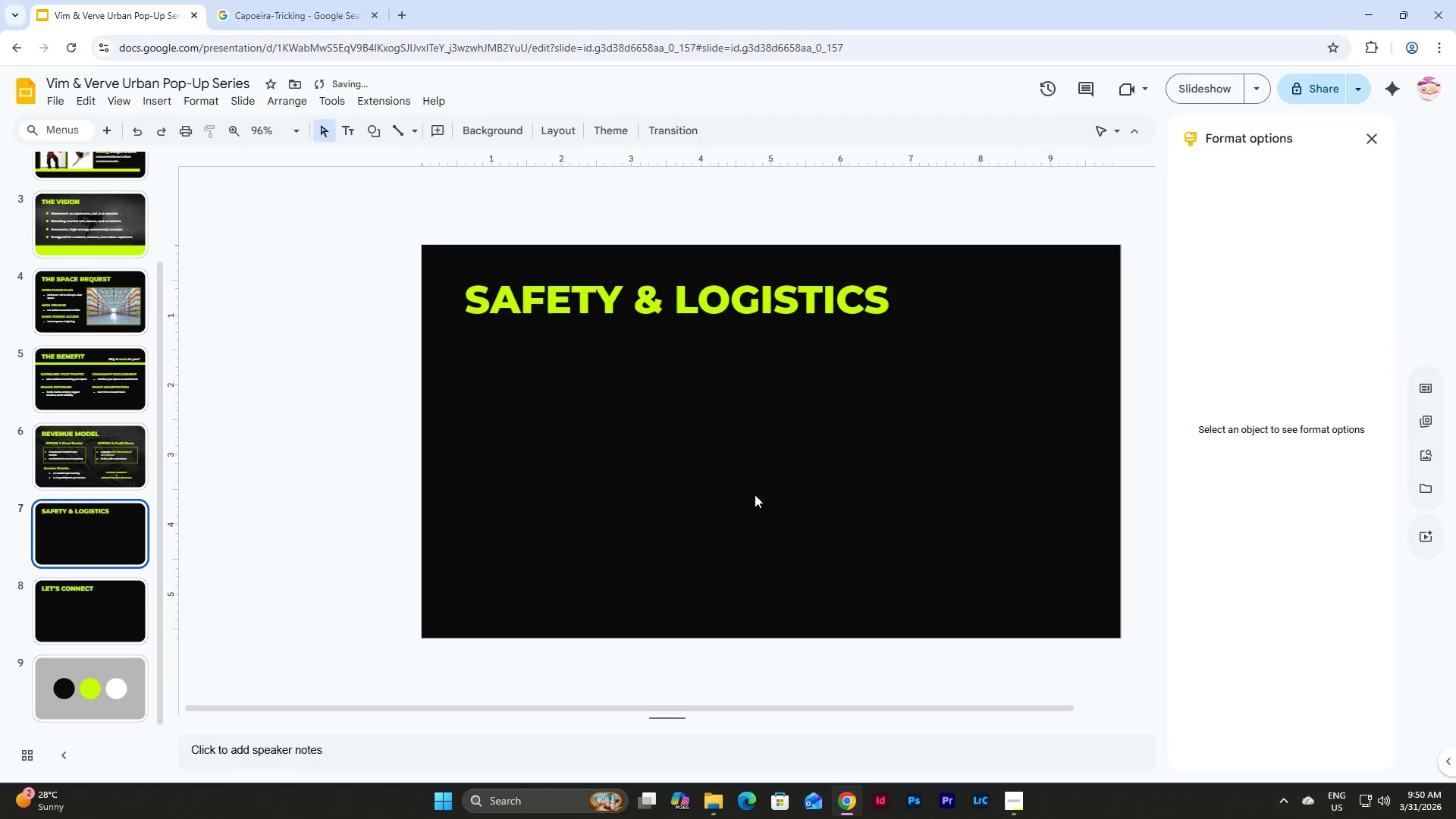 
left_click([102, 444])
 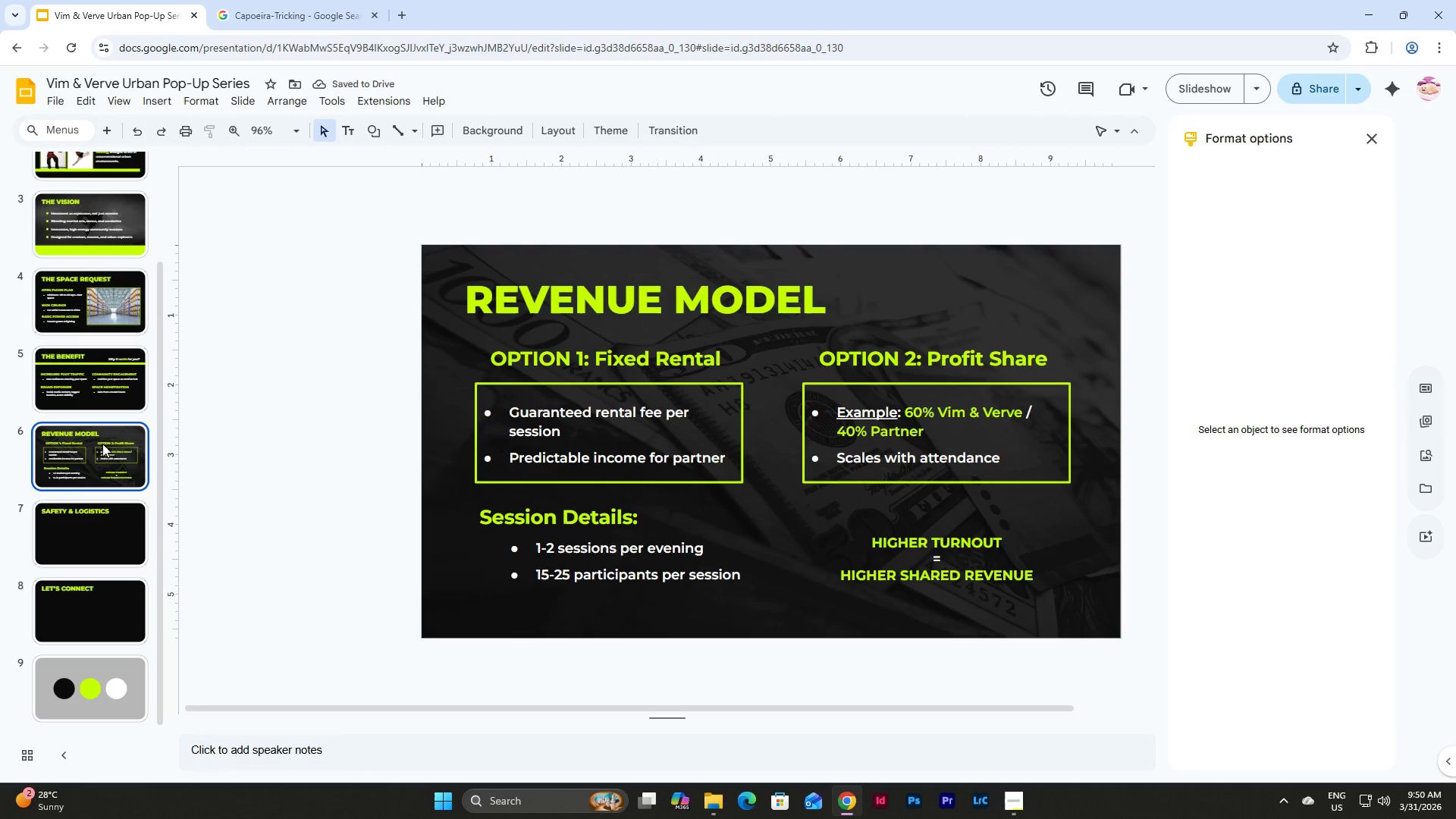 
scroll: coordinate [106, 378], scroll_direction: up, amount: 7.0
 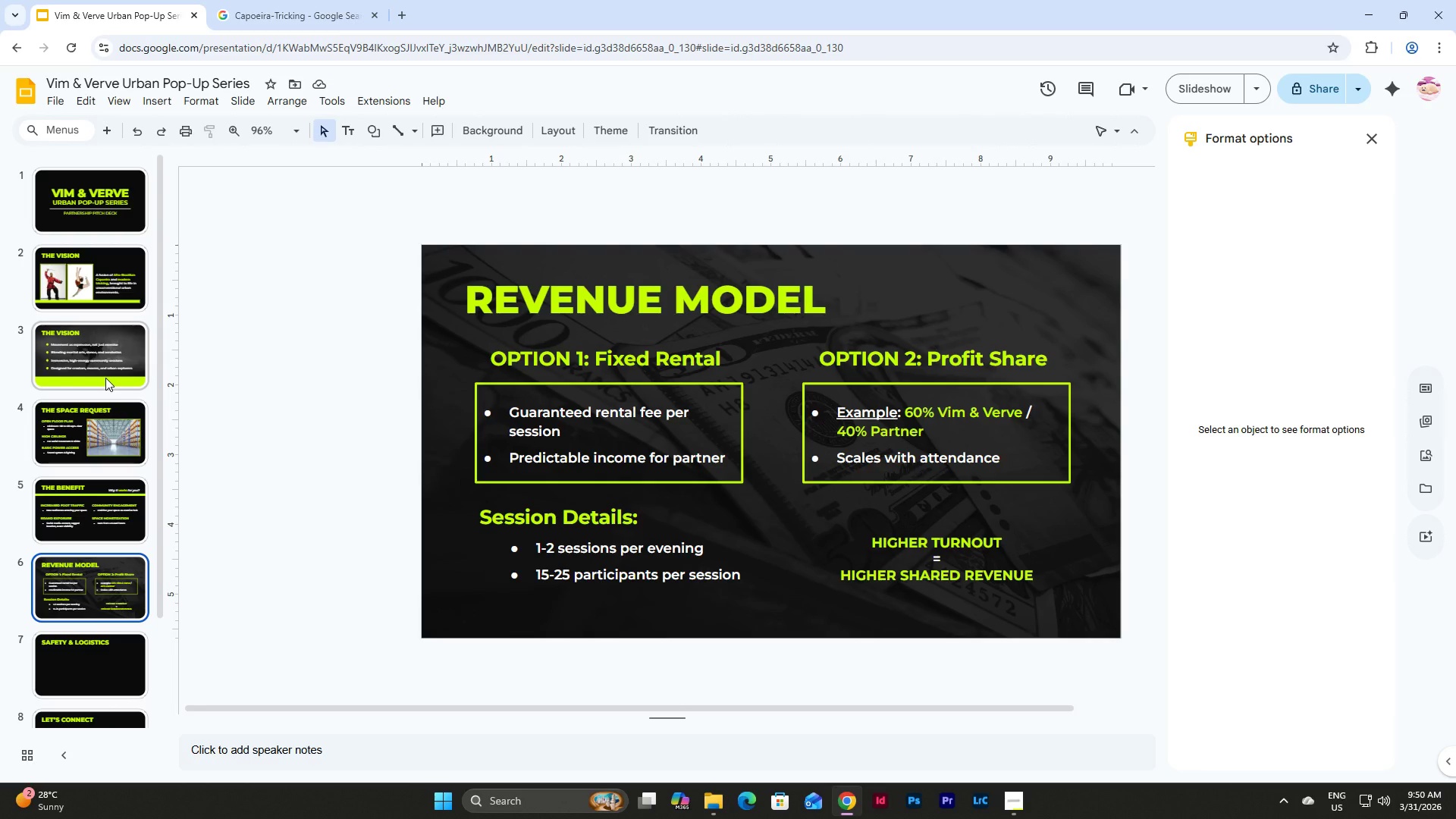 
scroll: coordinate [105, 378], scroll_direction: down, amount: 1.0
 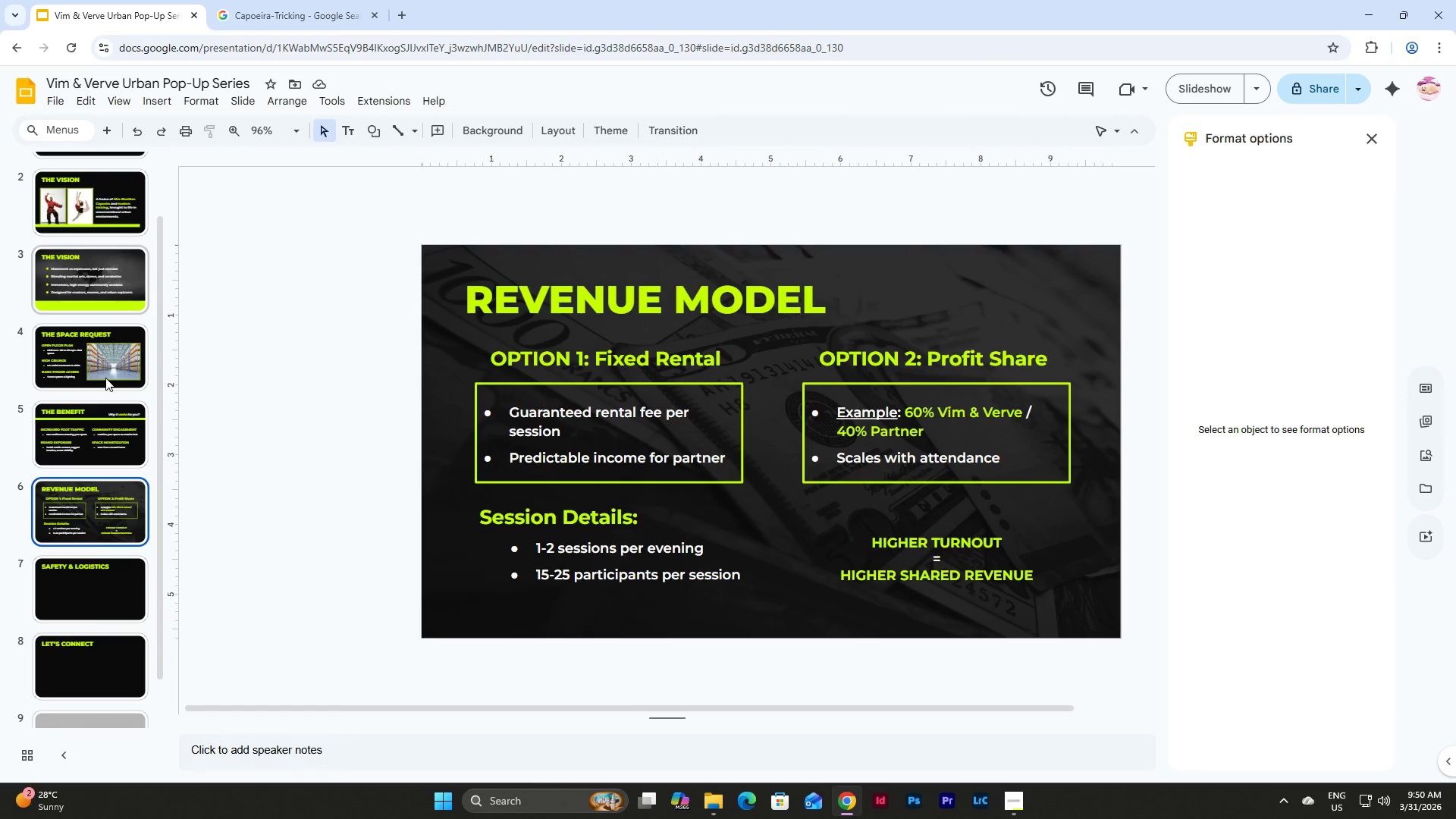 
wait(20.17)
 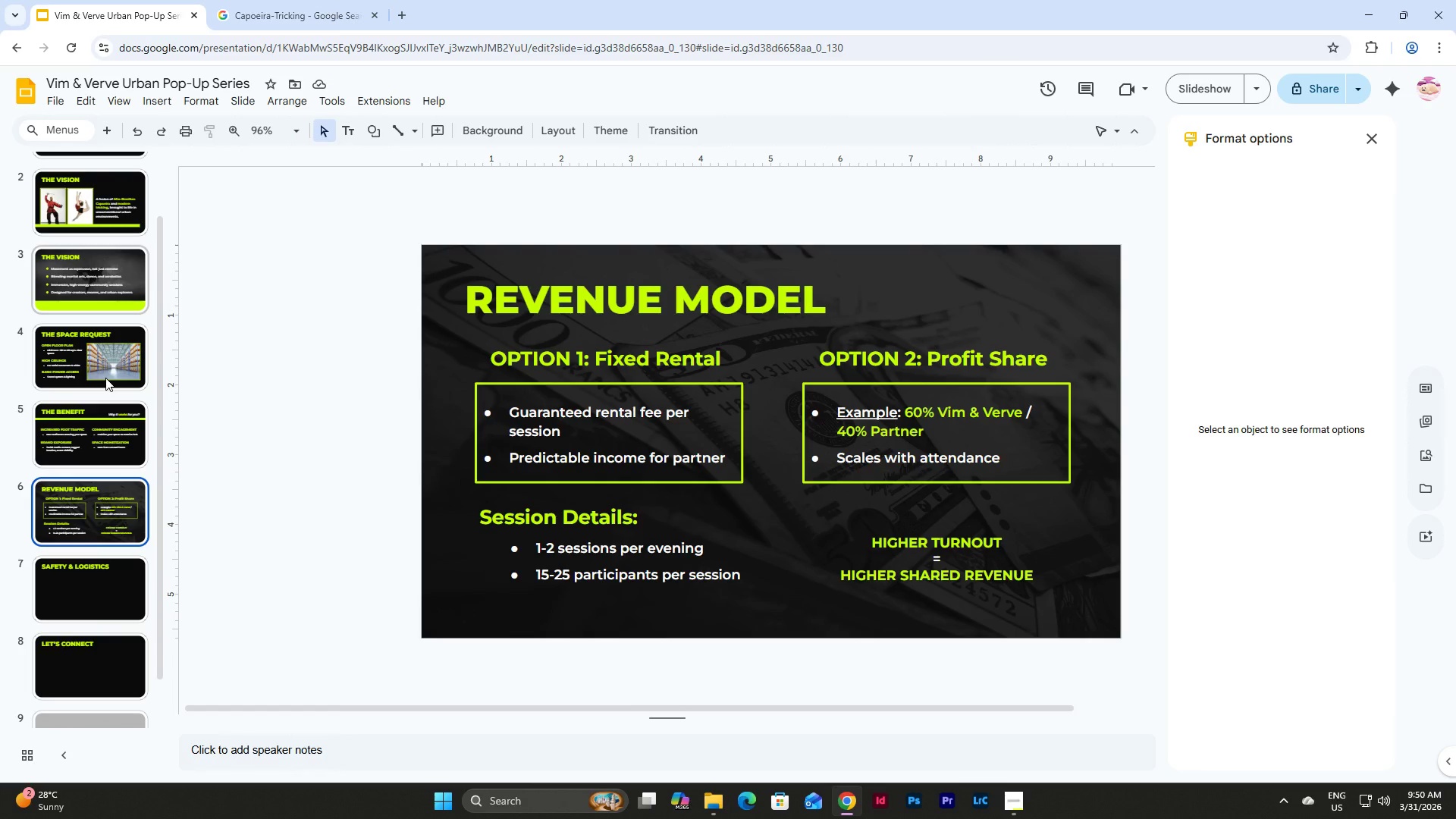 
type(pixabay)
 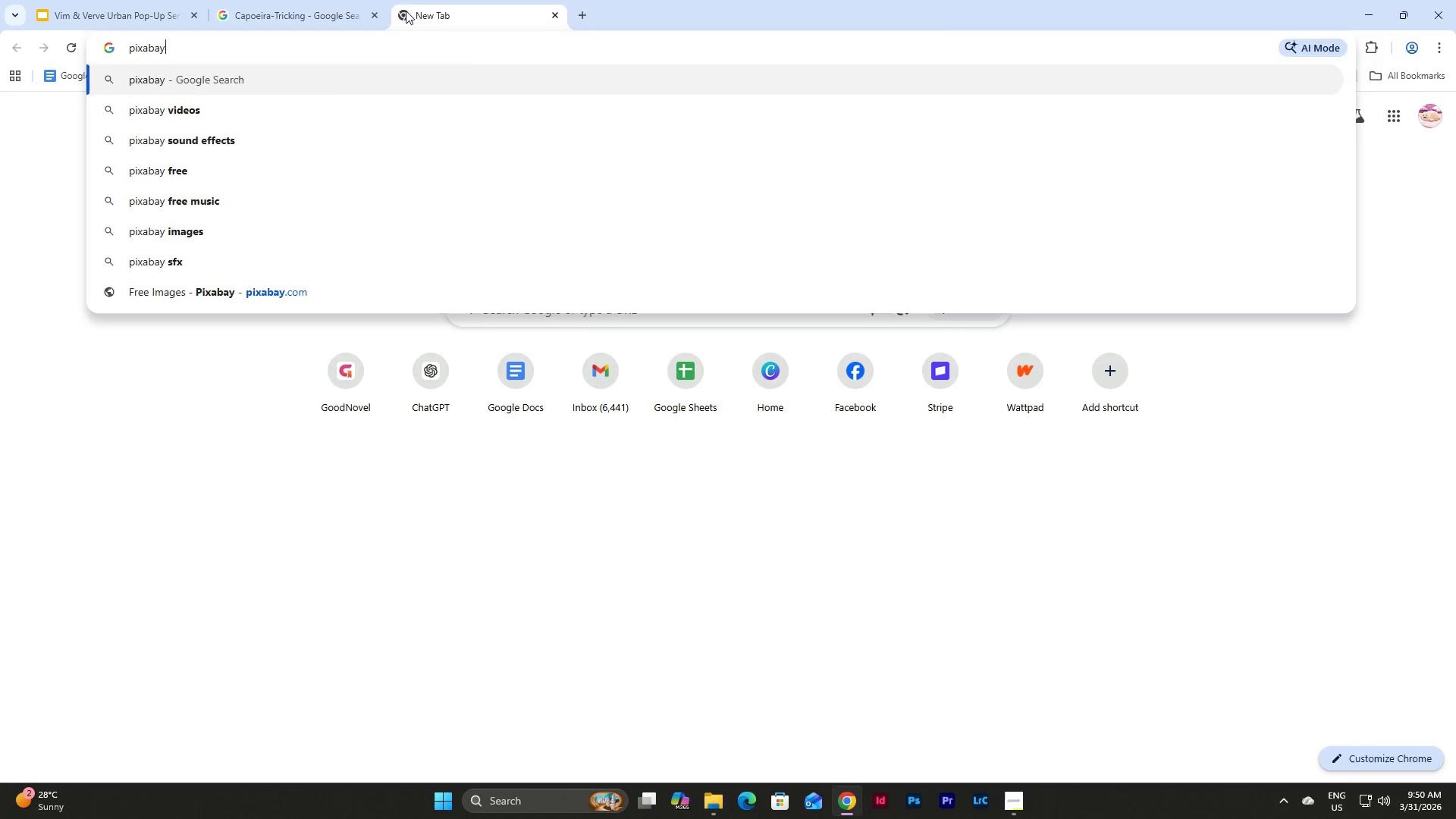 
key(Enter)
 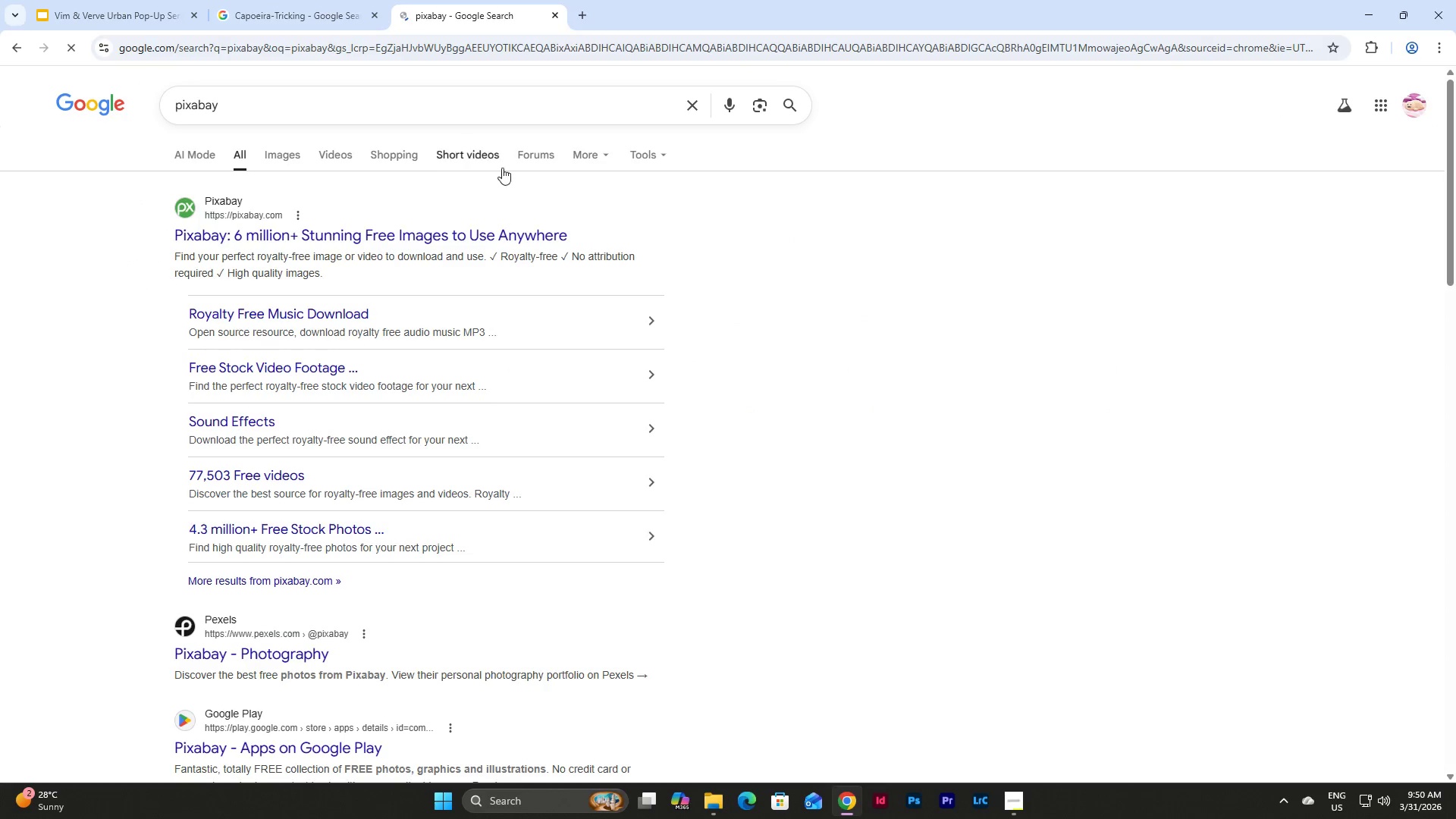 
left_click([491, 227])
 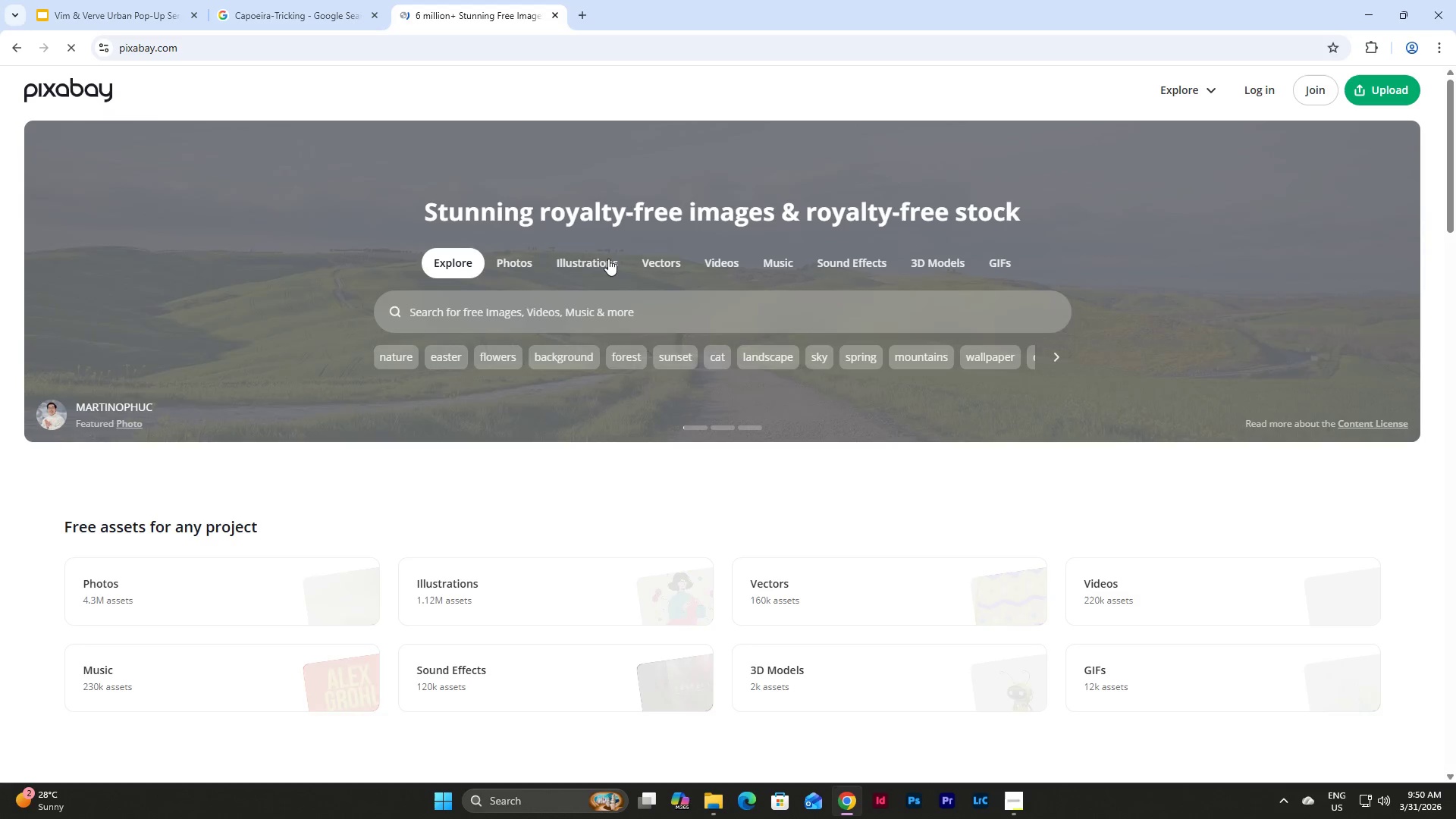 
left_click([527, 311])
 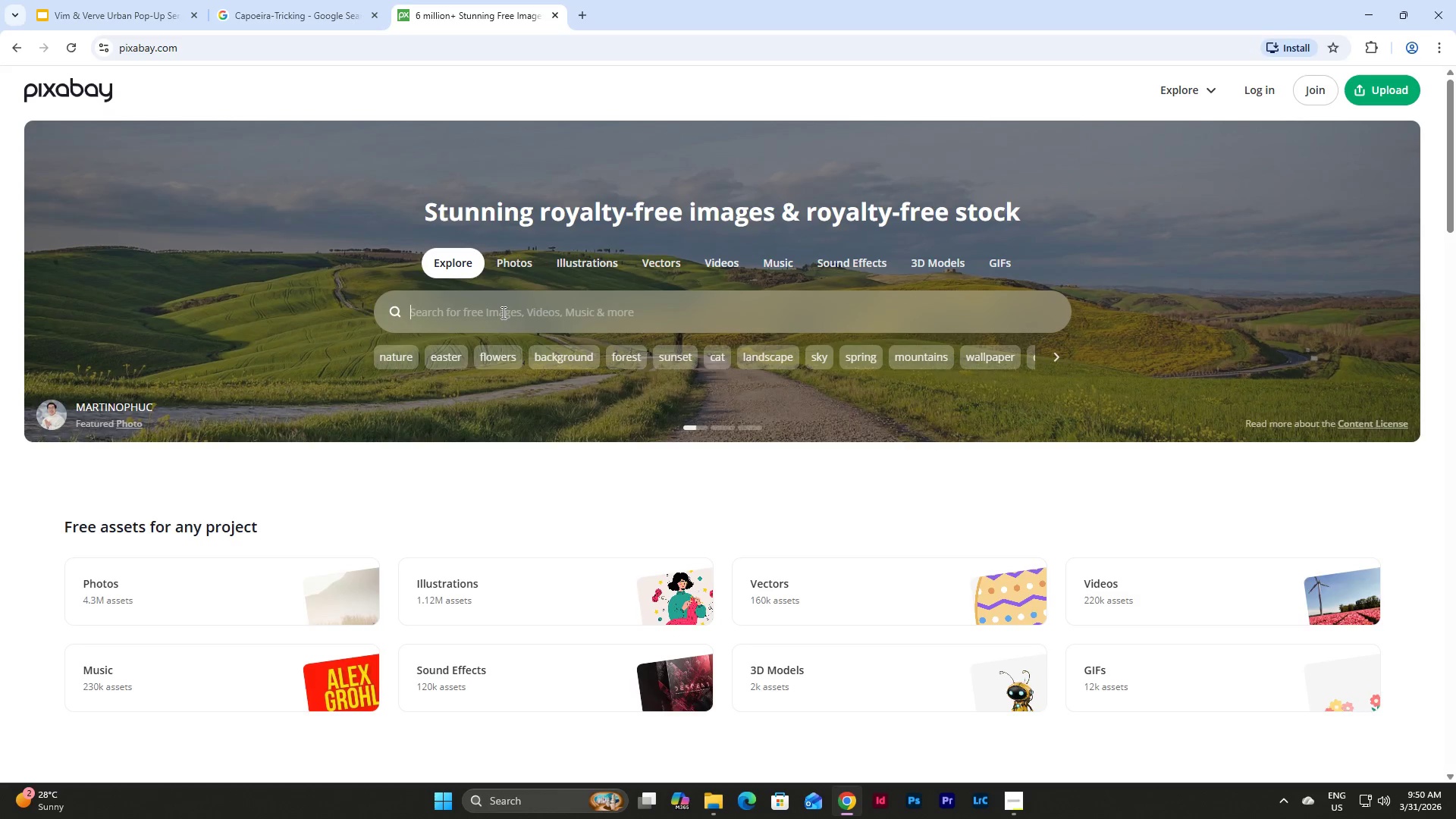 
type(foot print)
 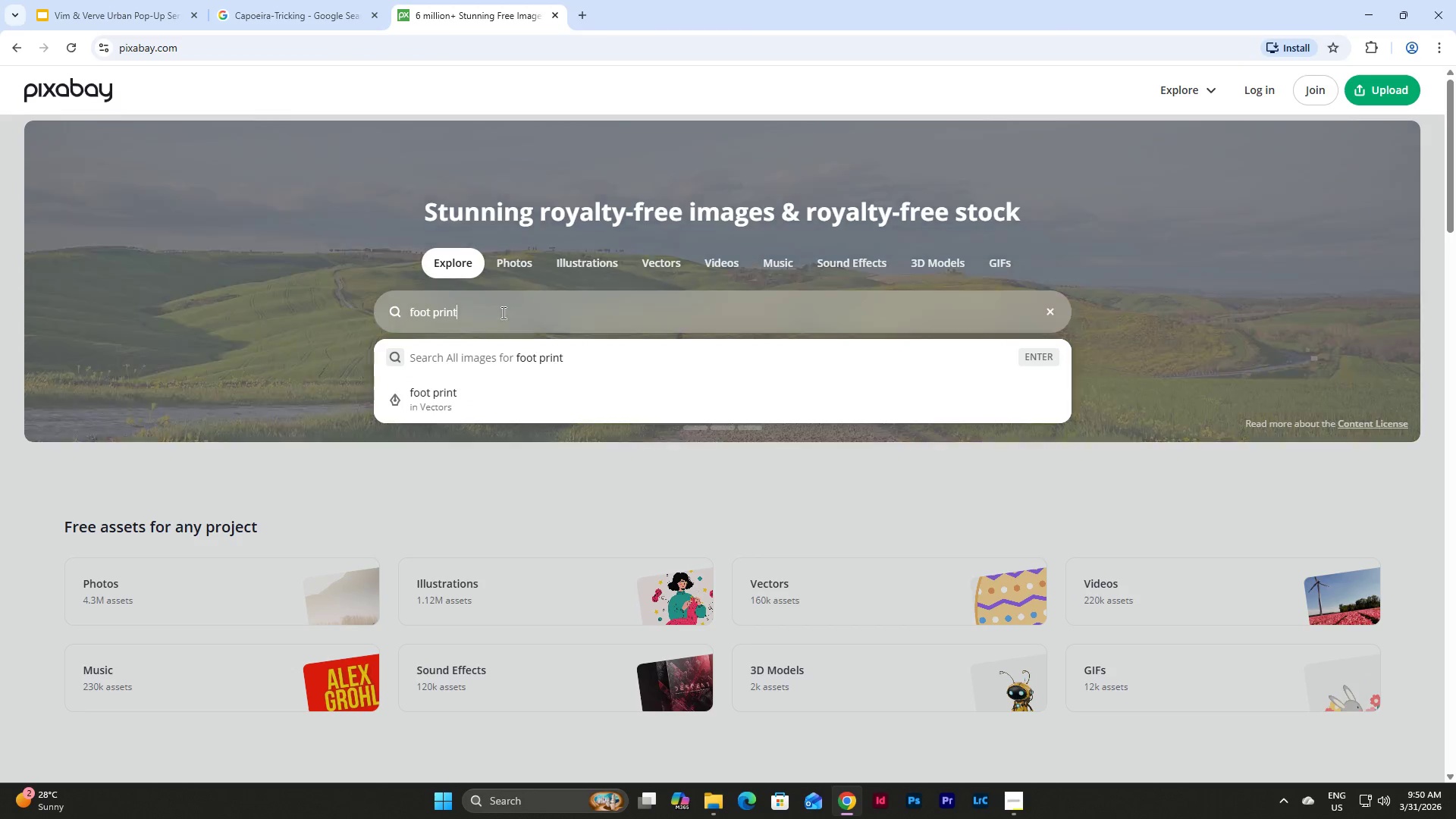 
key(Enter)
 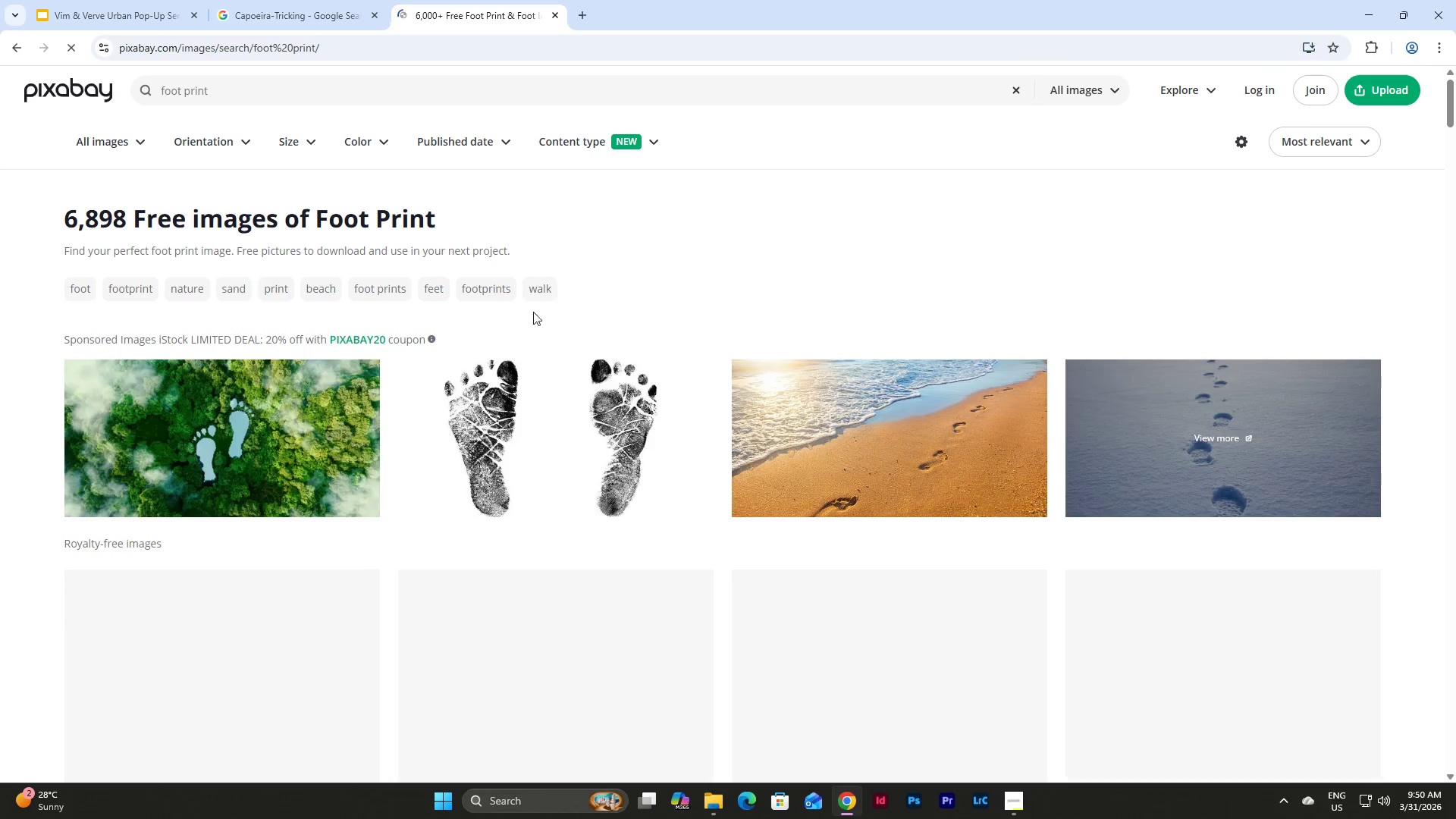 
scroll: coordinate [712, 303], scroll_direction: down, amount: 8.0
 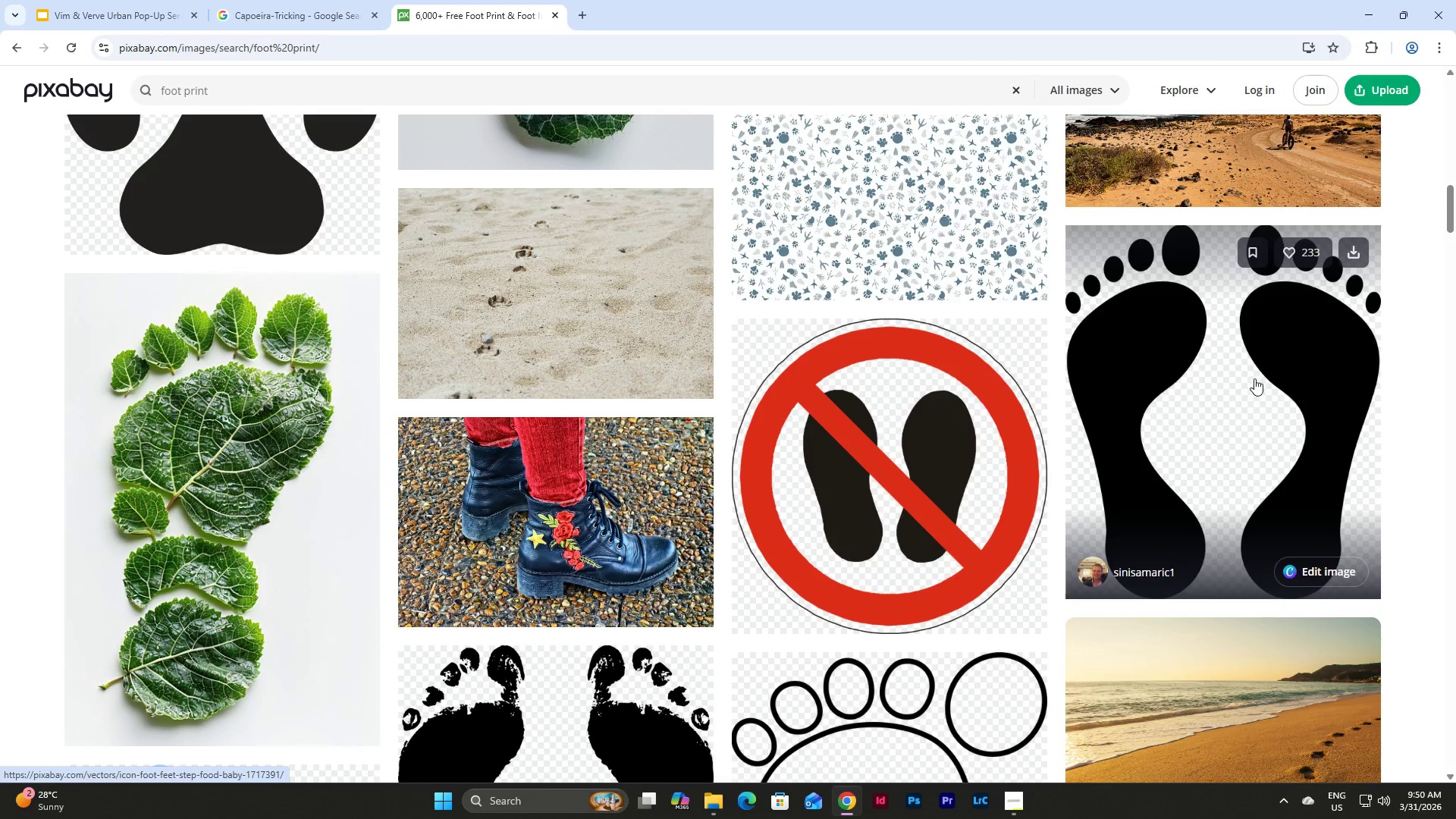 
right_click([1250, 380])
 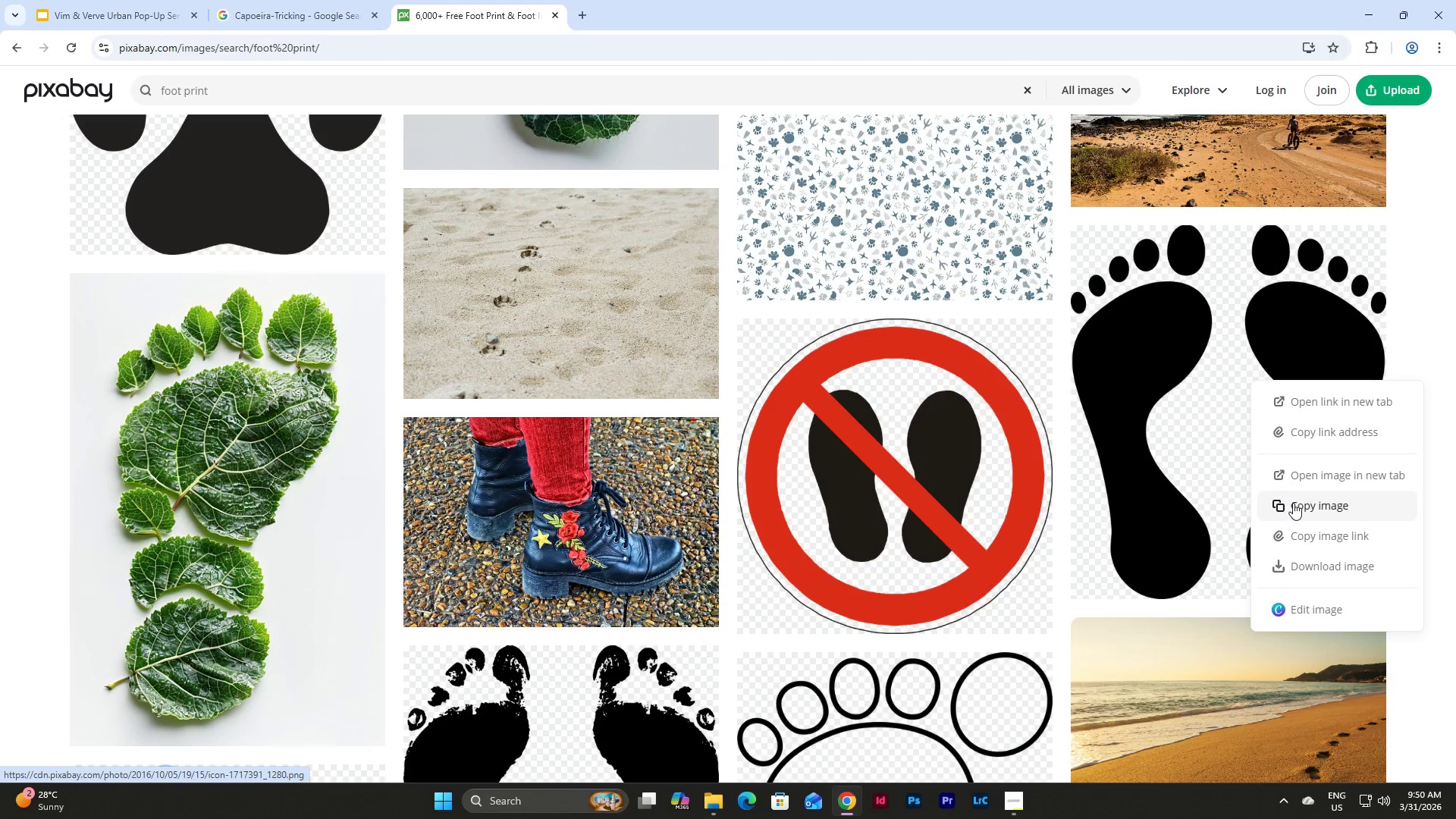 
left_click([1294, 504])
 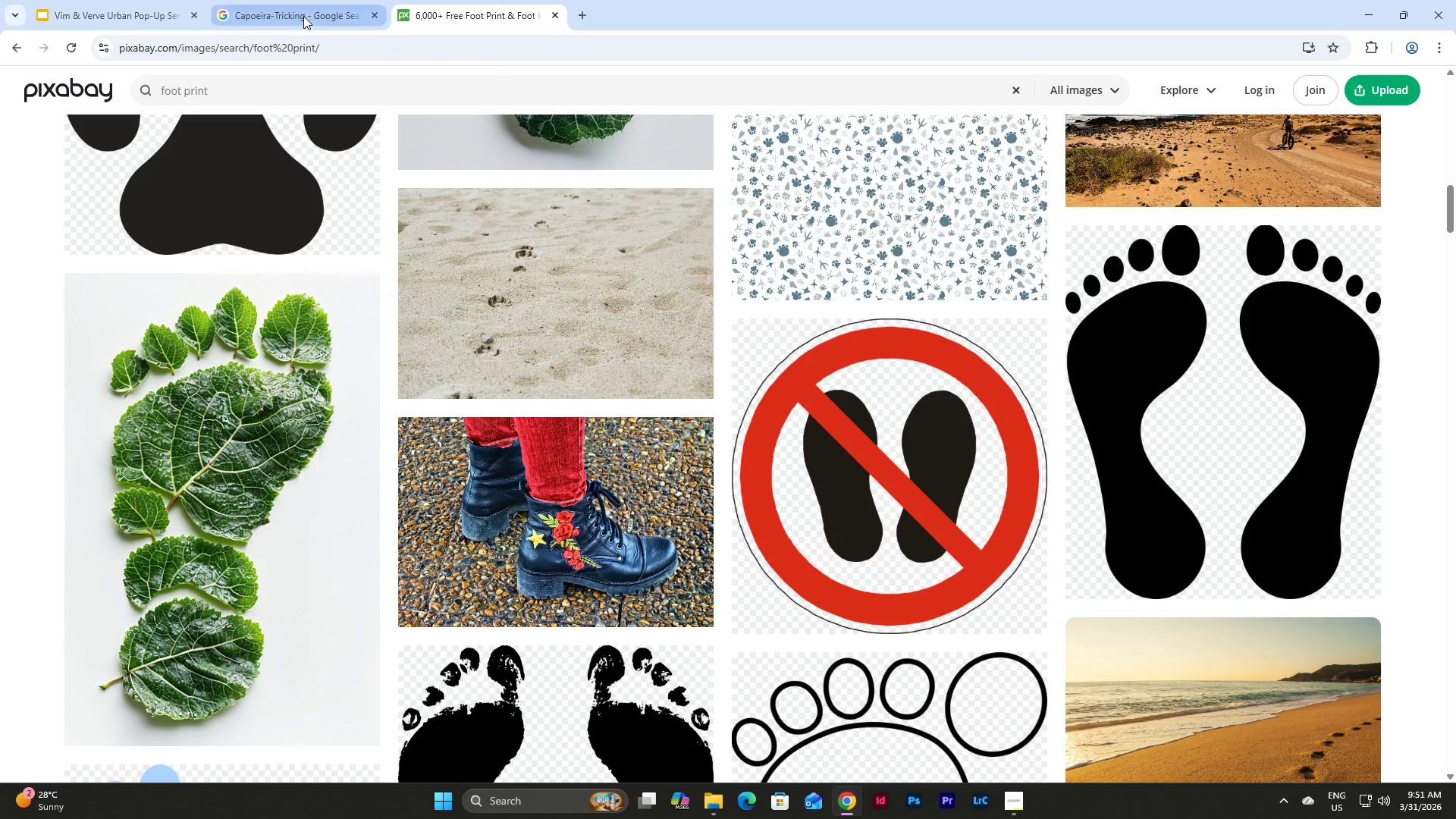 
double_click([118, 0])
 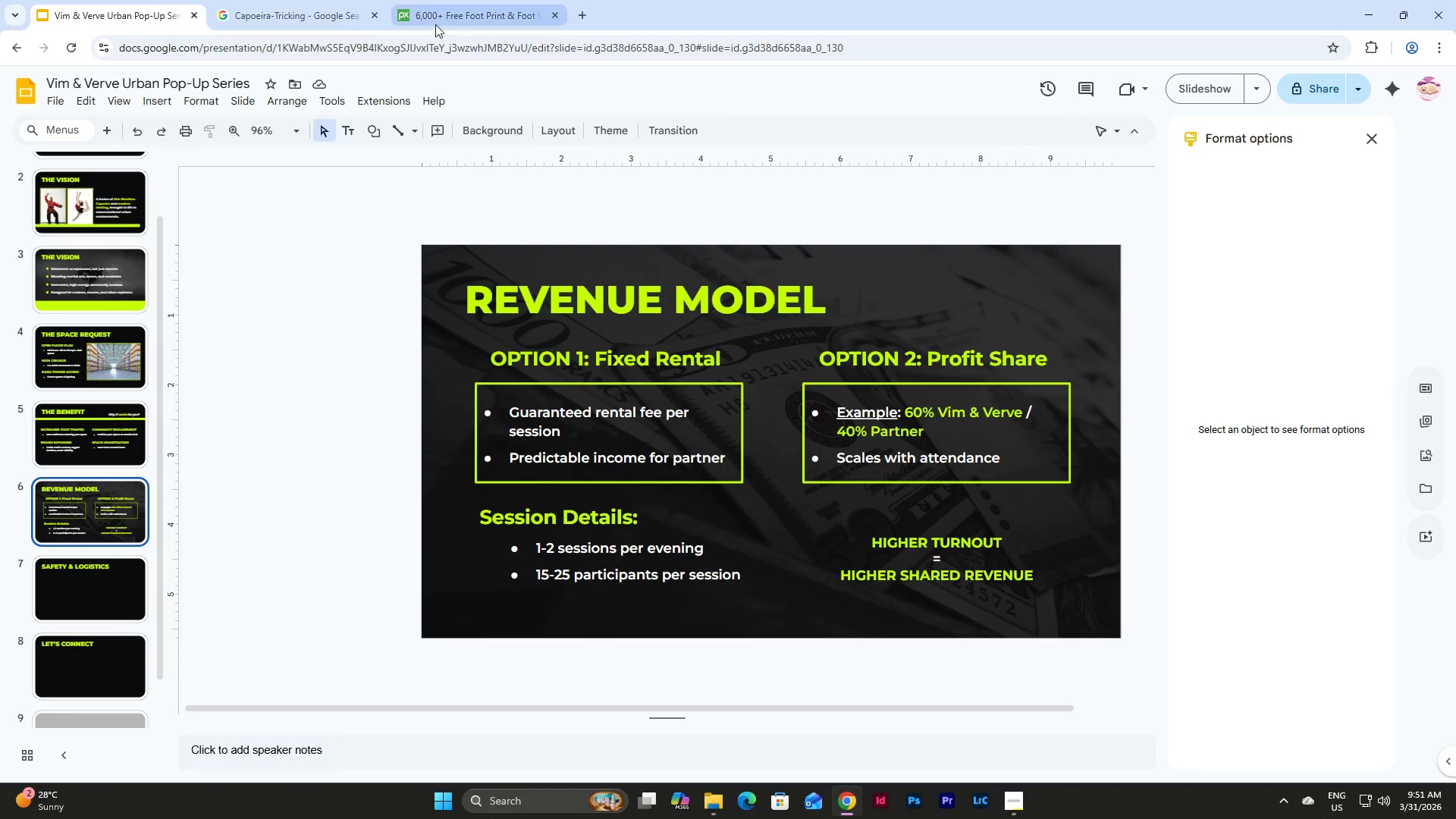 
left_click([481, 14])
 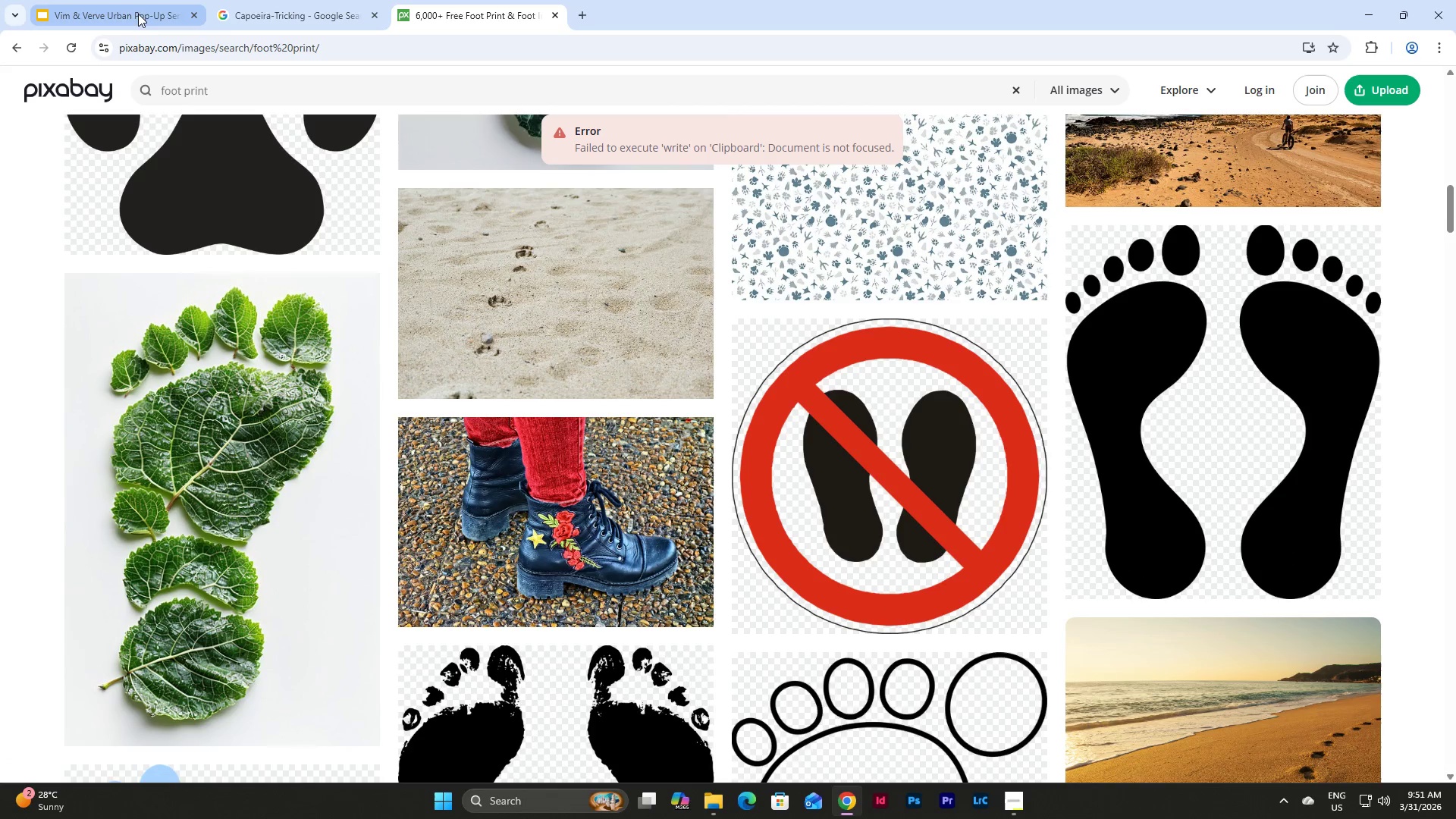 
left_click([123, 5])
 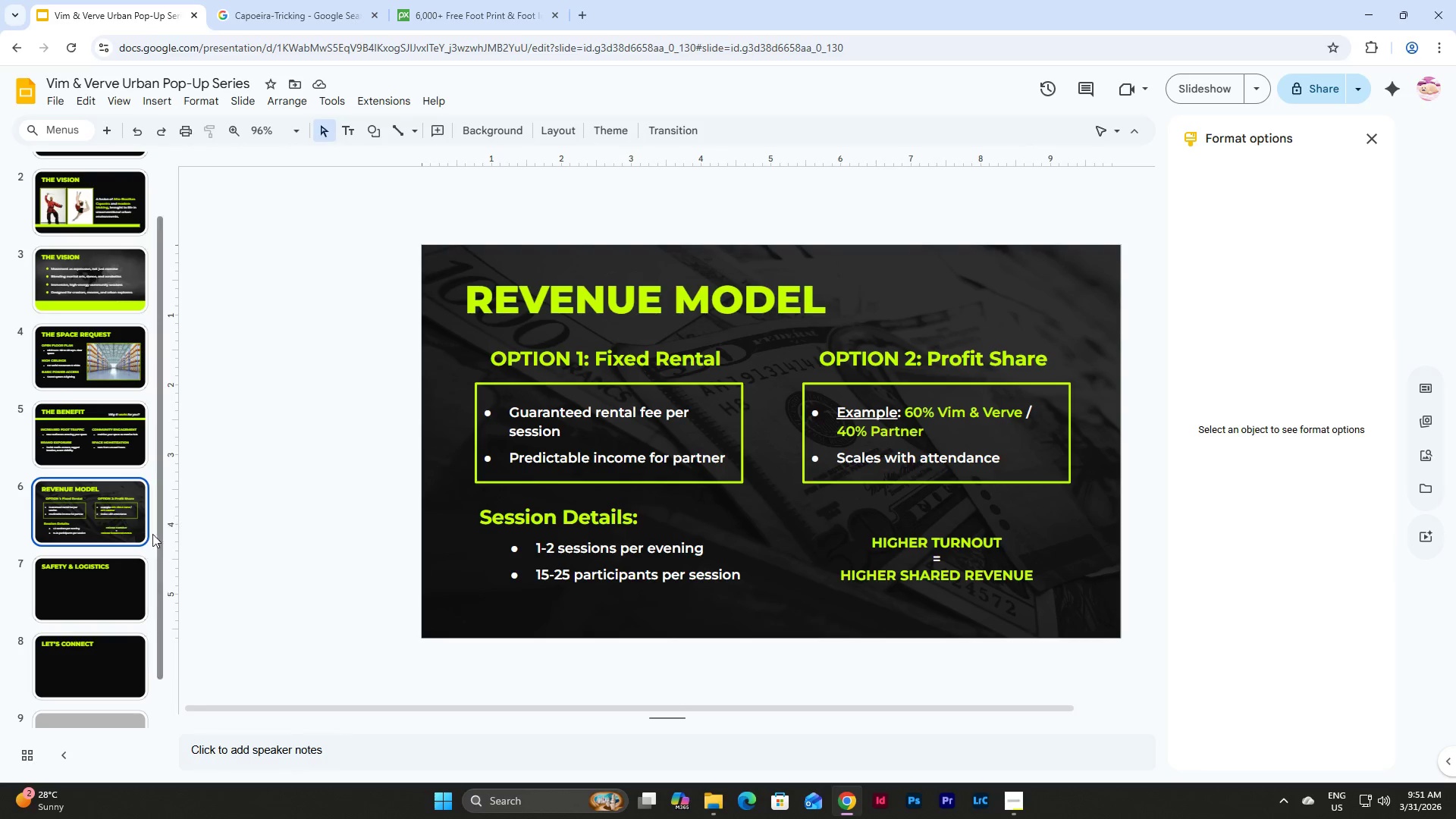 
left_click([108, 572])
 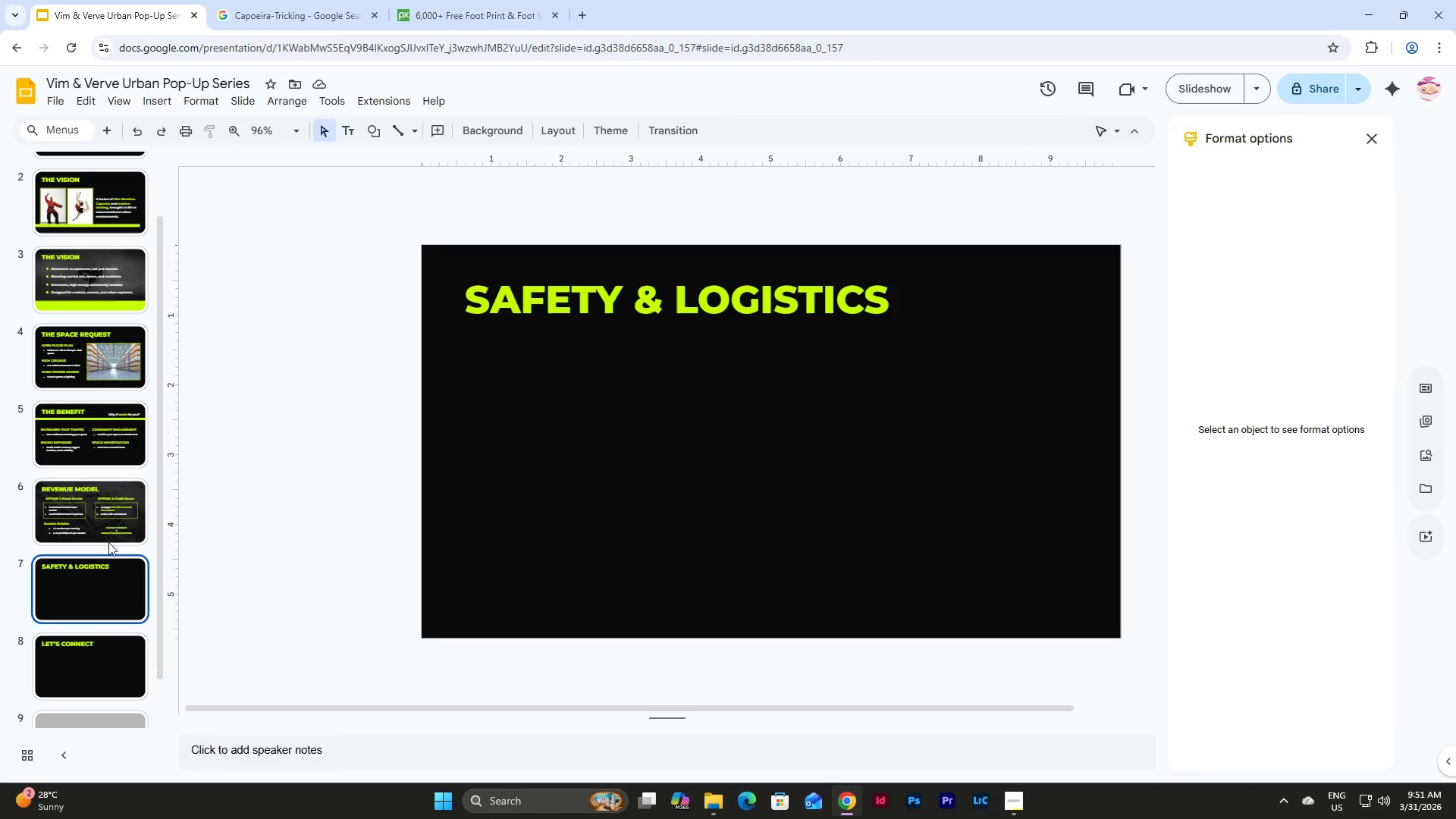 
left_click([102, 504])
 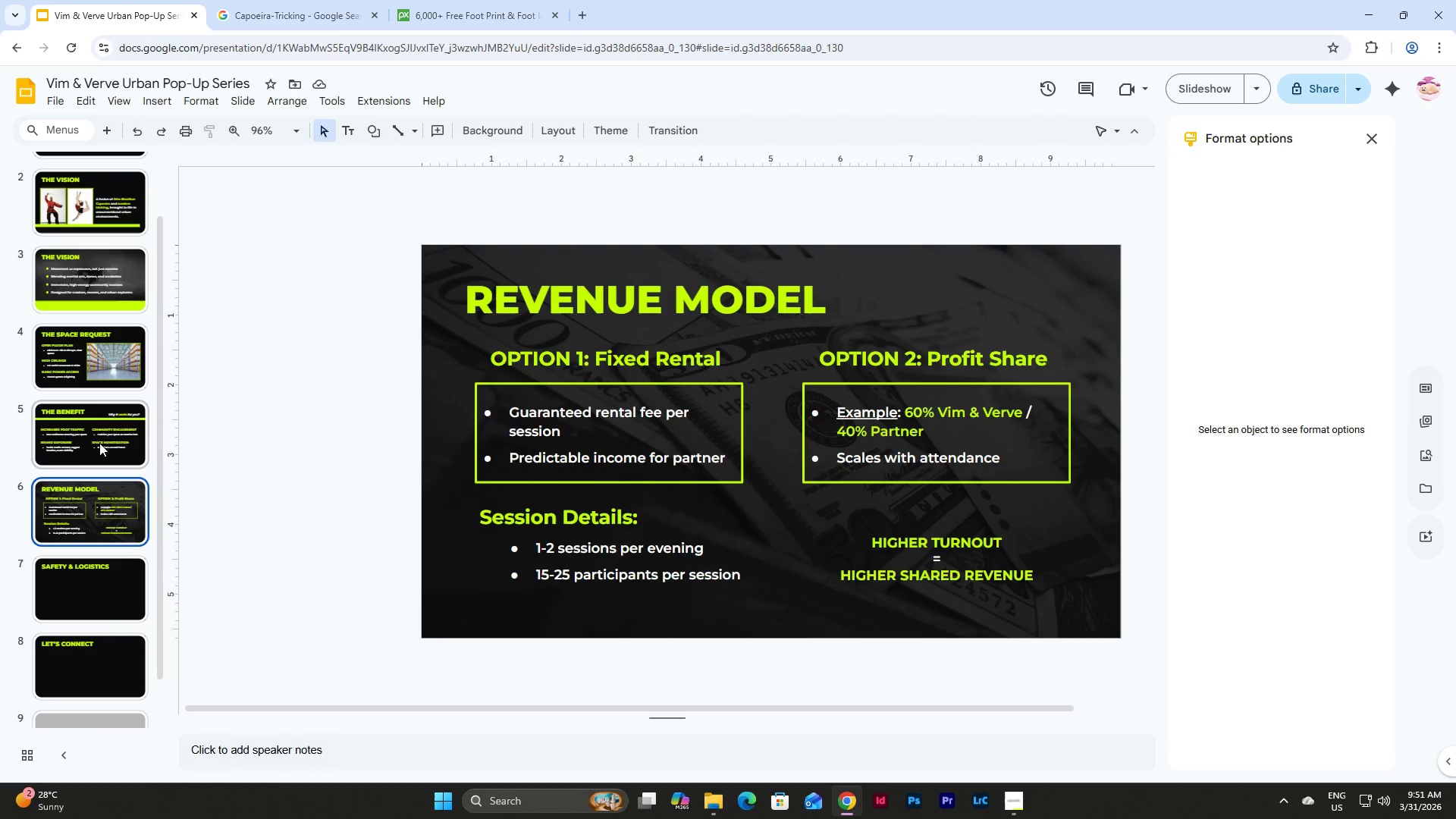 
left_click([96, 431])
 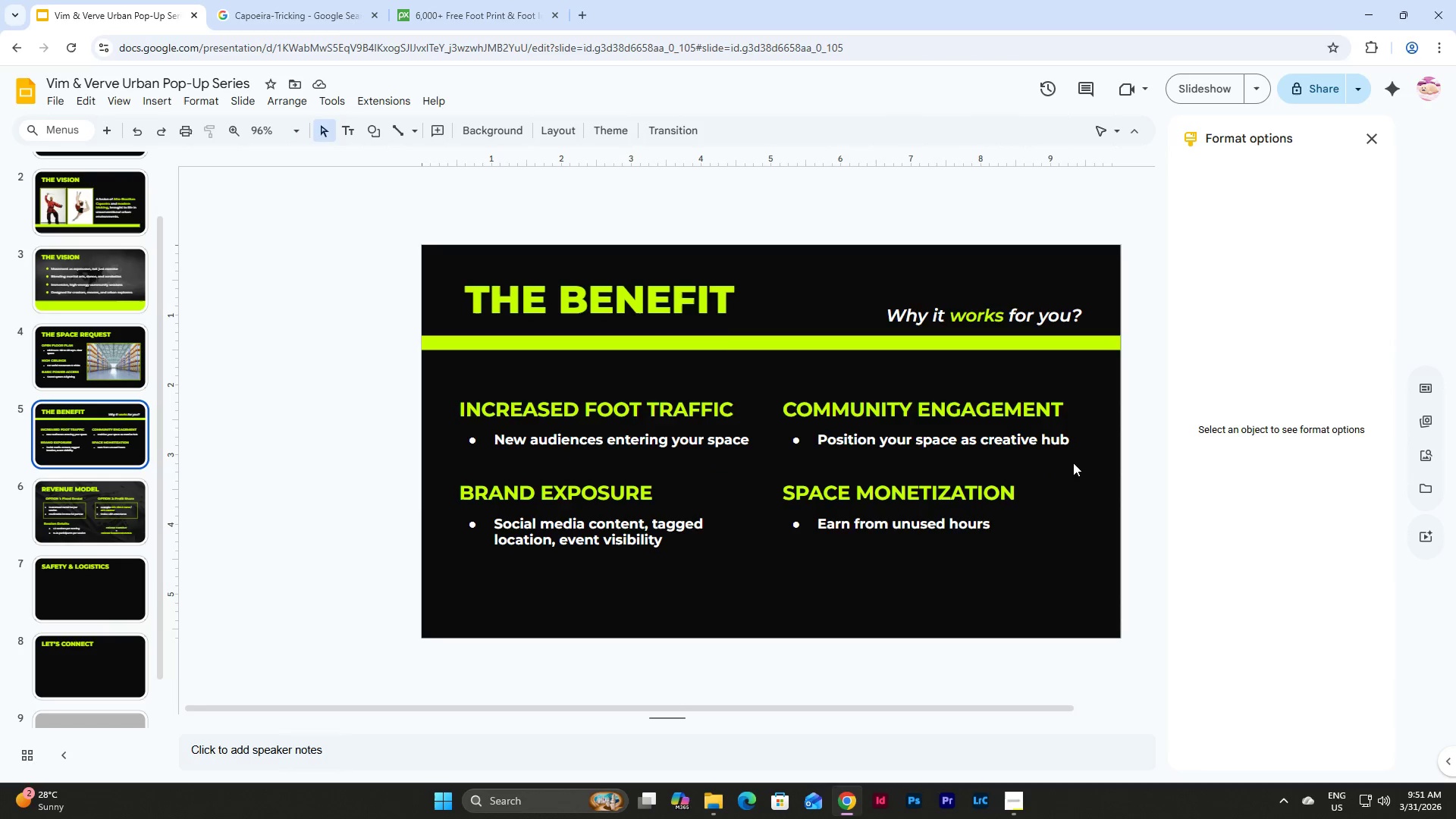 
left_click_drag(start_coordinate=[1106, 453], to_coordinate=[397, 383])
 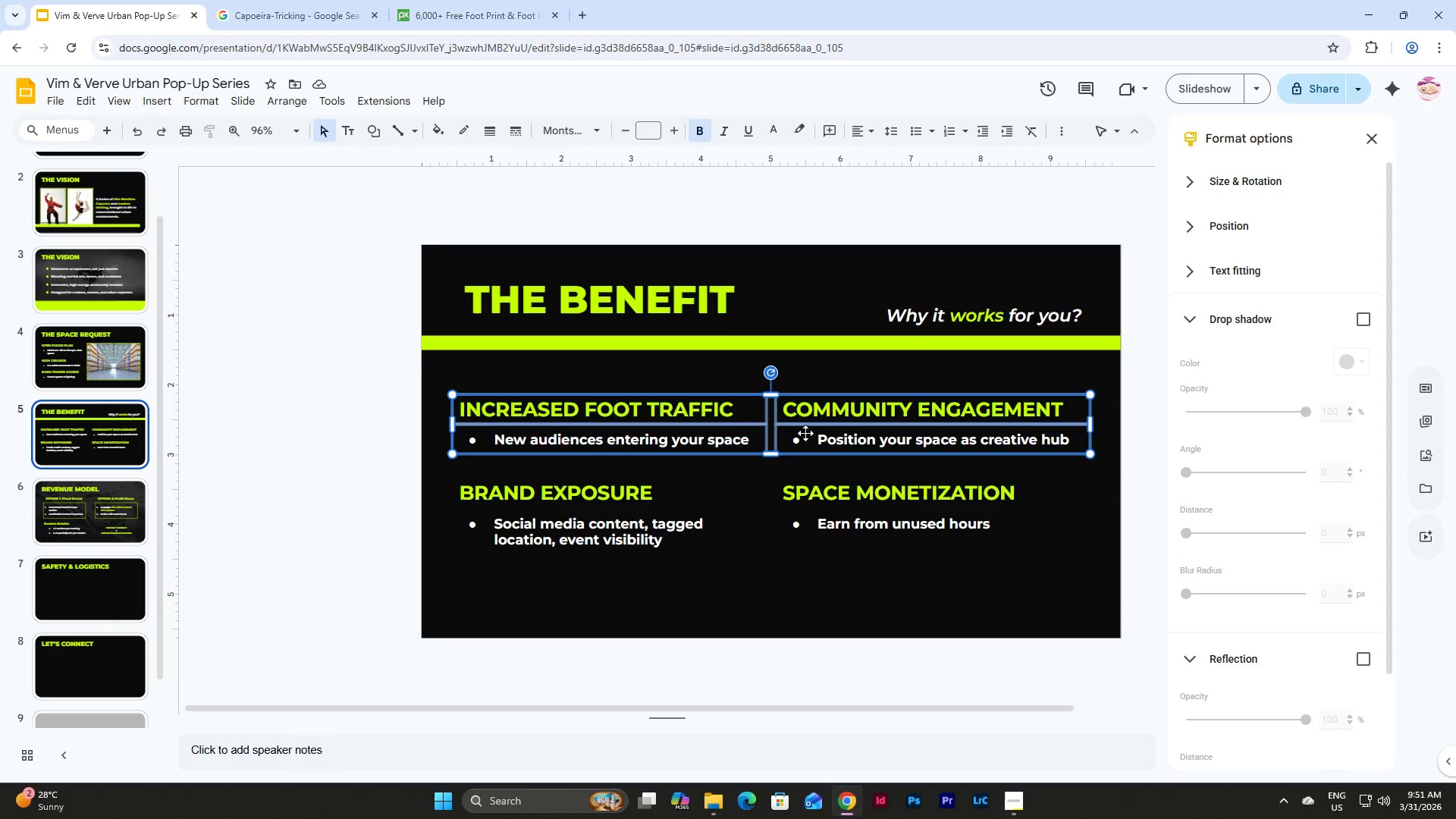 
left_click_drag(start_coordinate=[807, 430], to_coordinate=[808, 403])
 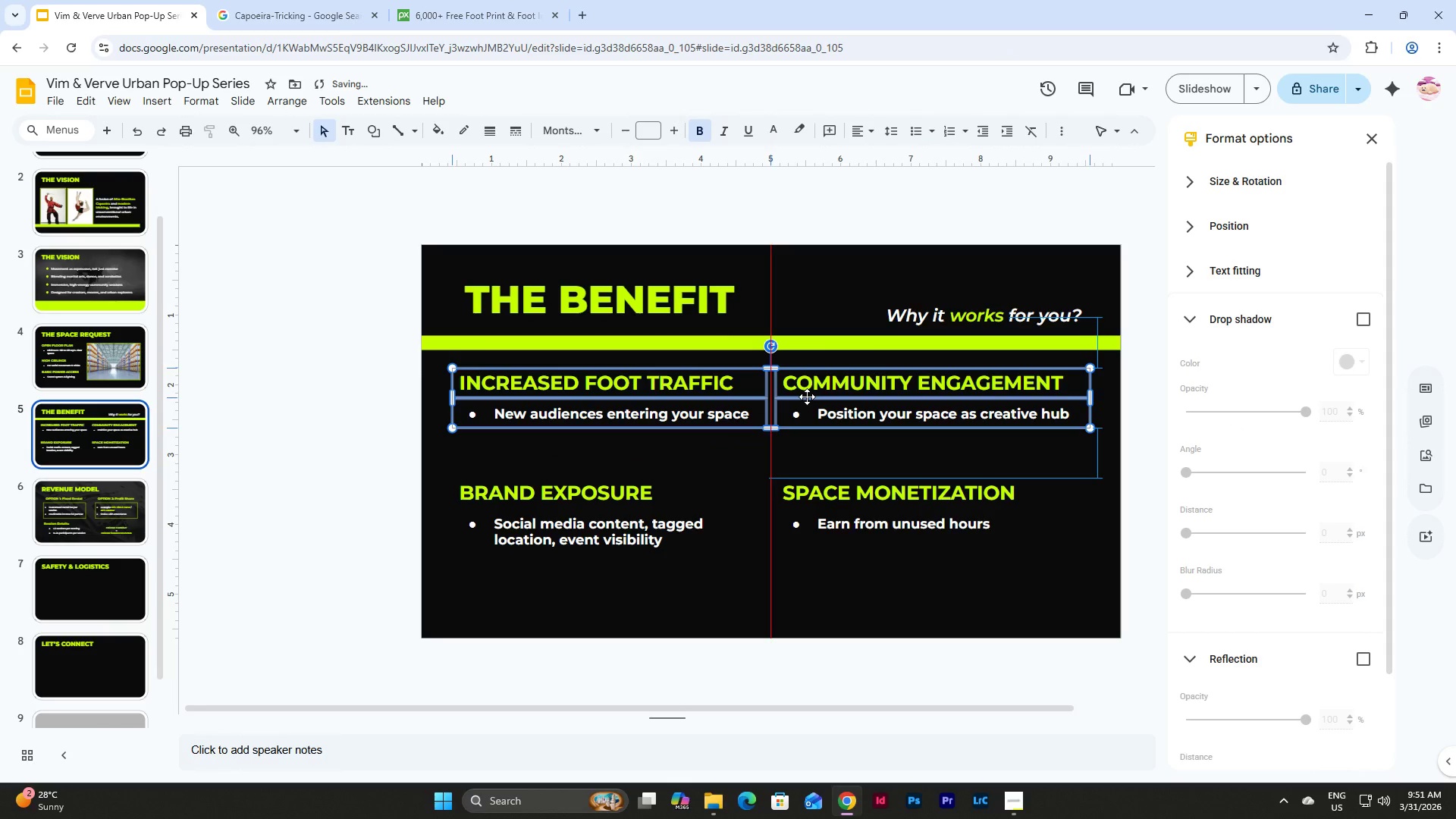 
left_click([1079, 576])
 